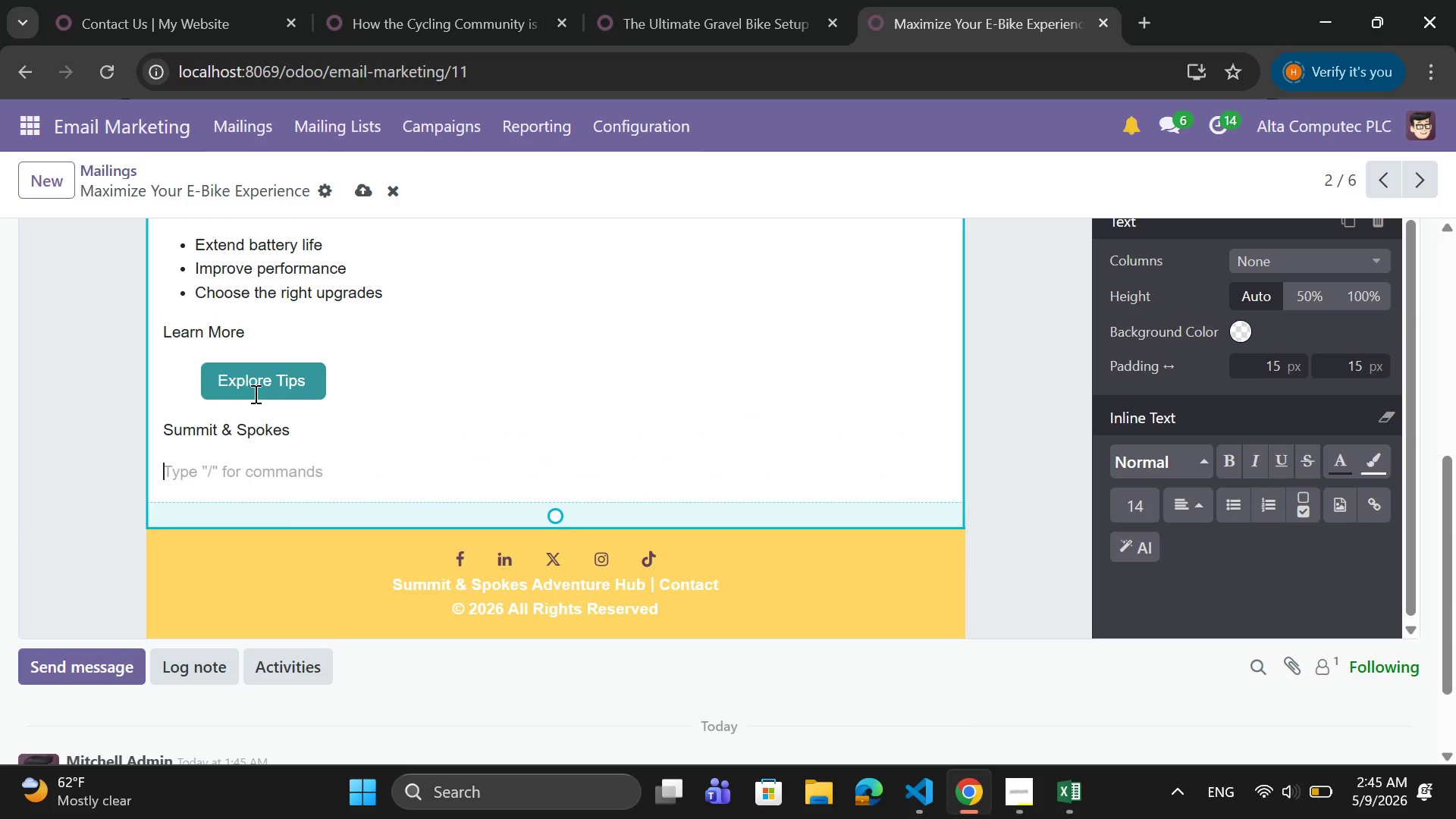 
left_click([254, 394])
 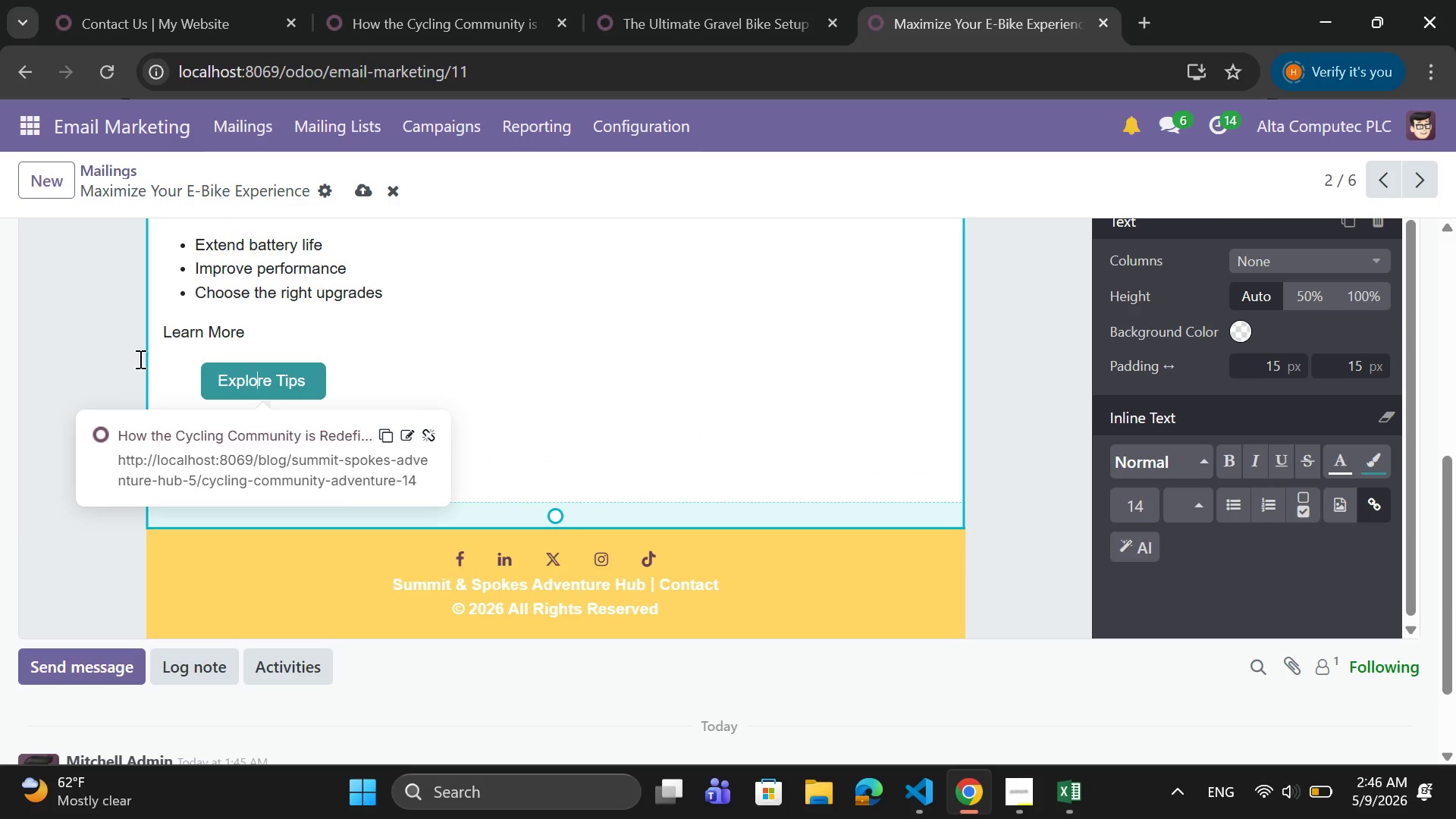 
left_click([158, 332])
 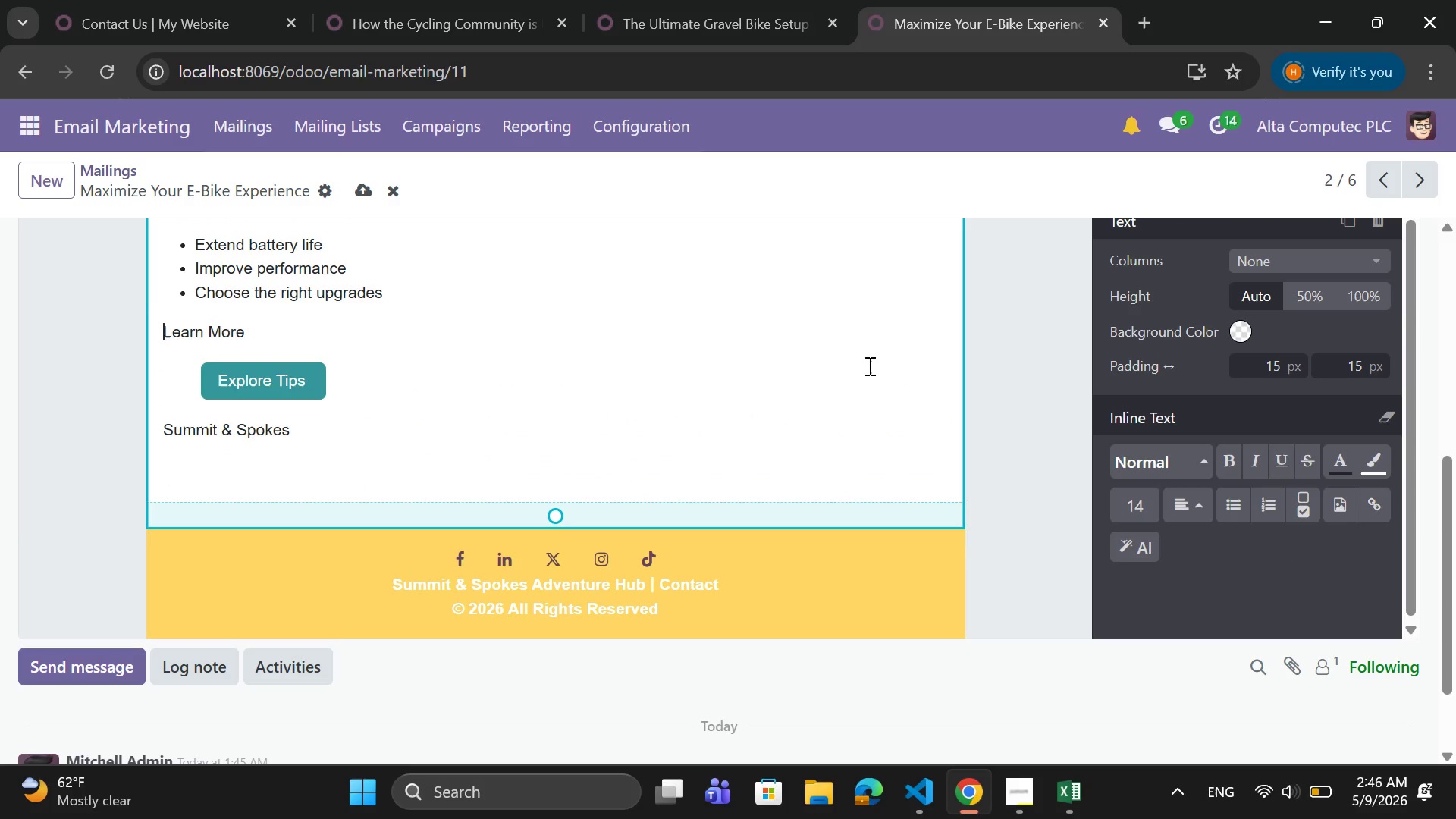 
key(Tab)
 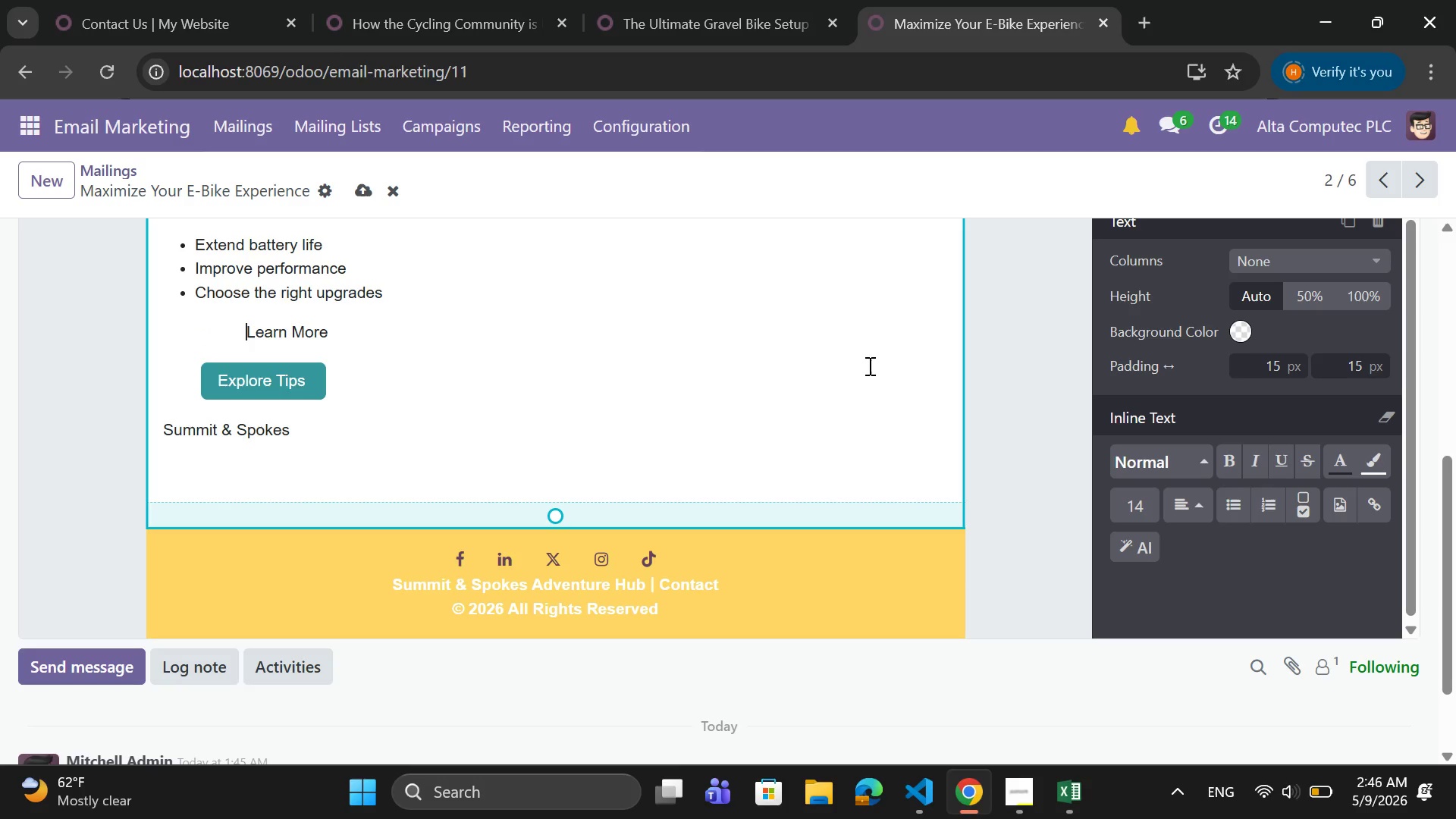 
key(Tab)
 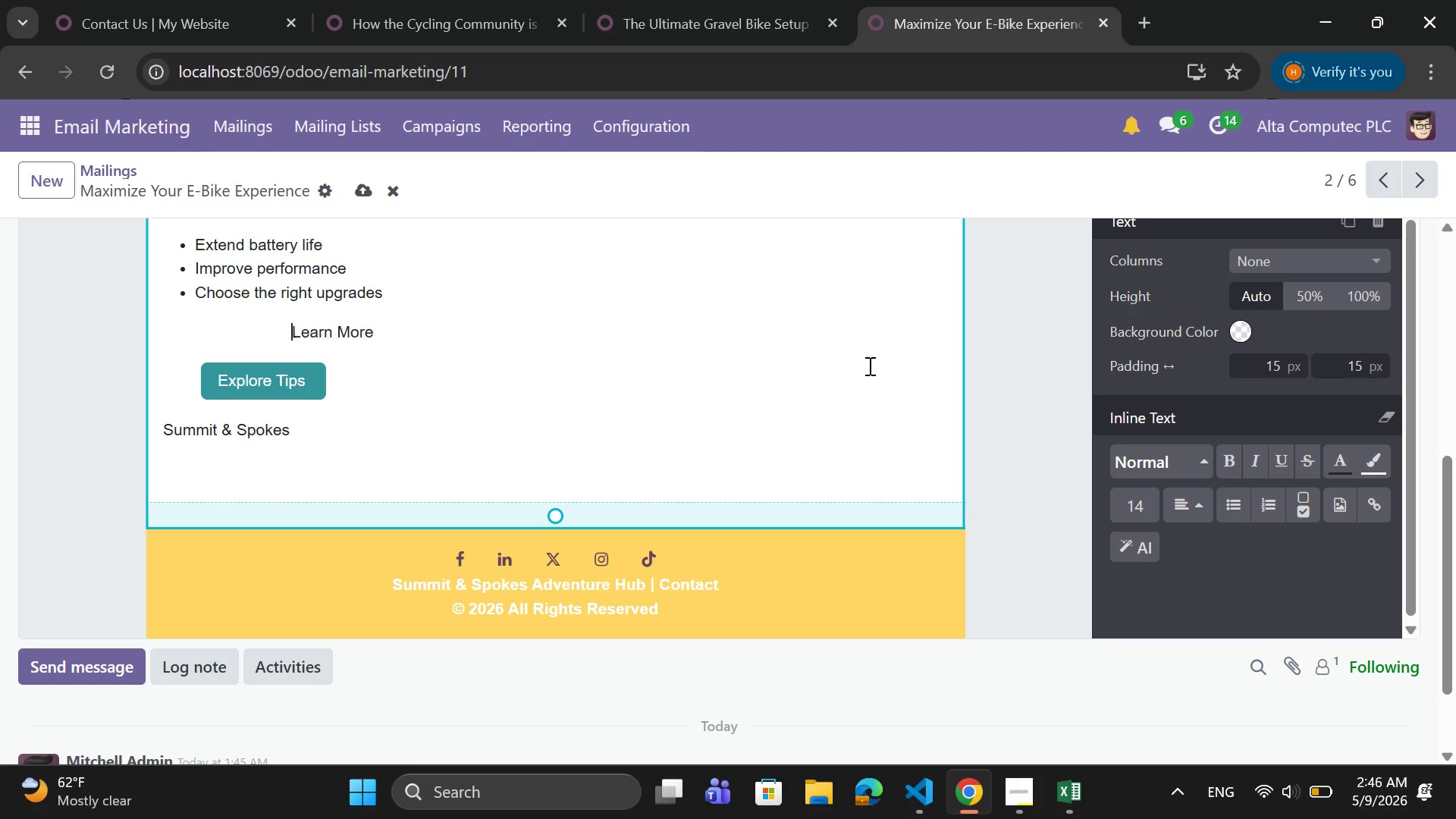 
key(Tab)
 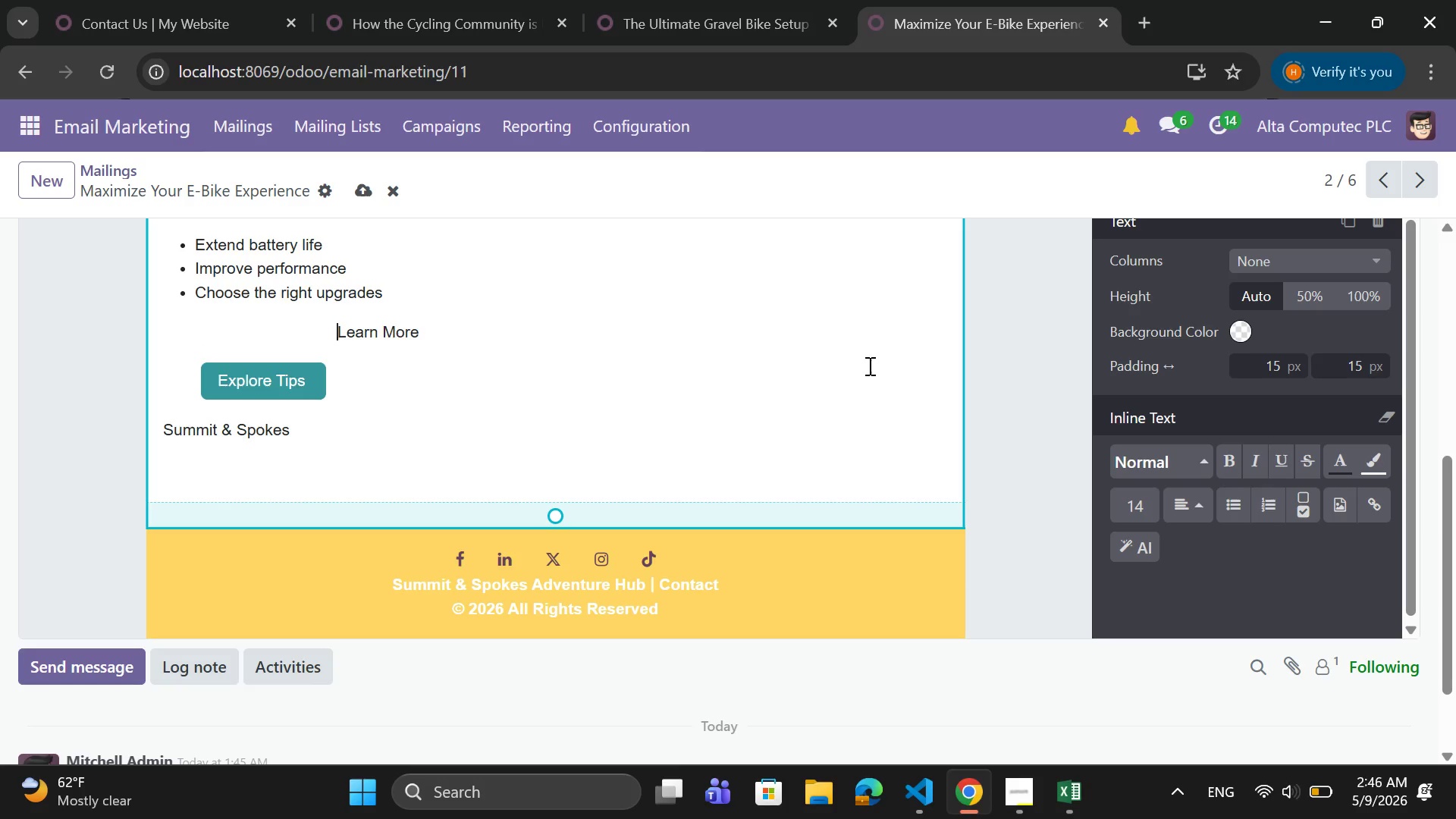 
key(Tab)
 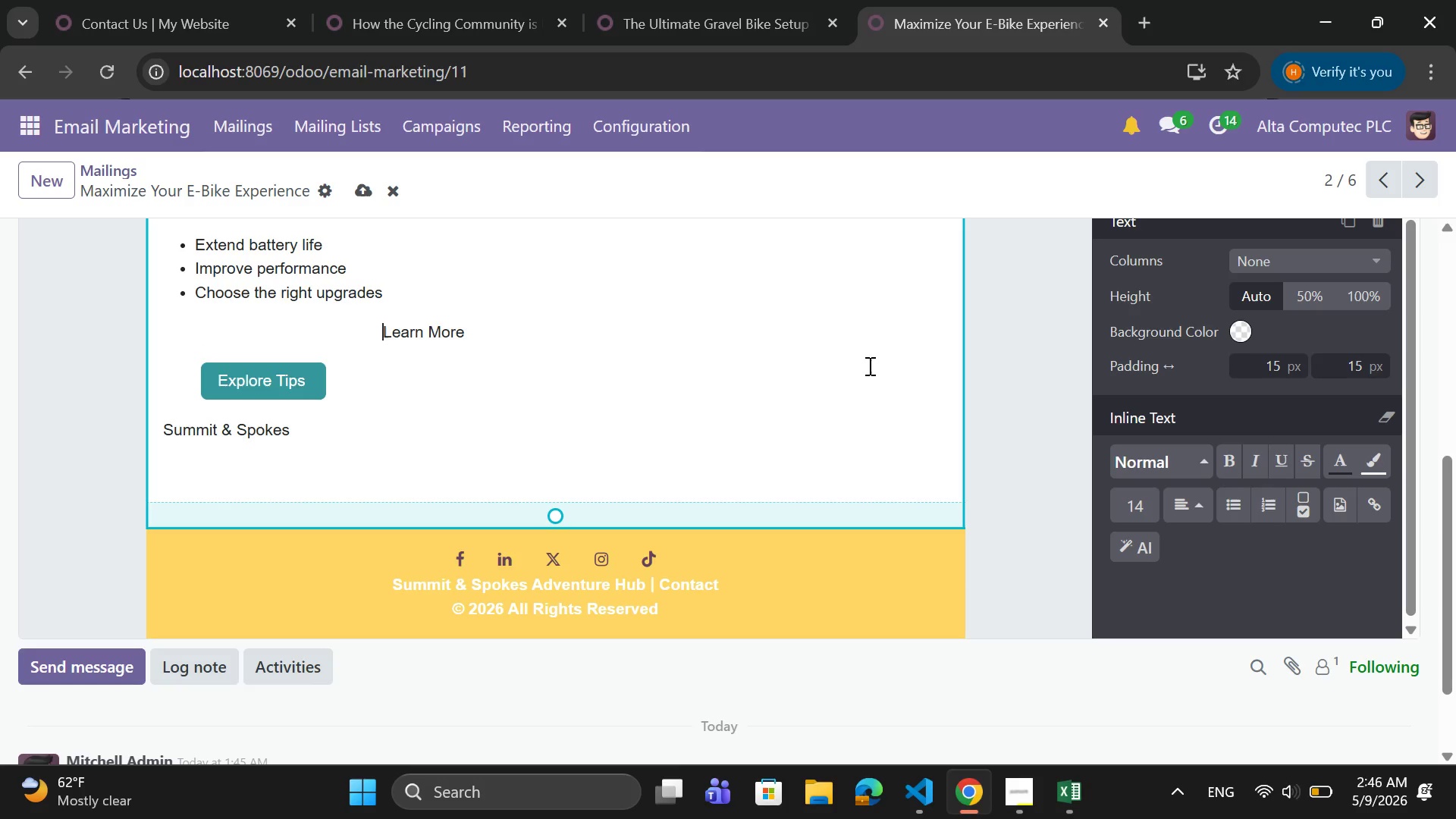 
key(Tab)
 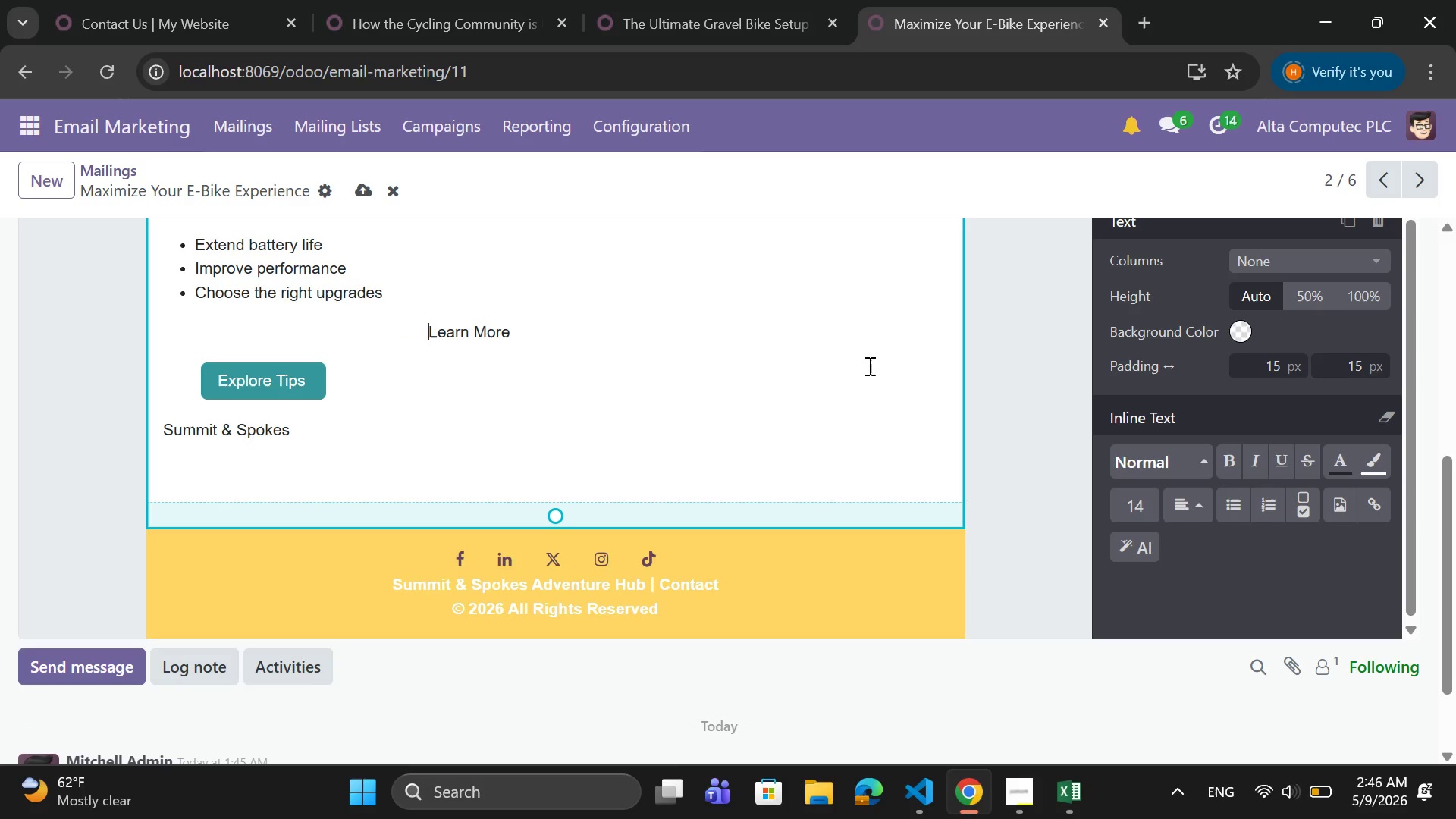 
key(Tab)
 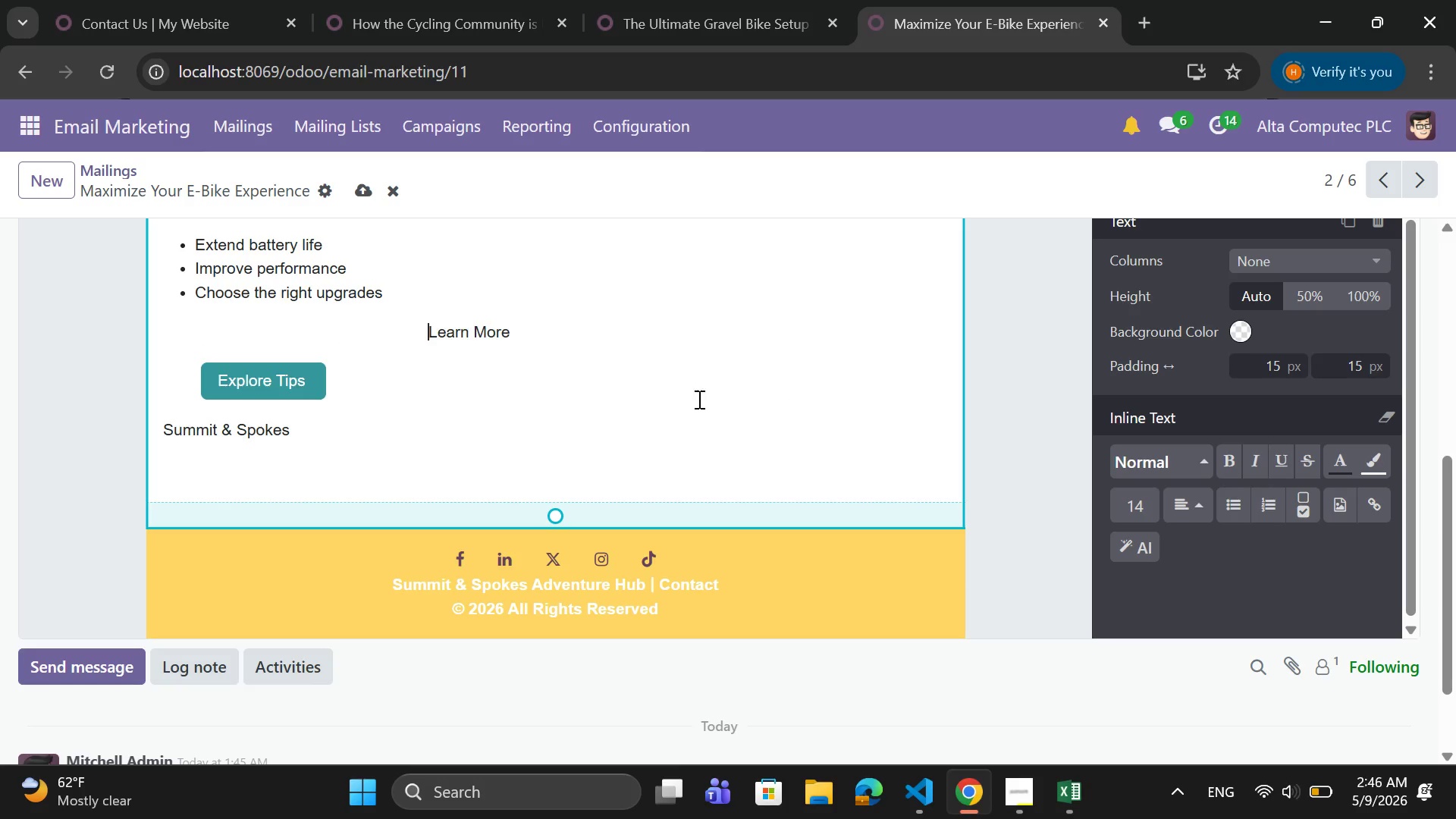 
key(Tab)
 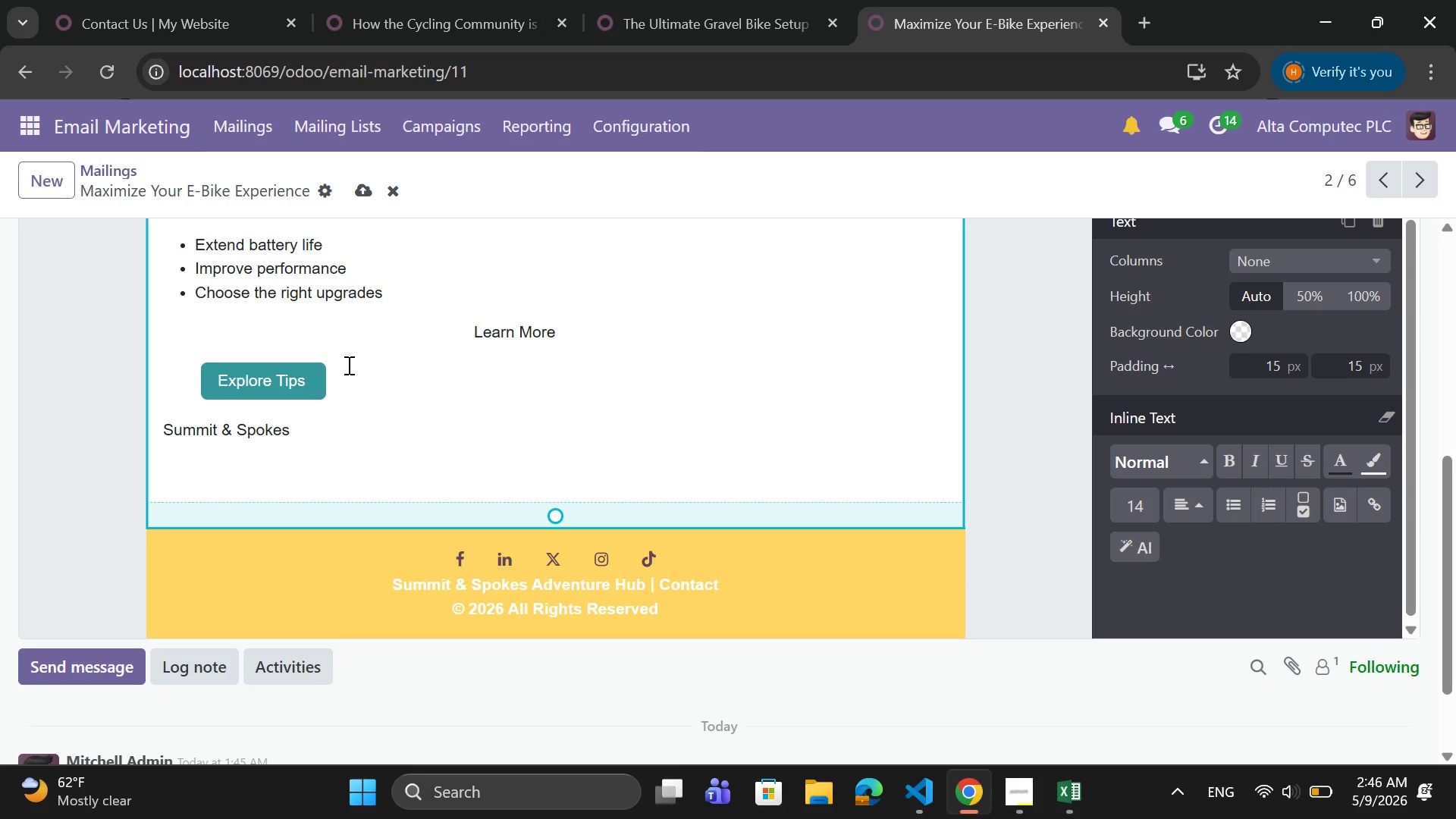 
left_click([187, 381])
 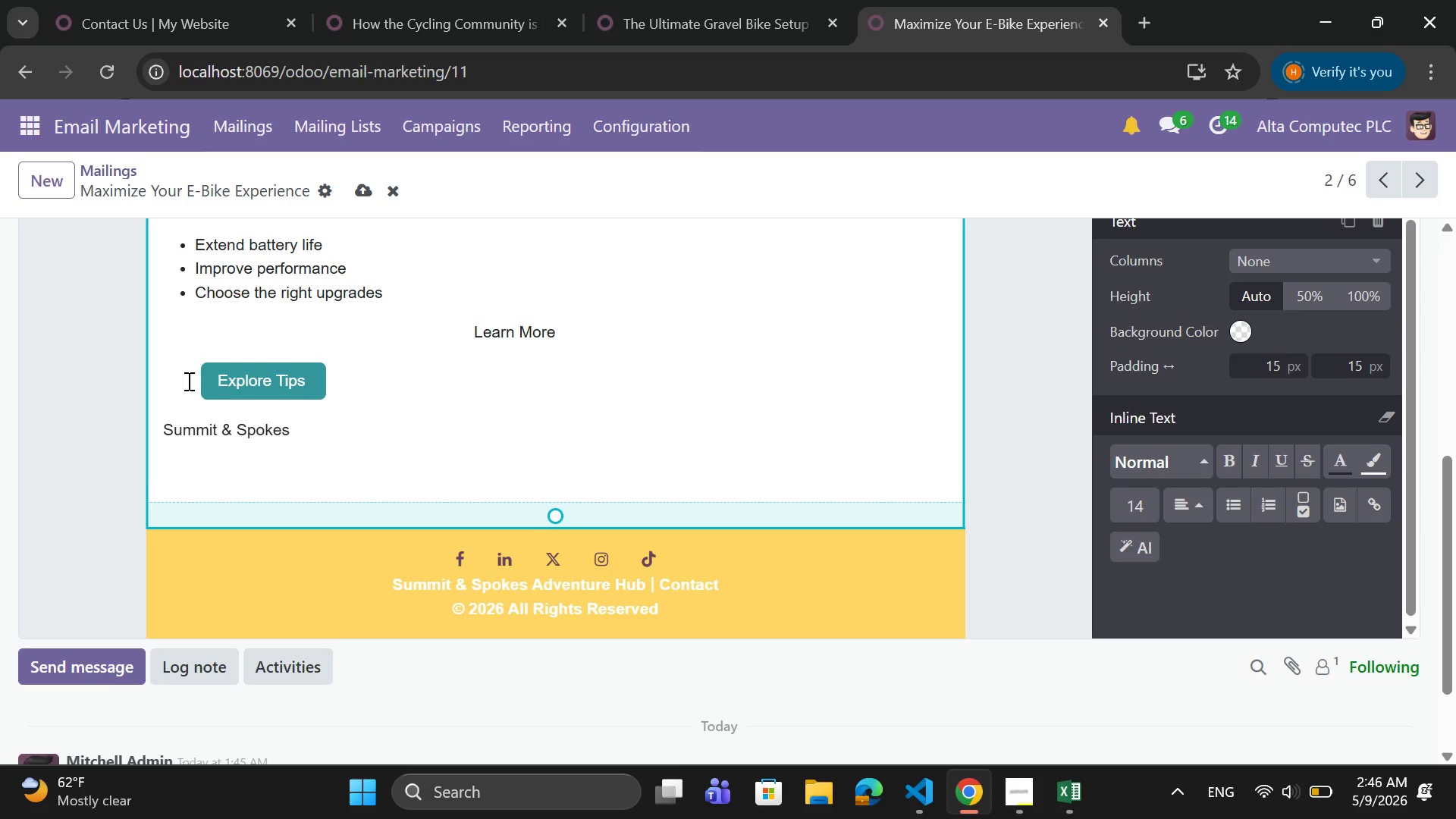 
key(Tab)
 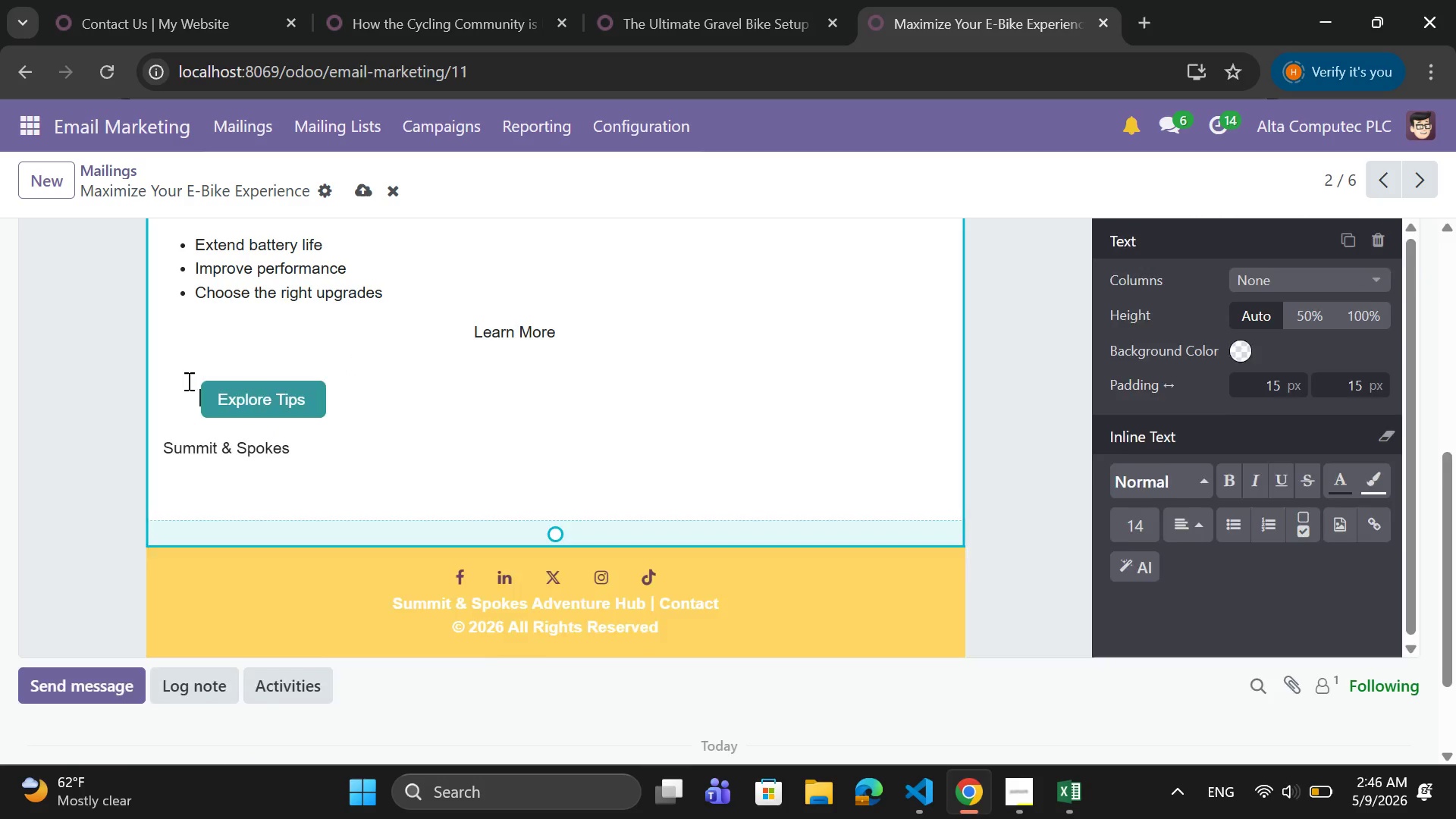 
key(Tab)
 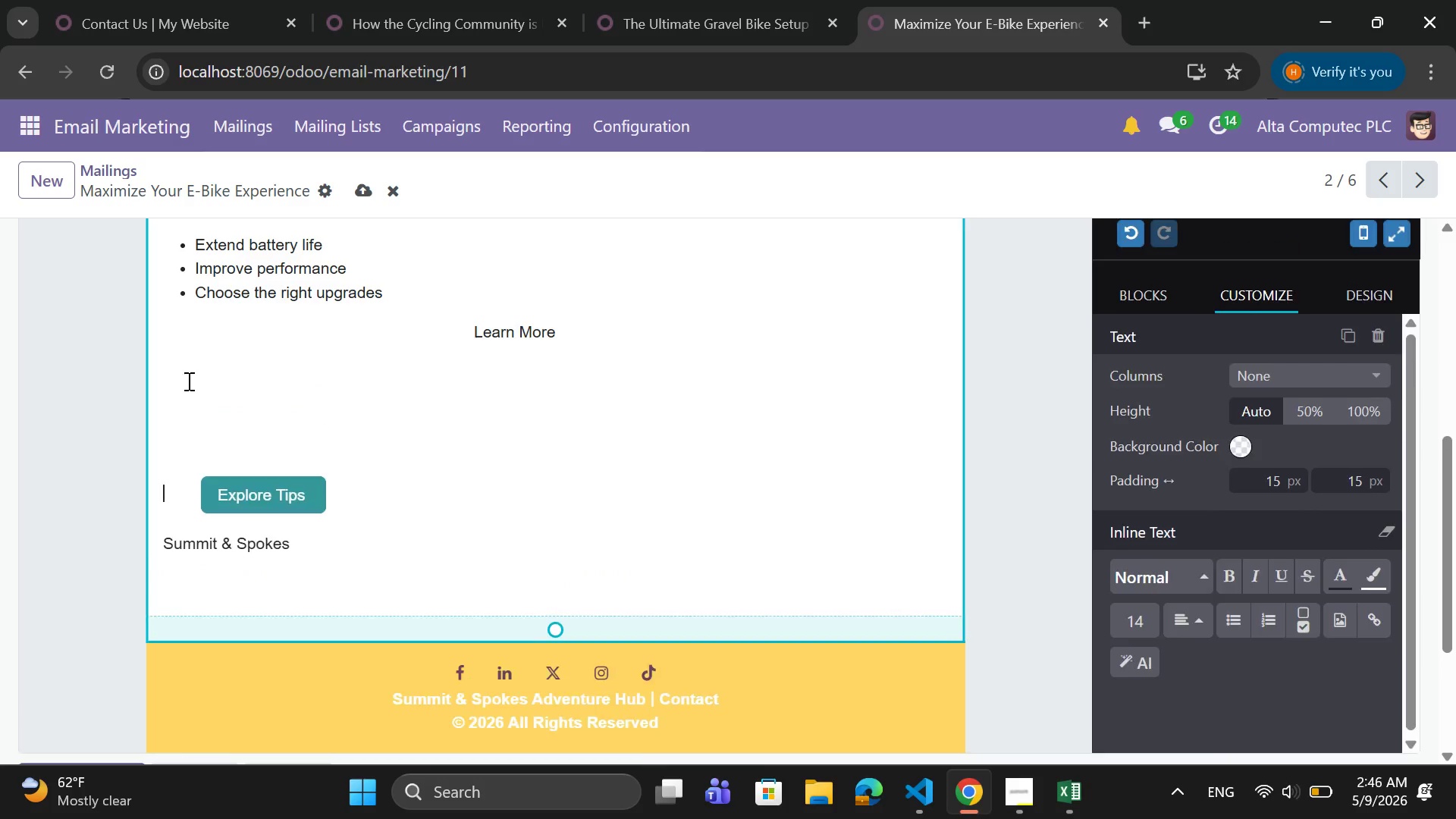 
key(Tab)
 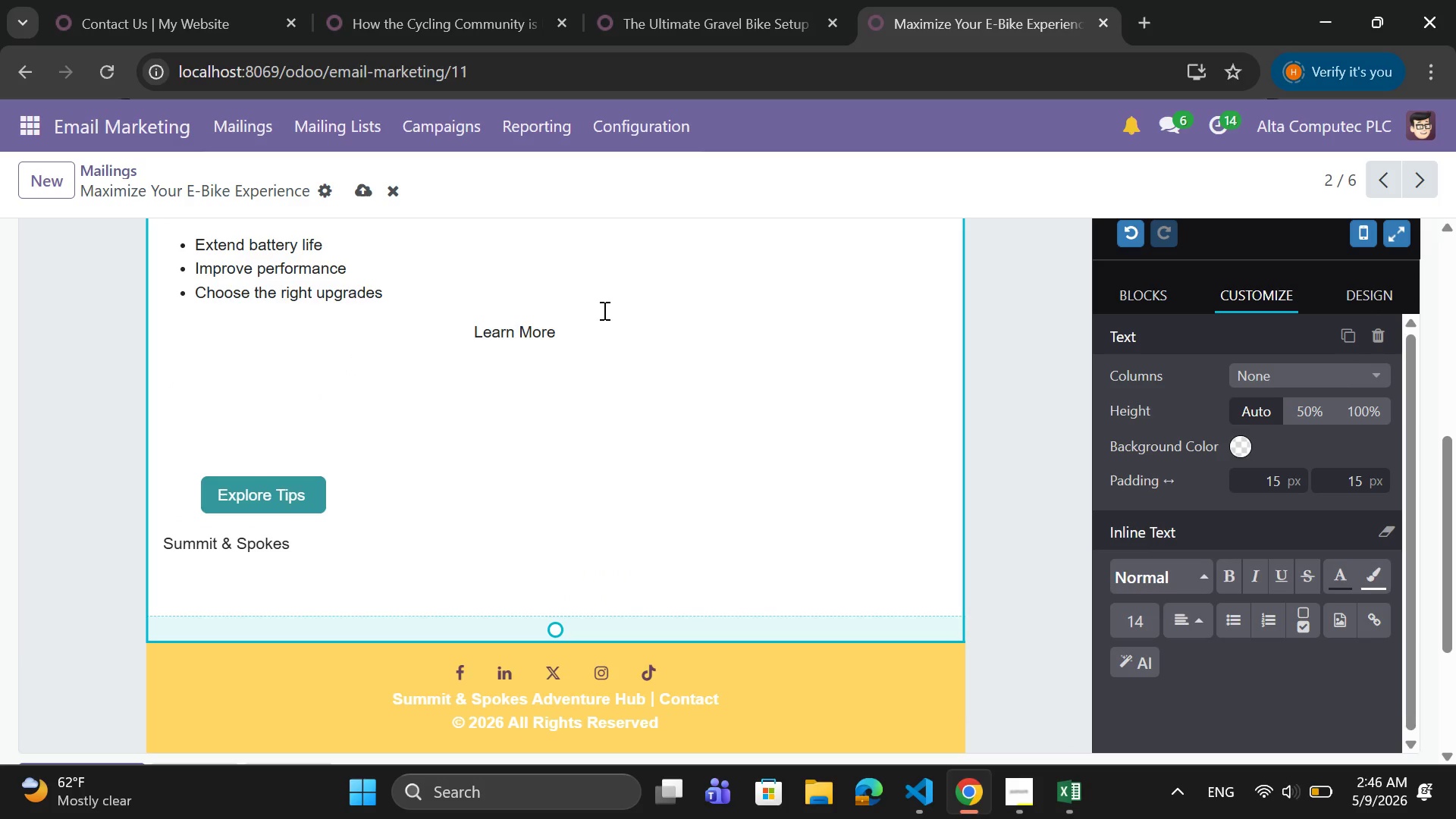 
key(Backspace)
 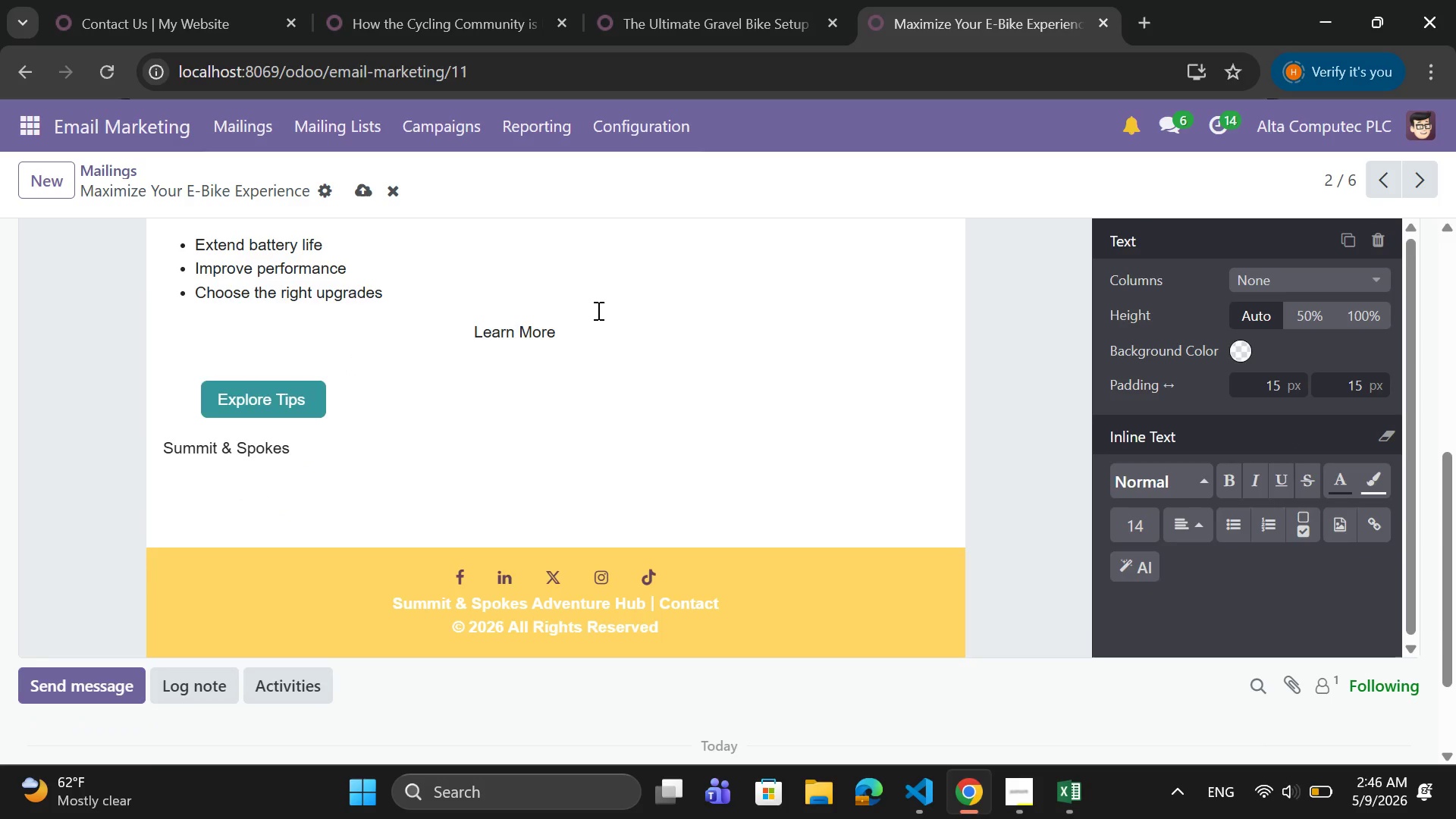 
key(Backspace)
 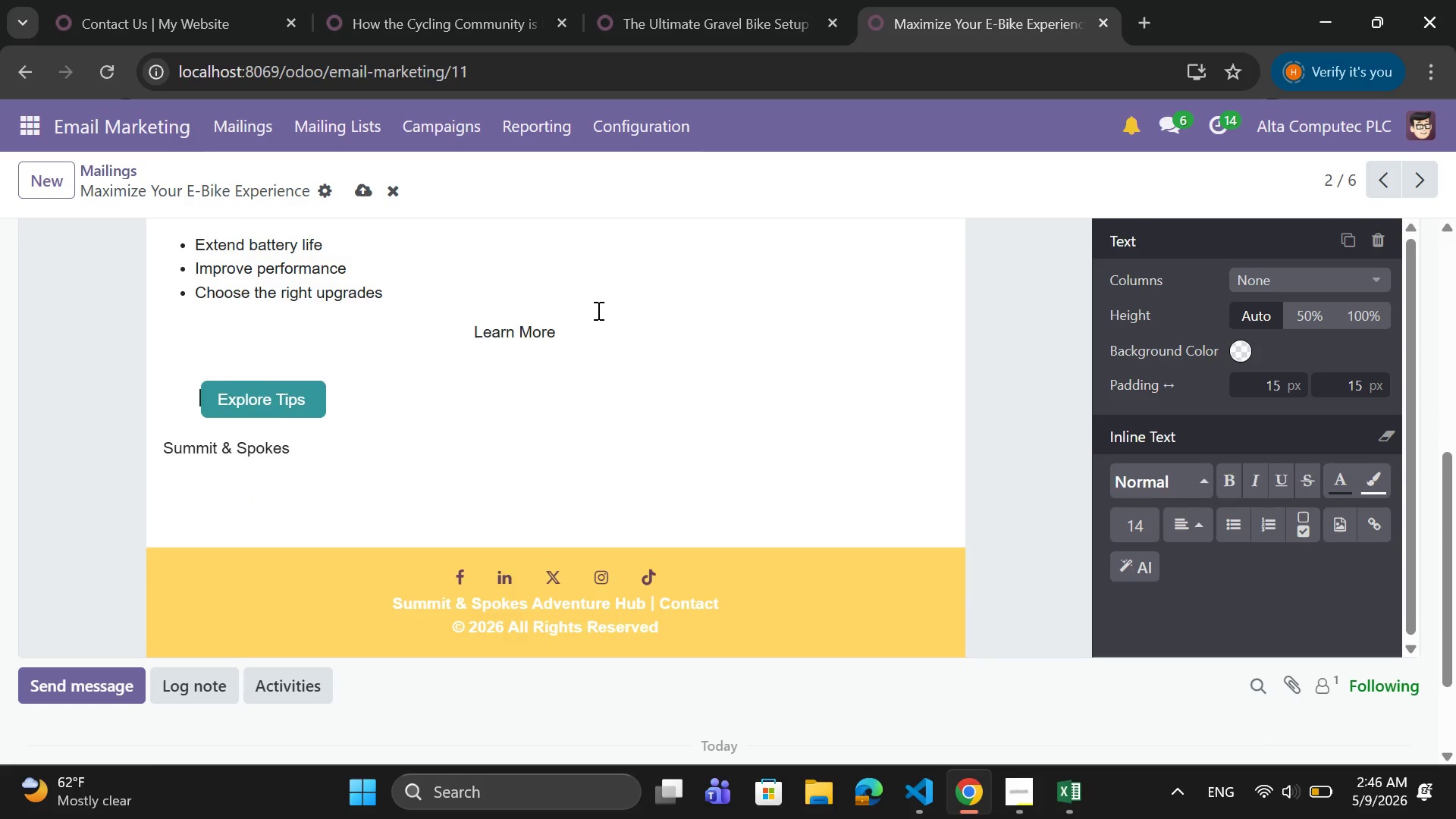 
key(Backspace)
 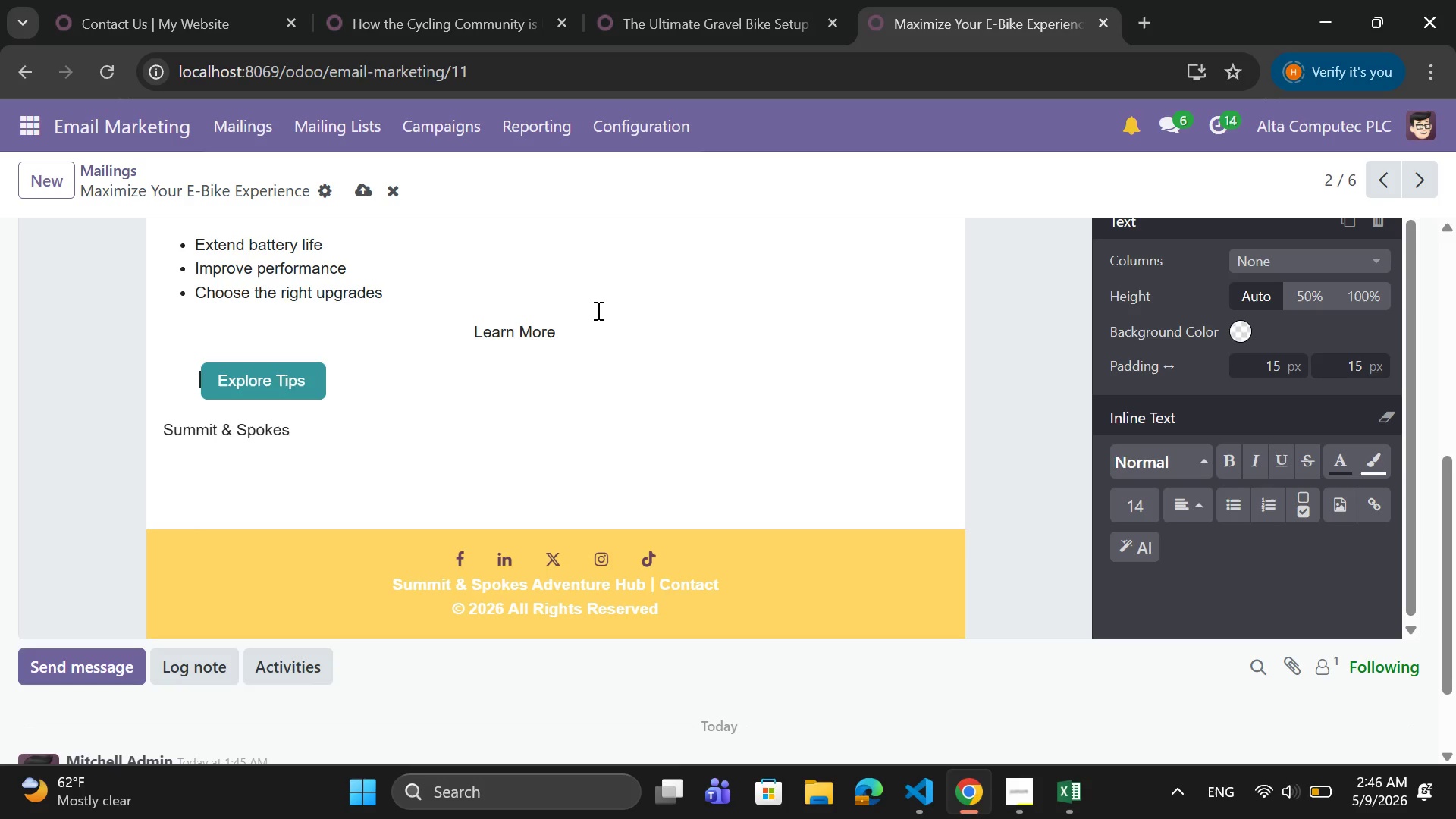 
key(Space)
 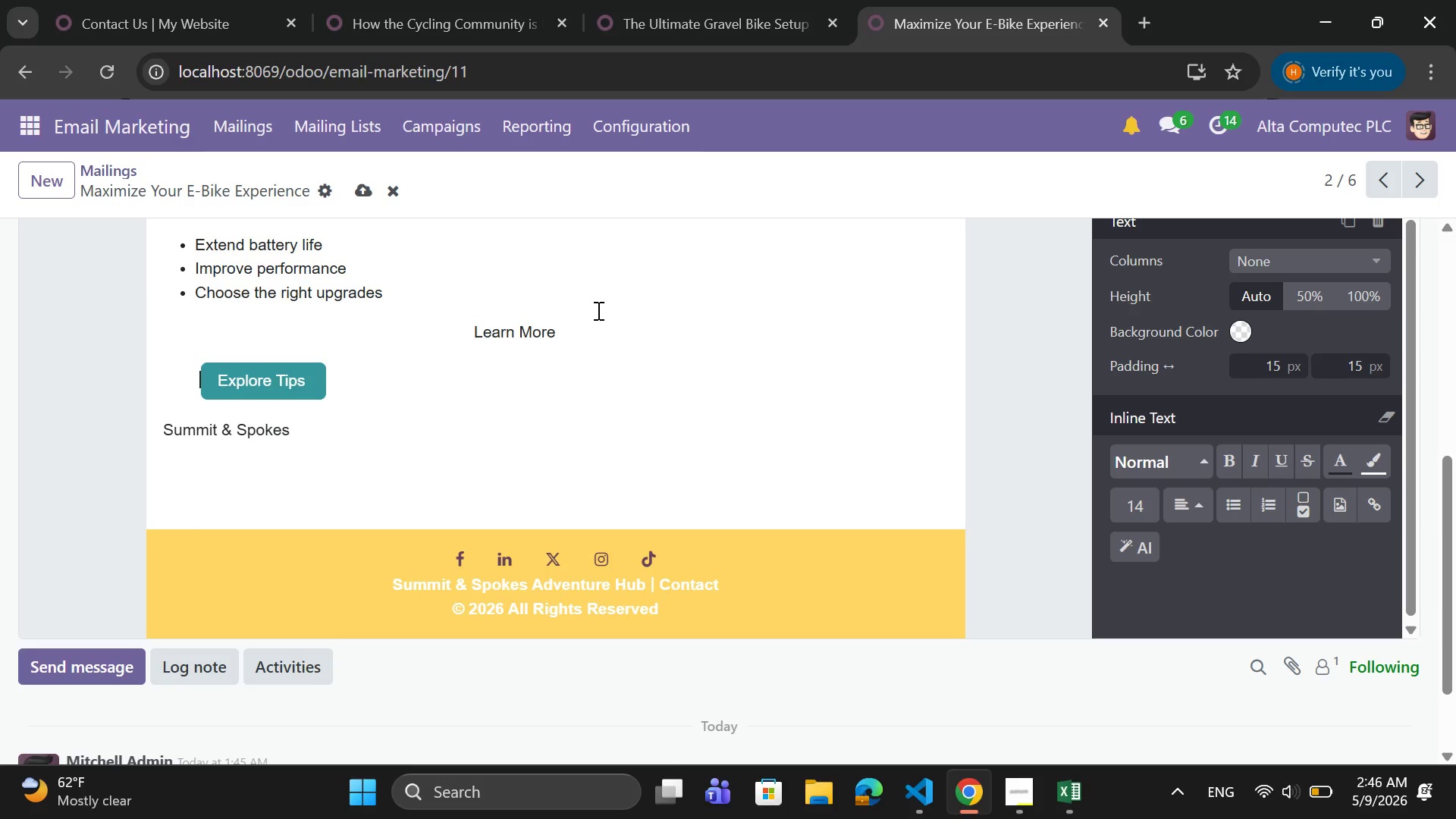 
key(Space)
 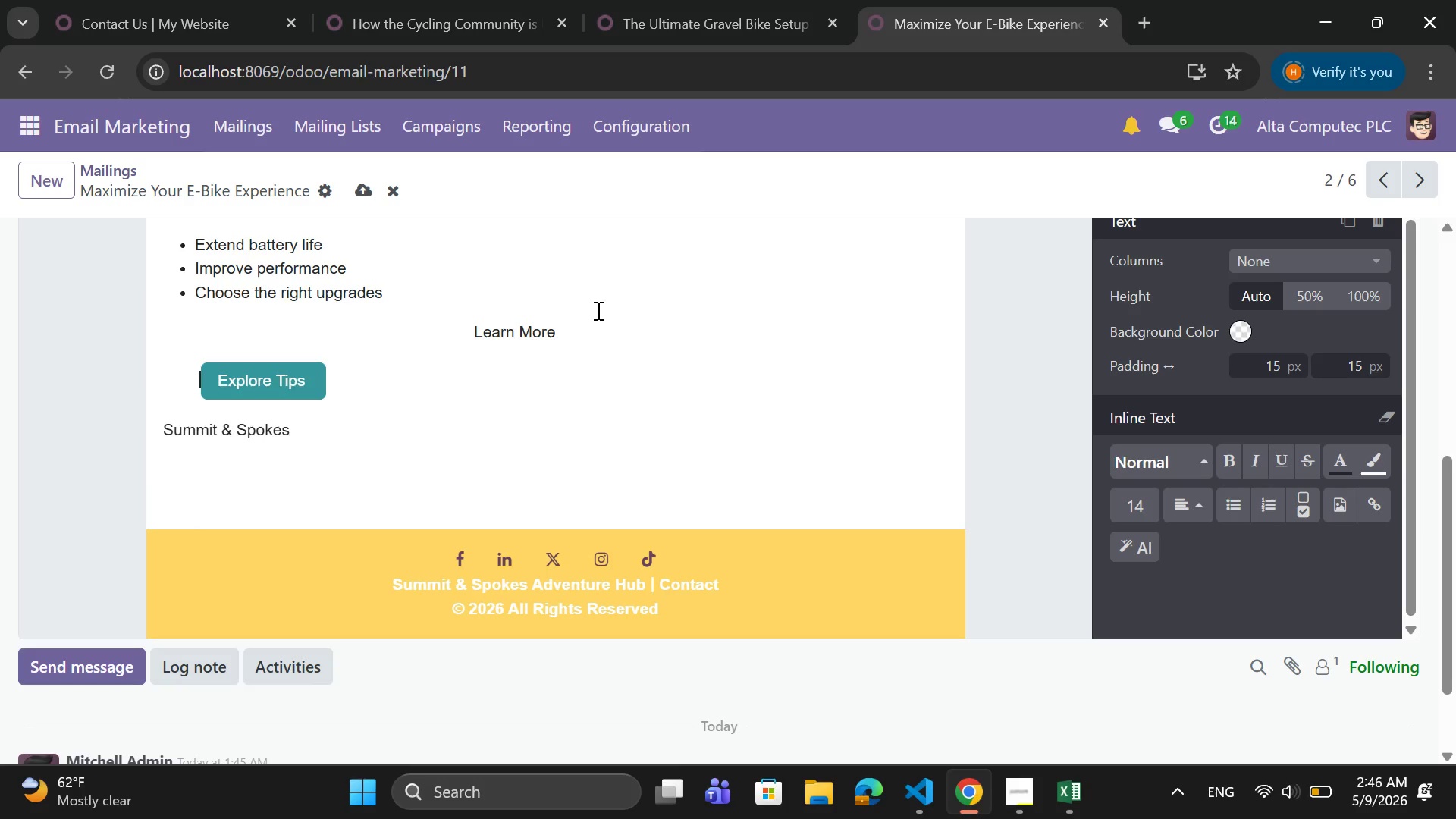 
key(Space)
 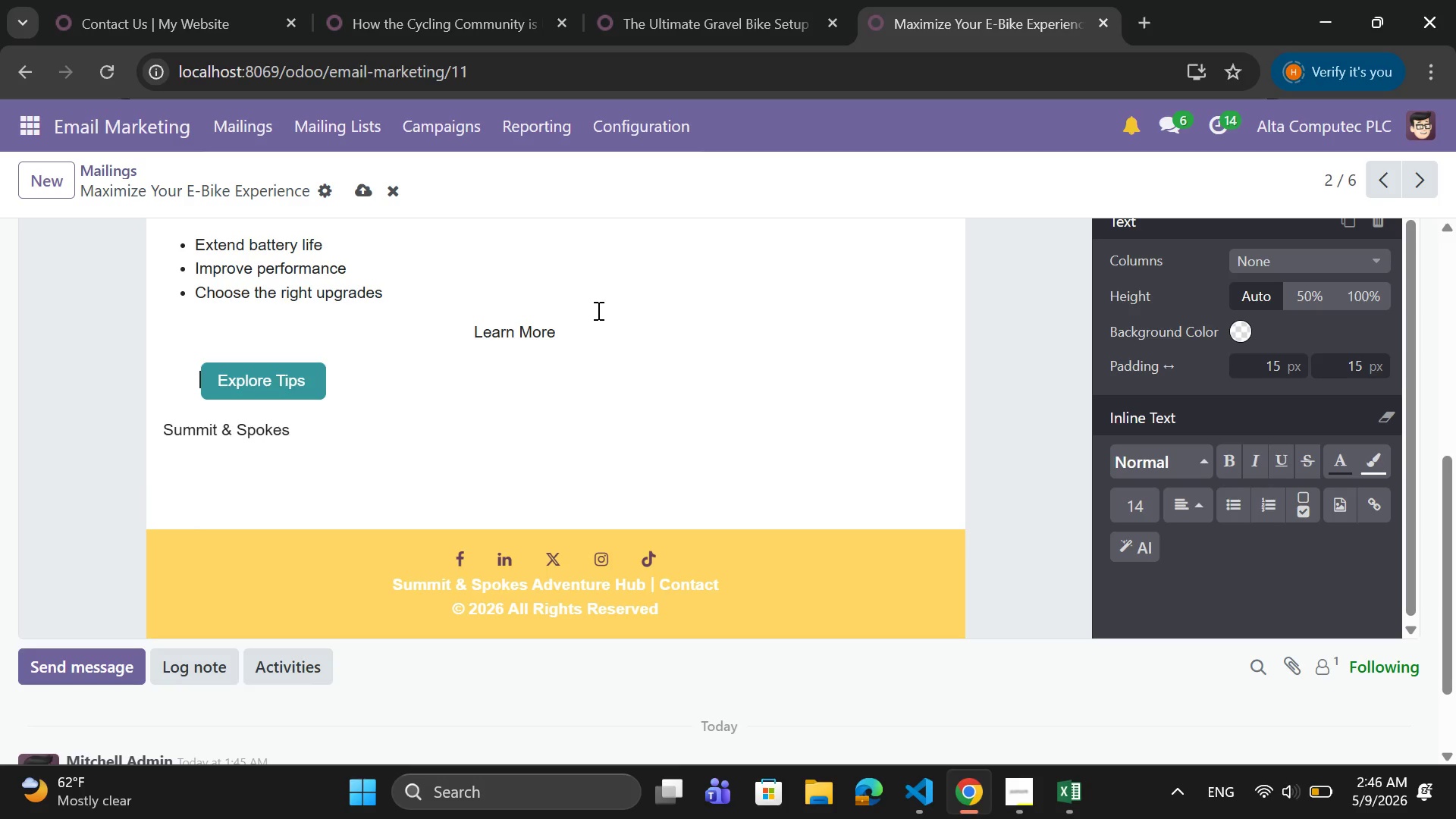 
key(Space)
 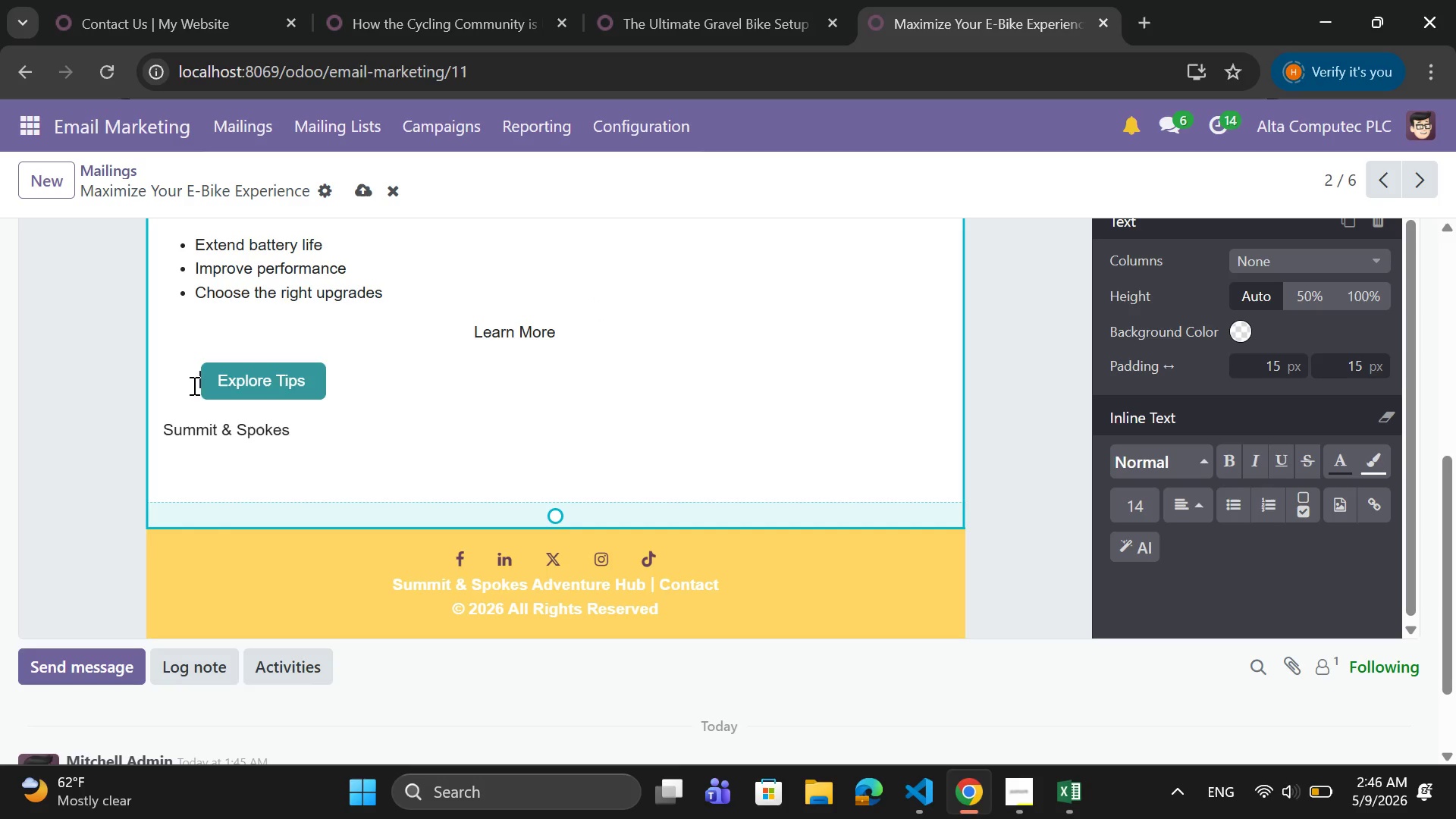 
left_click([197, 382])
 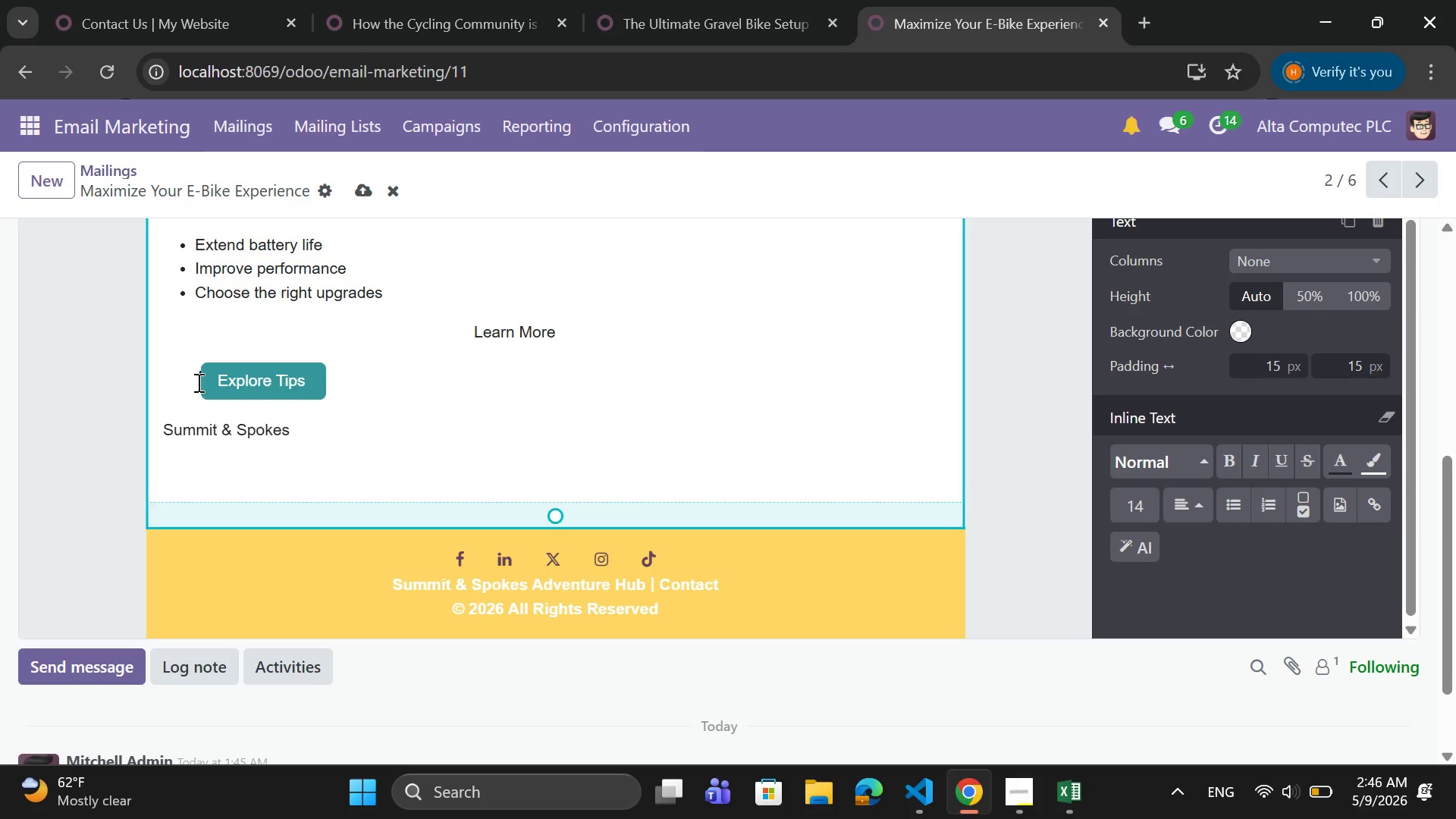 
key(Space)
 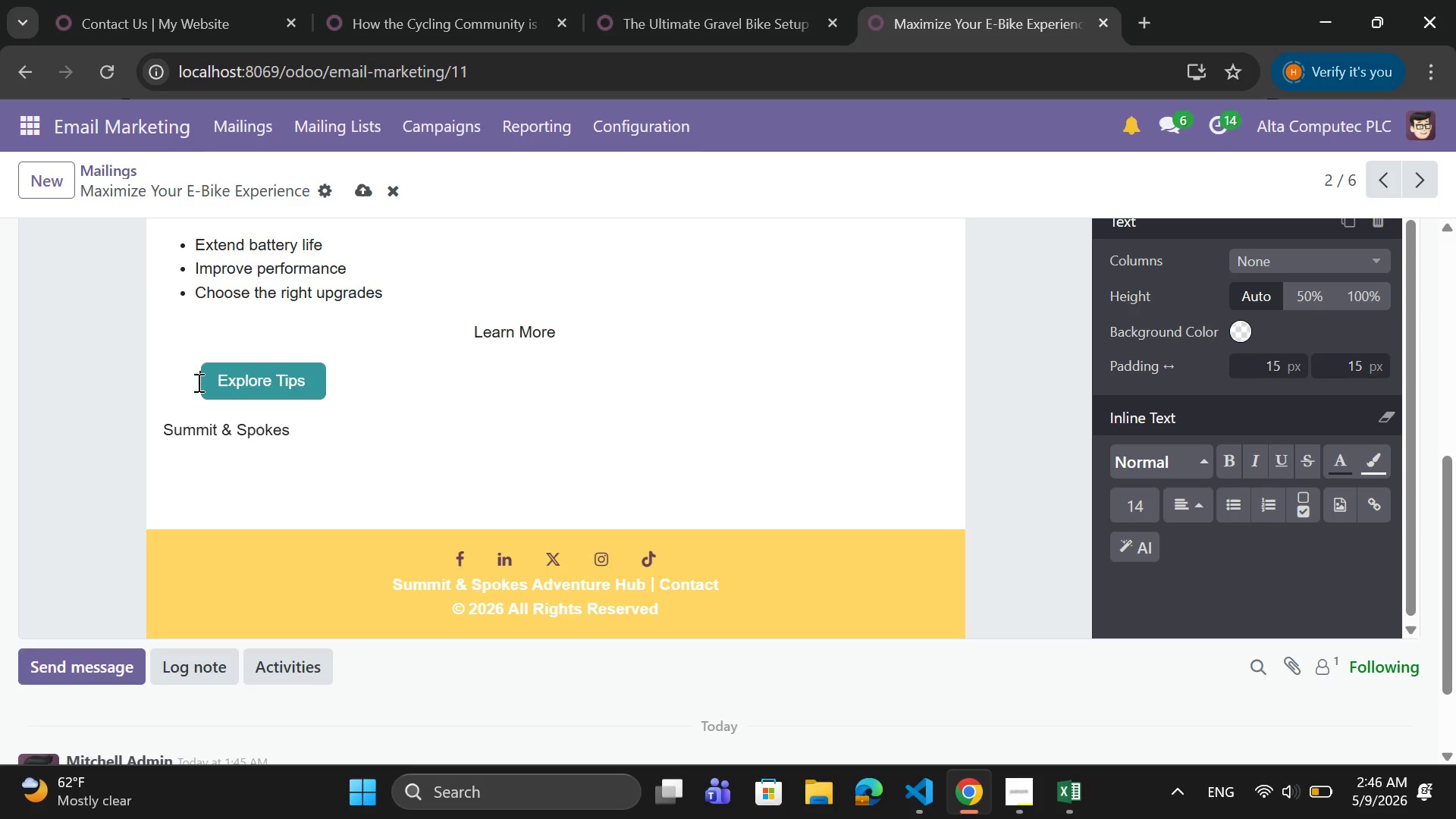 
key(Space)
 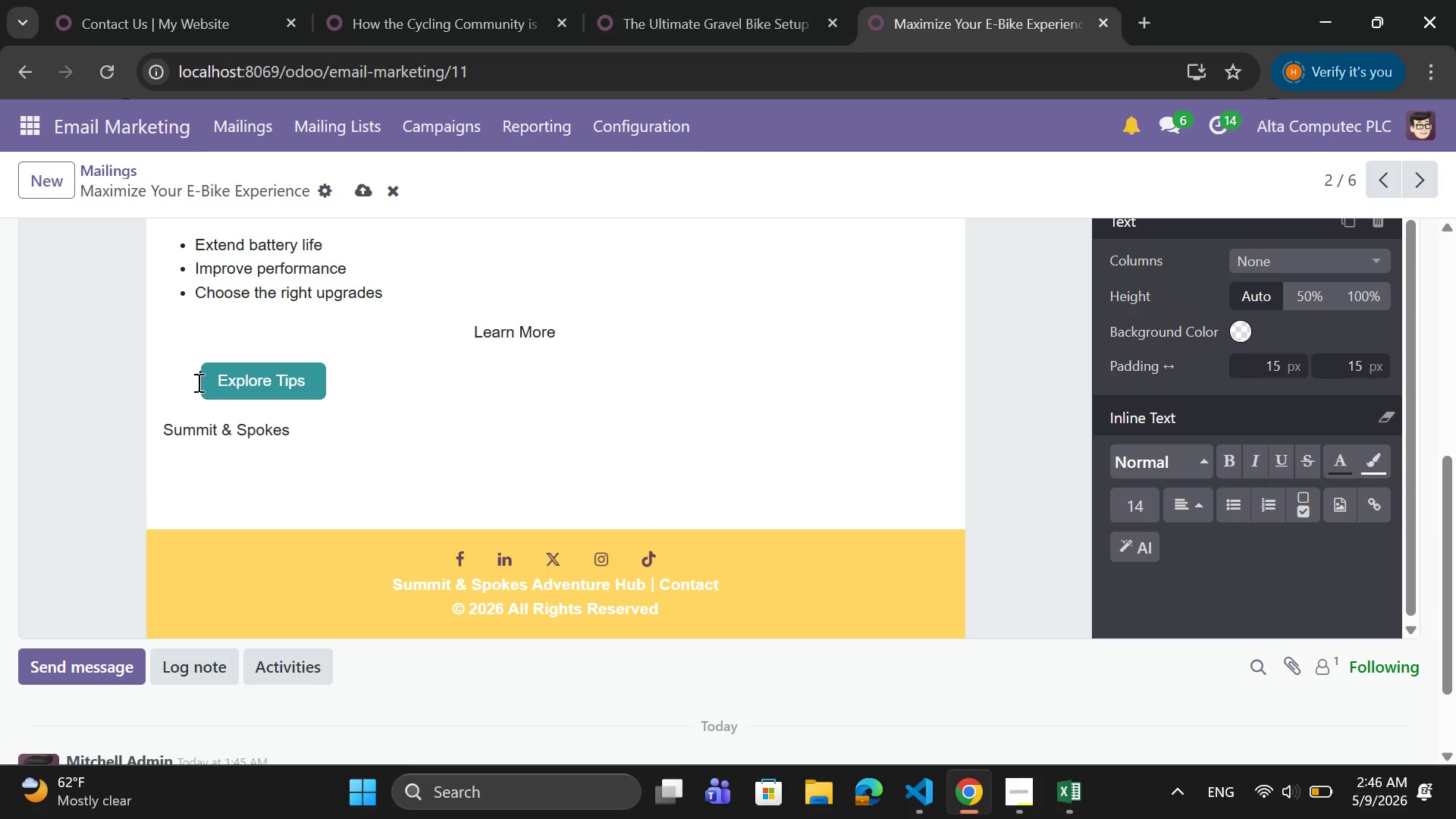 
key(Space)
 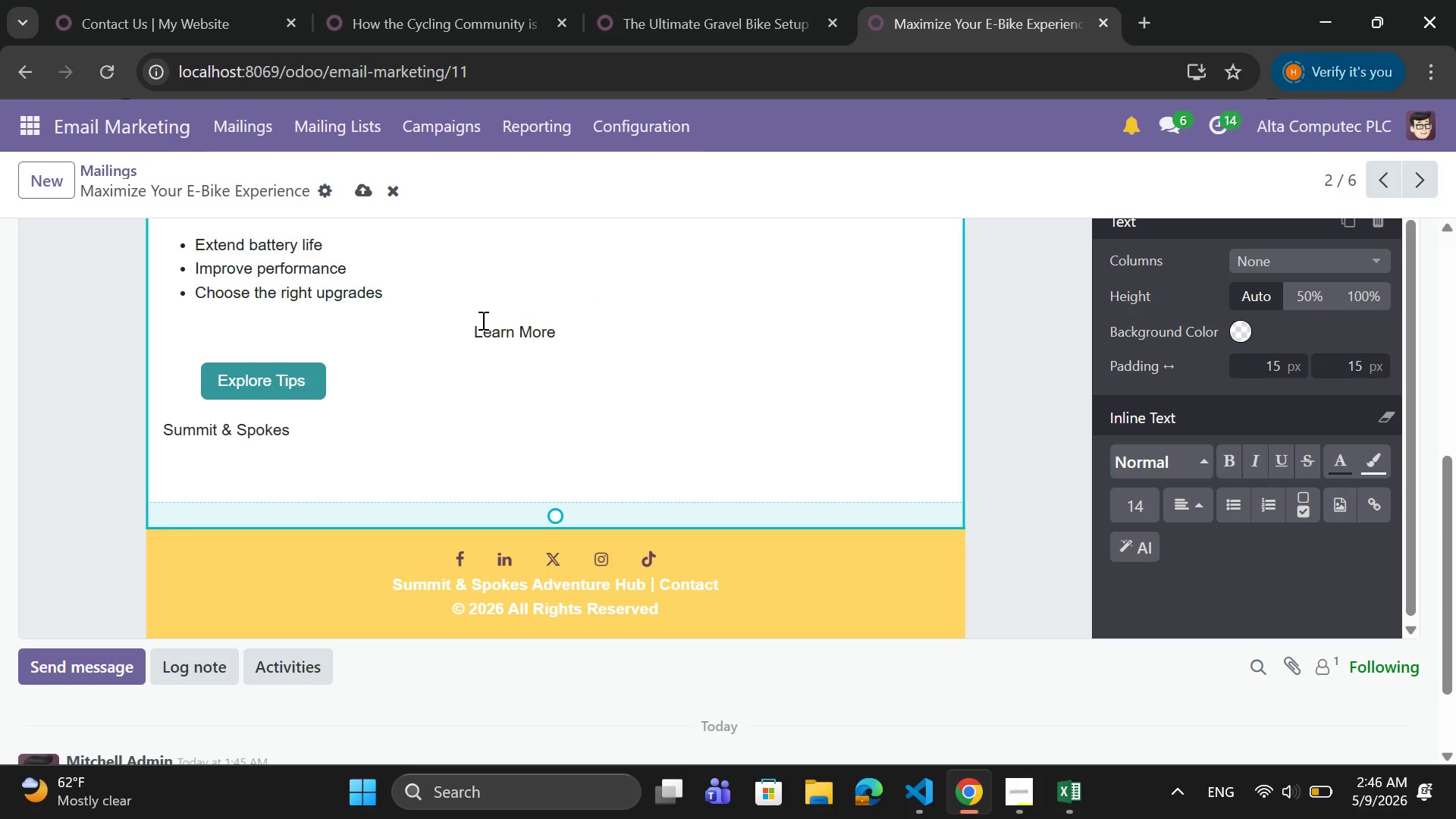 
left_click([469, 326])
 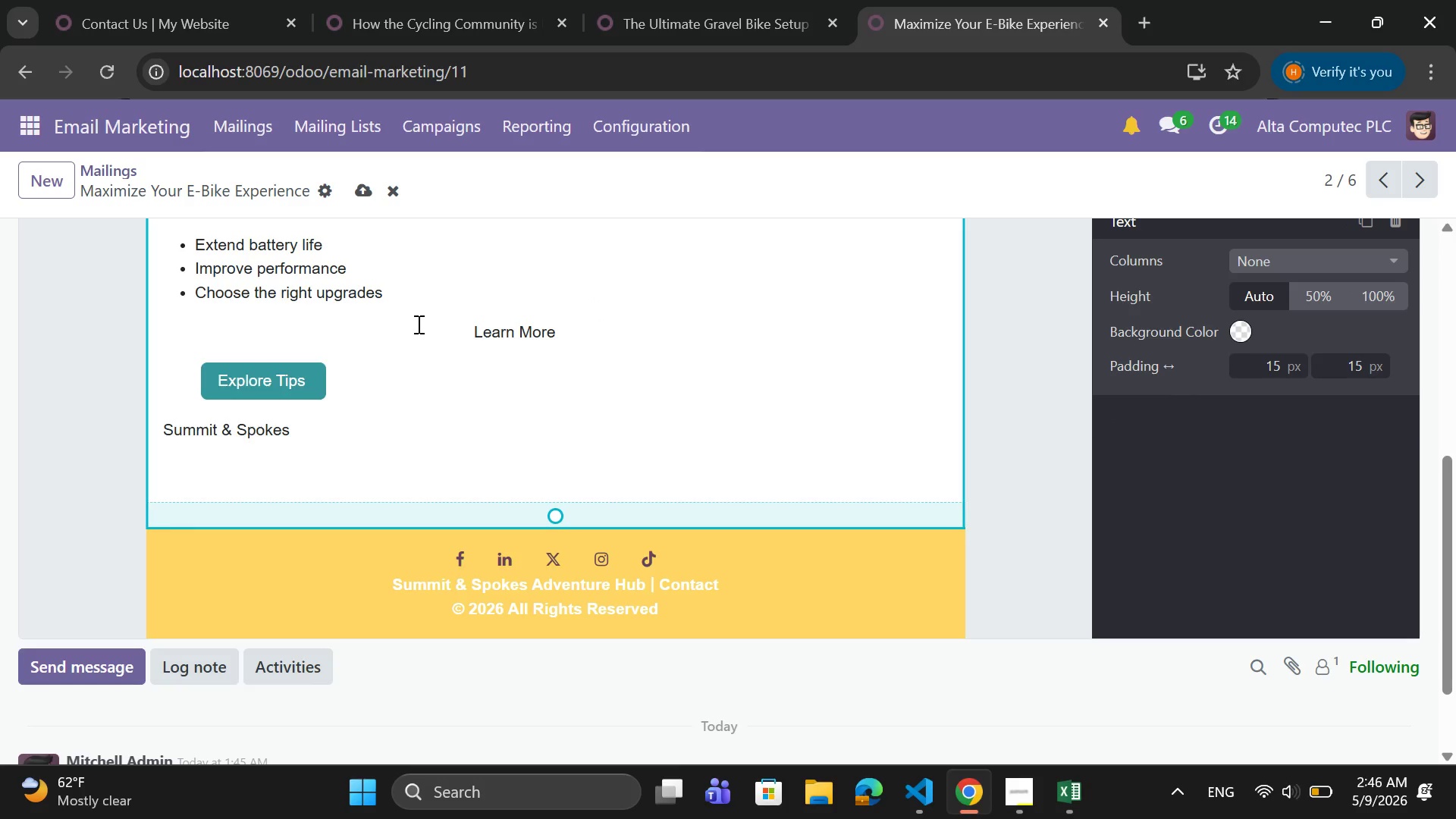 
key(Backspace)
 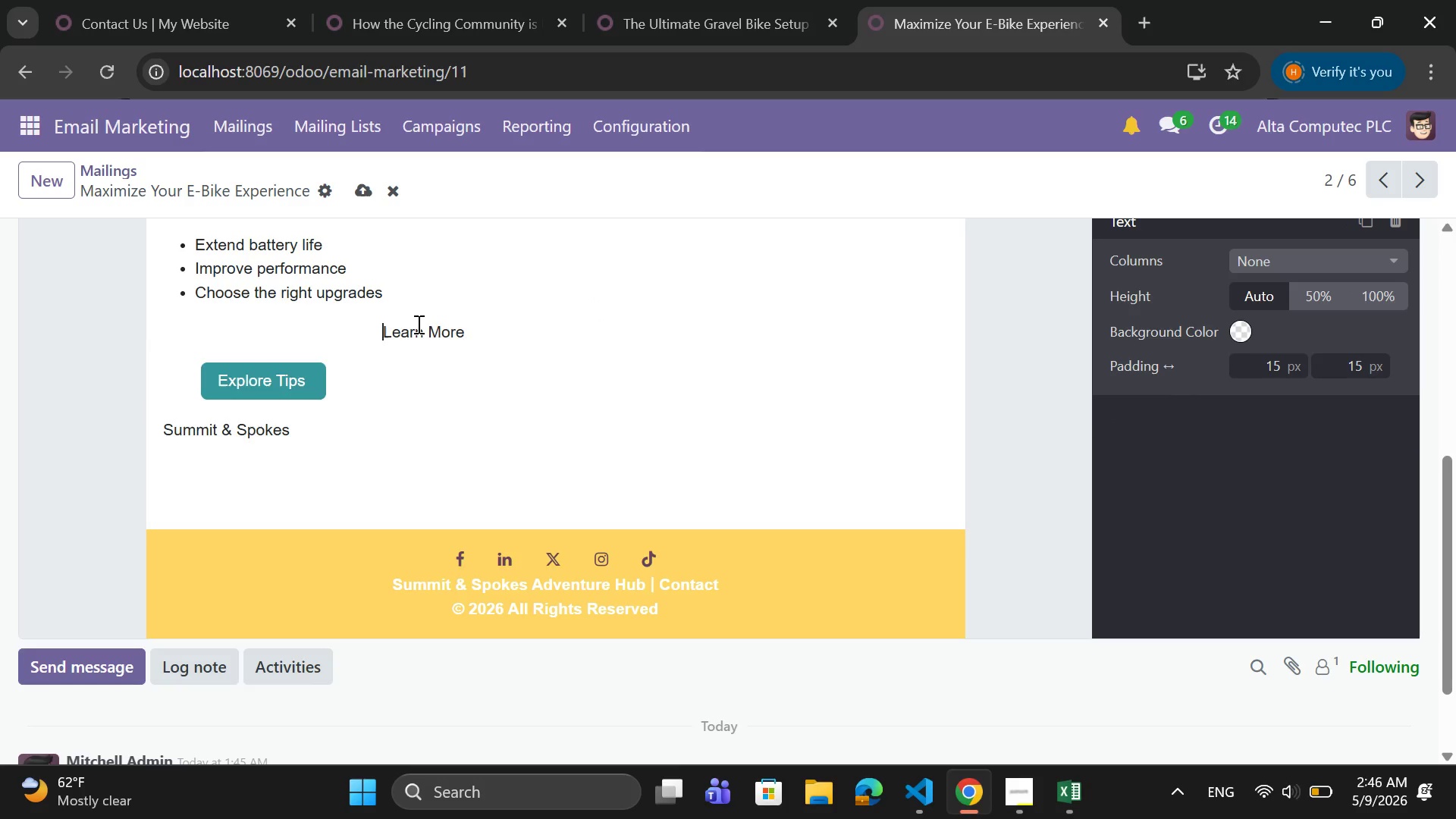 
key(Backspace)
 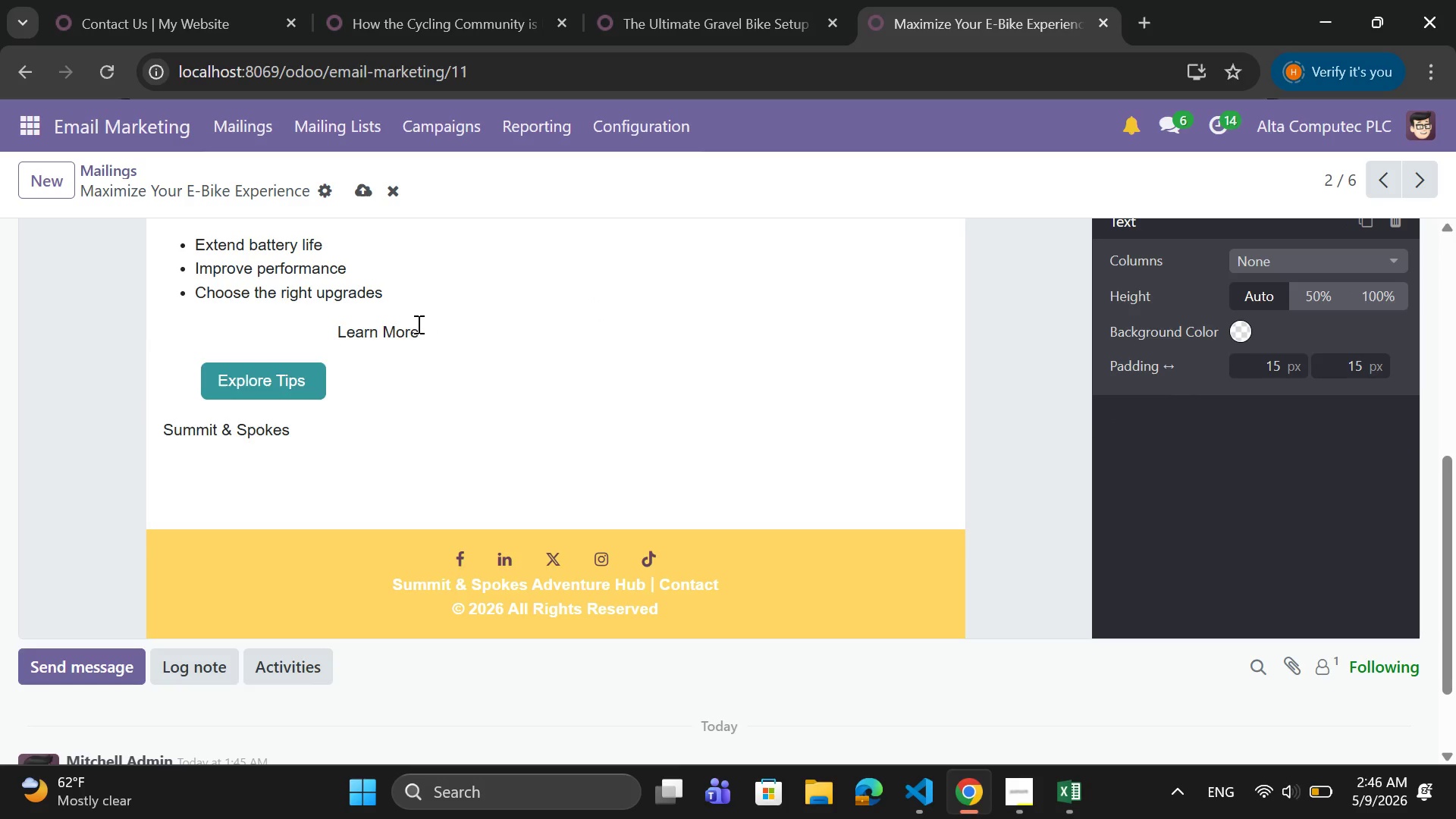 
key(Backspace)
 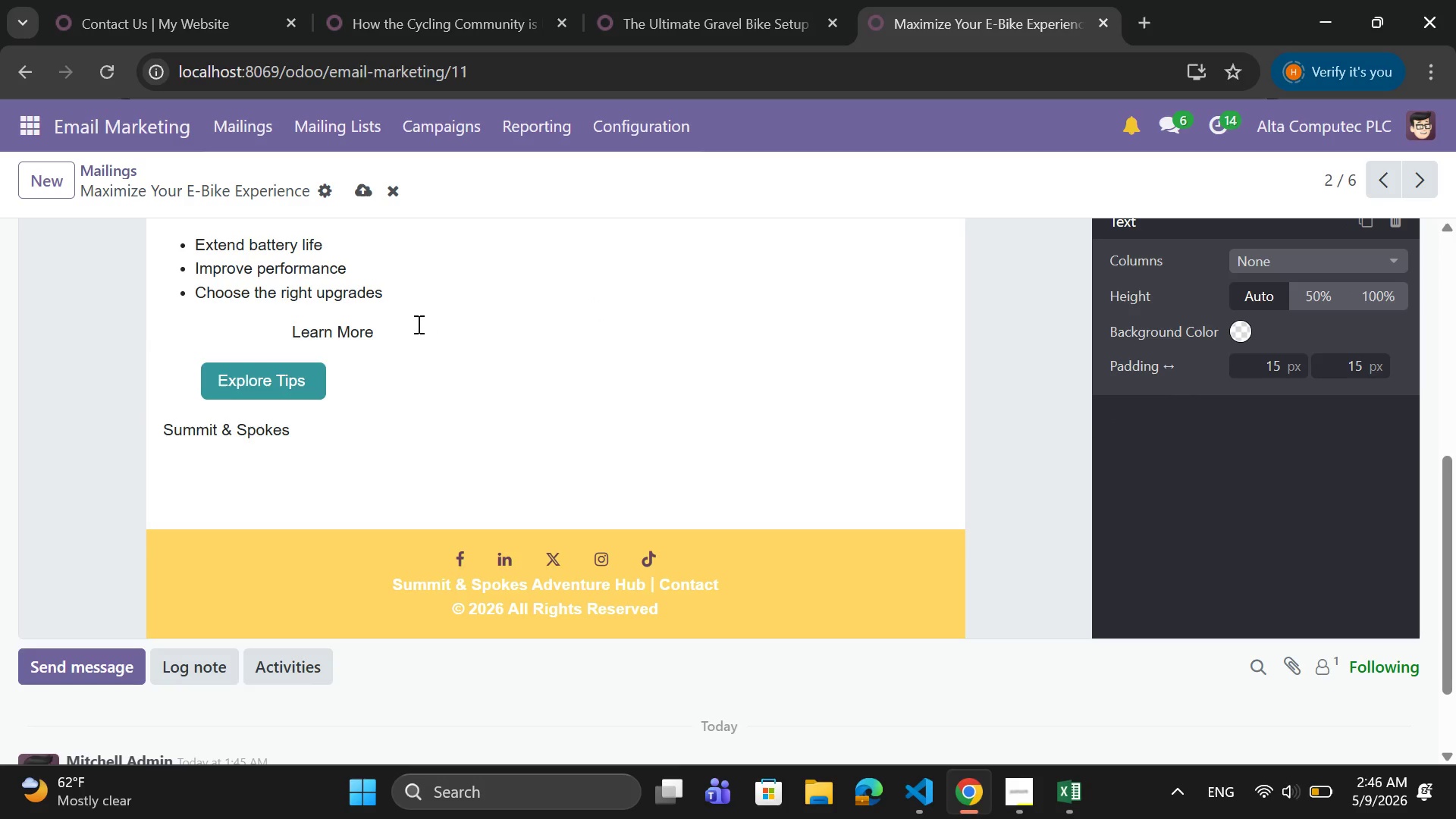 
key(Backspace)
 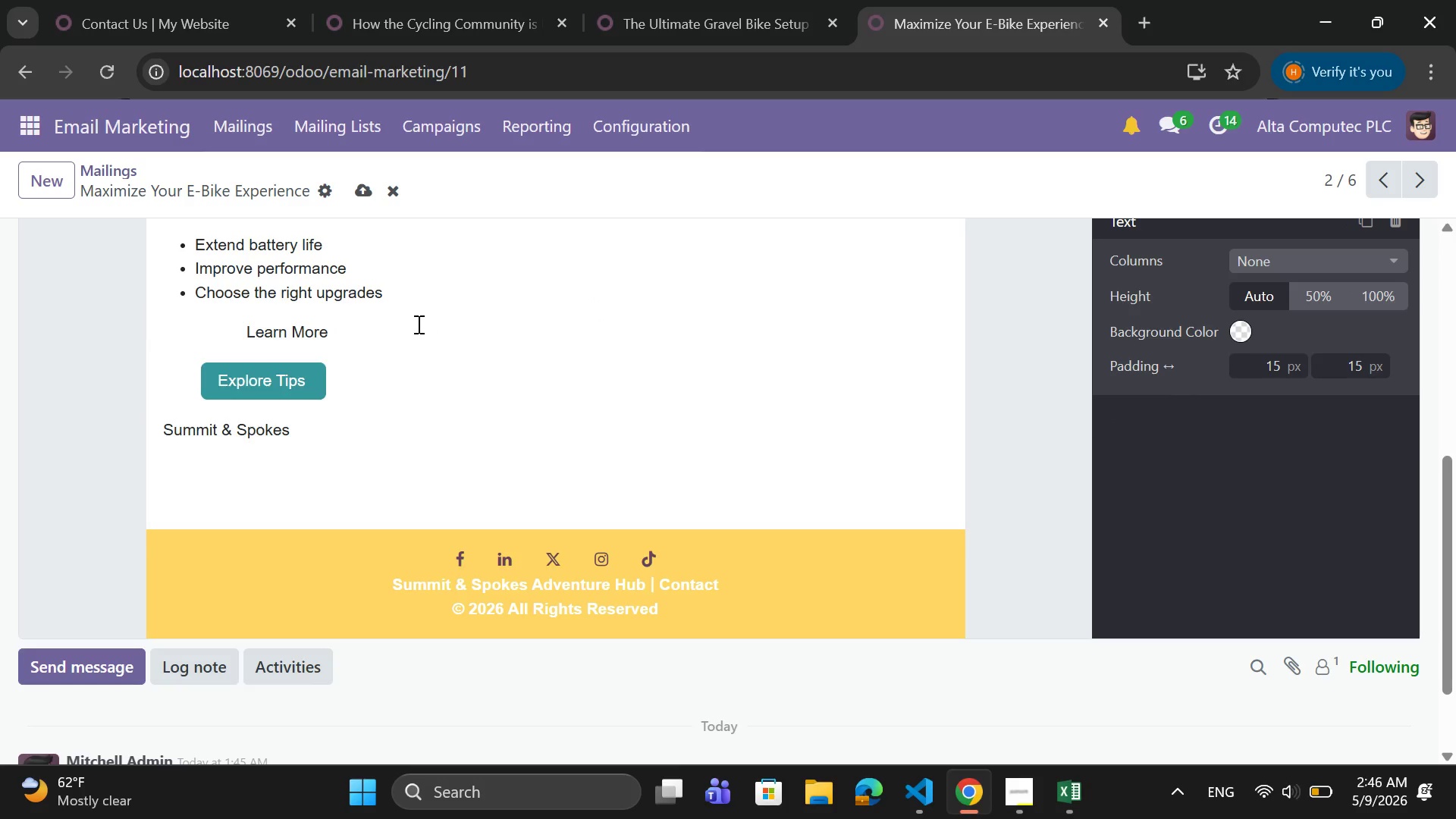 
key(Backspace)
 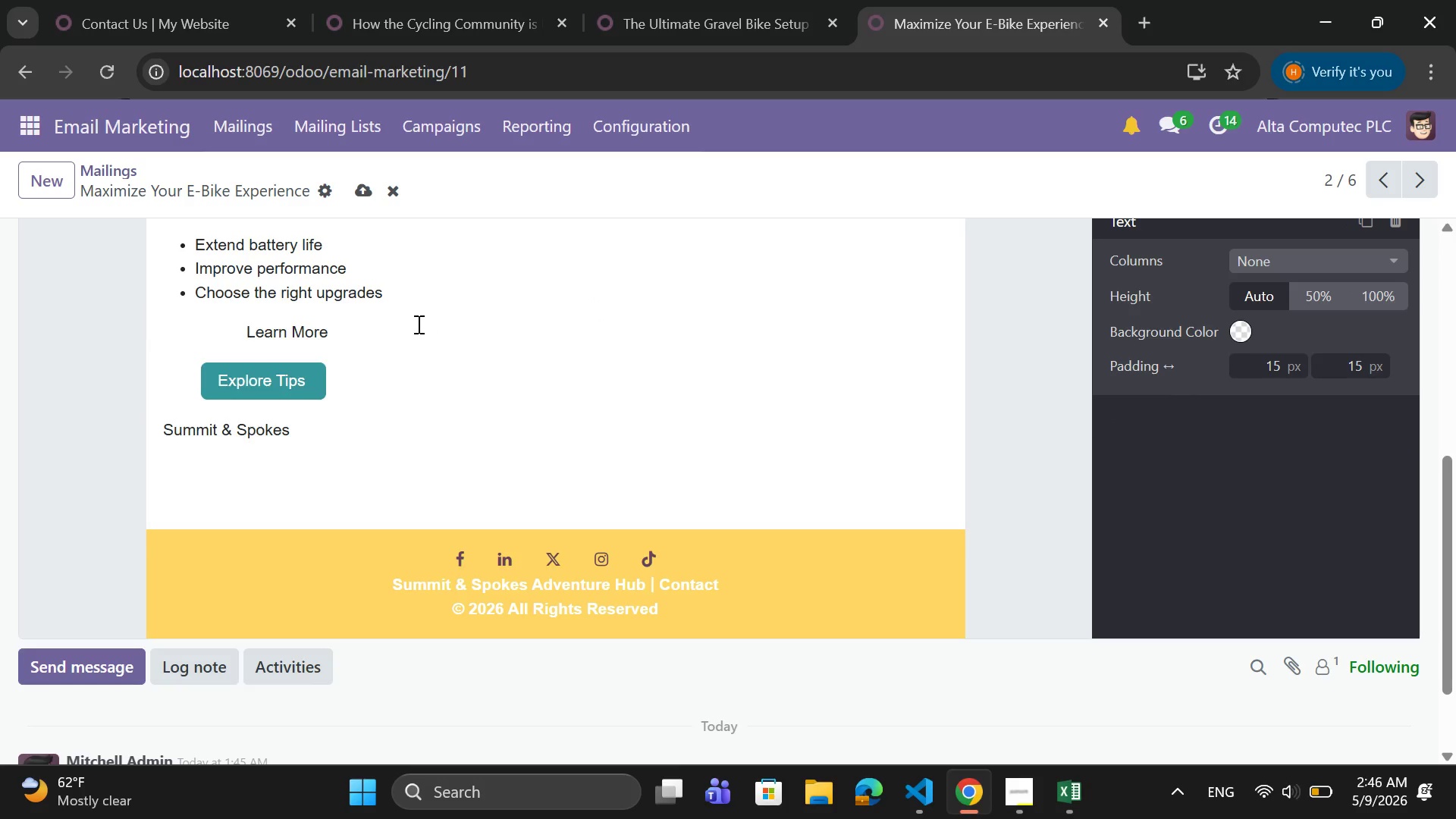 
key(Backspace)
 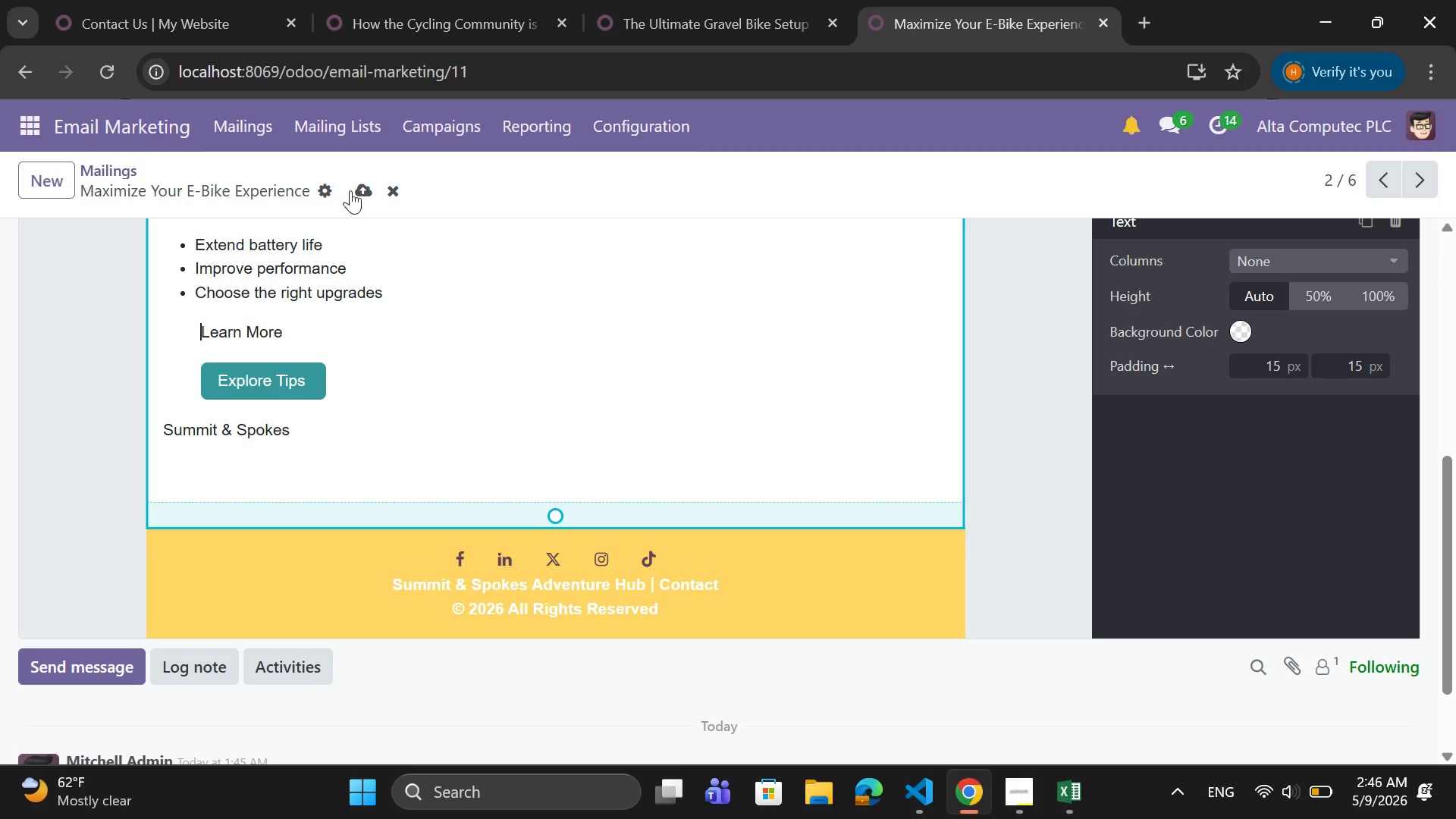 
left_click([356, 185])
 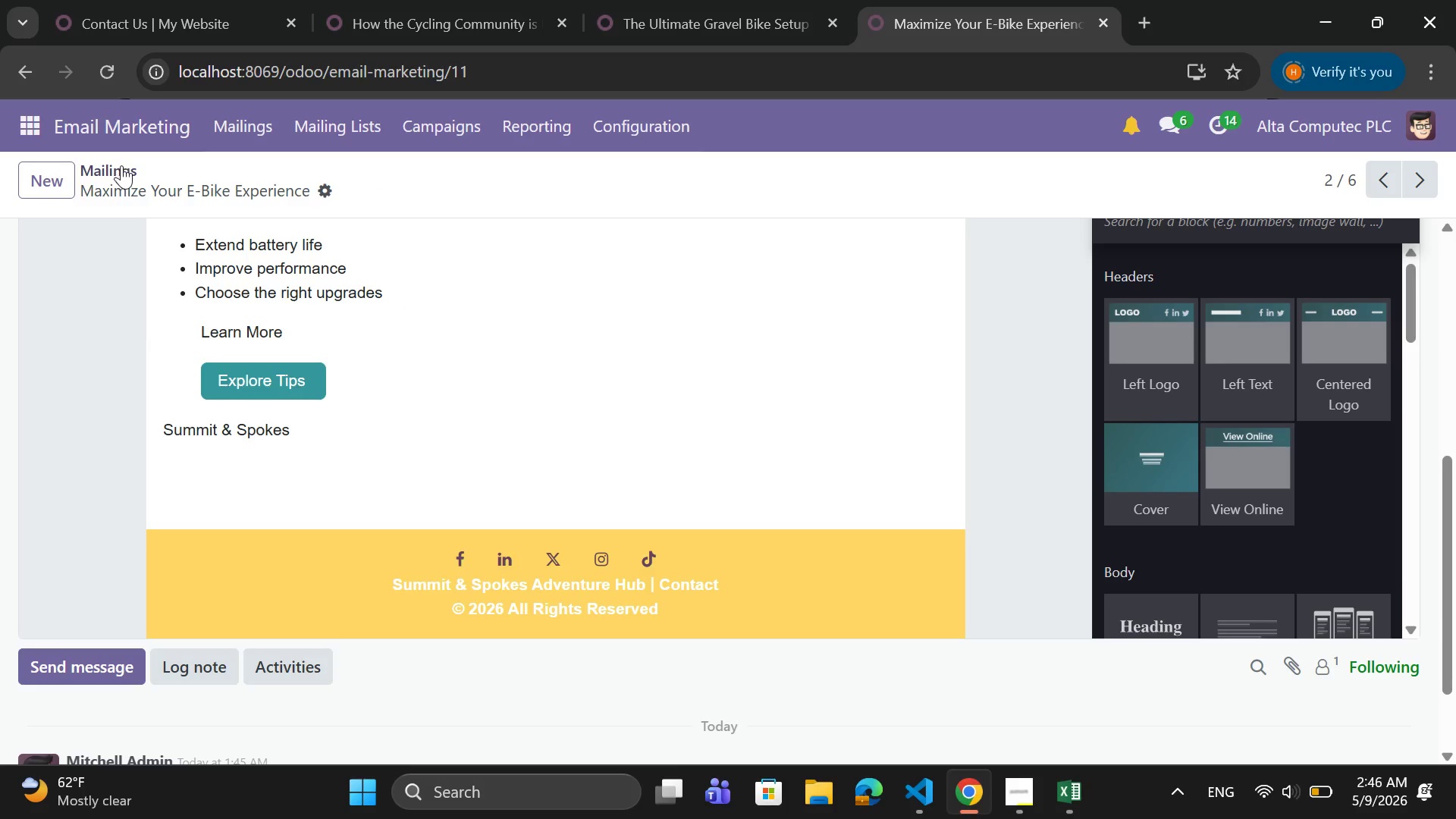 
left_click([121, 165])
 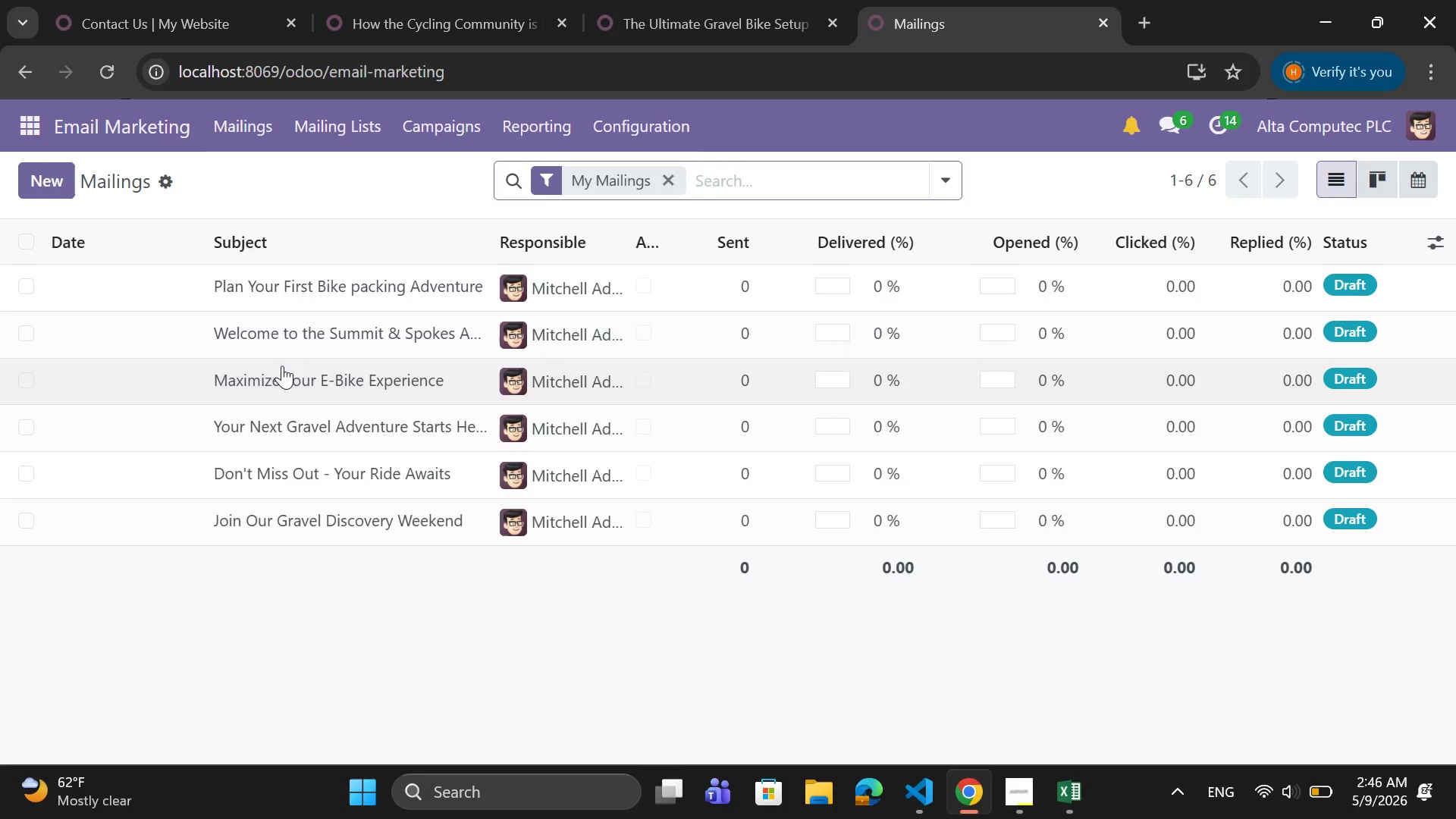 
left_click([306, 344])
 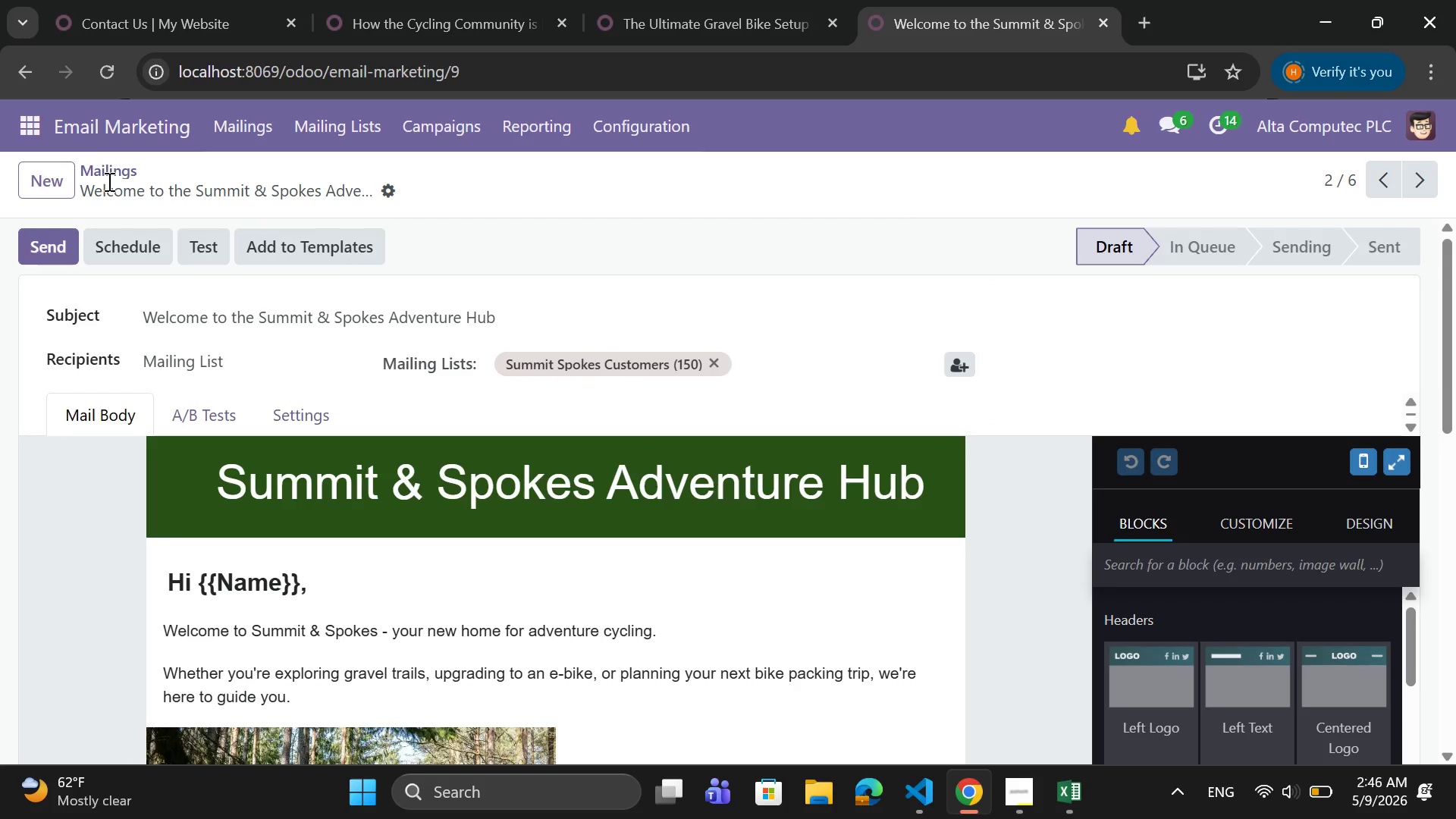 
left_click([115, 167])
 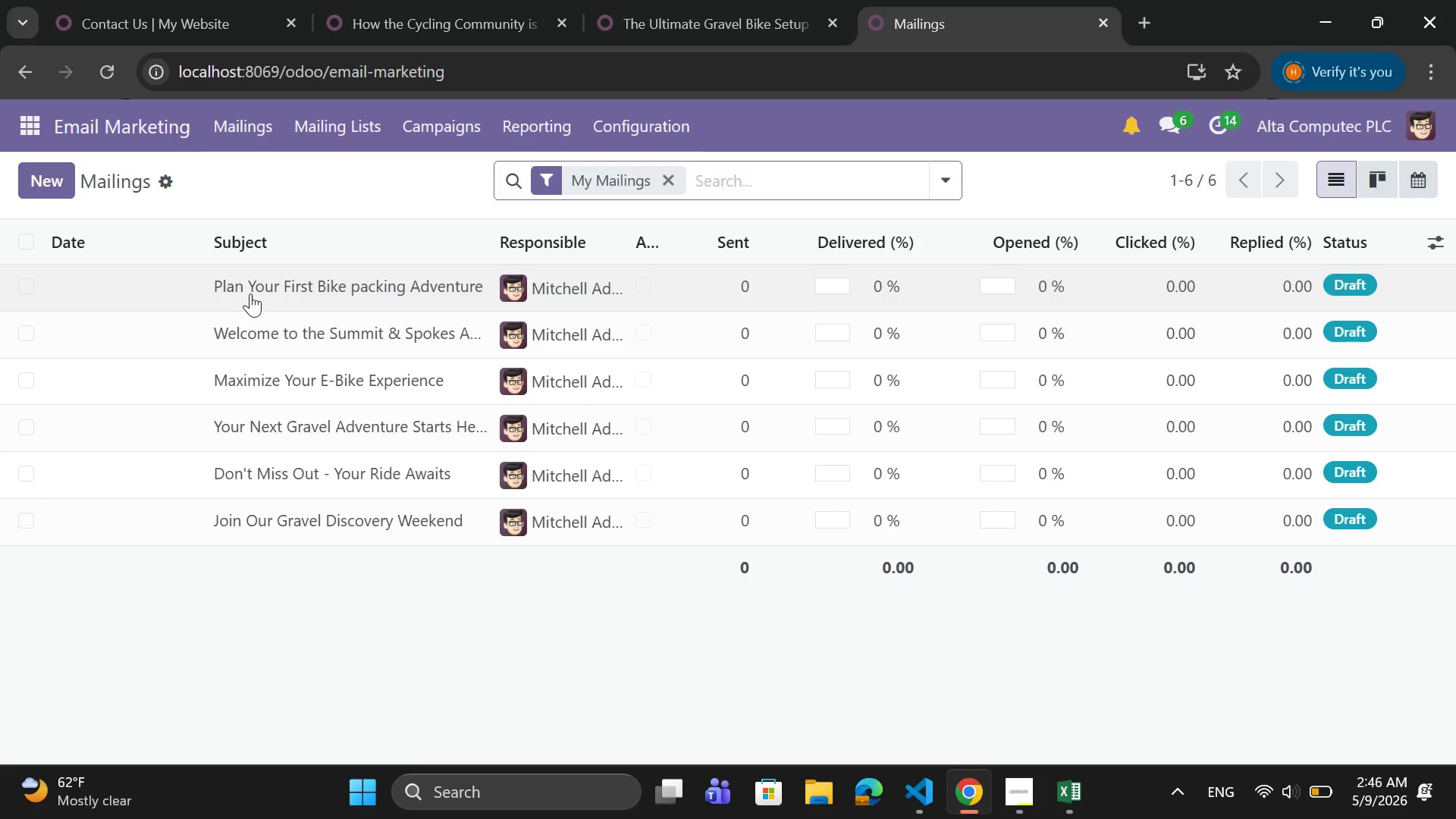 
left_click([256, 291])
 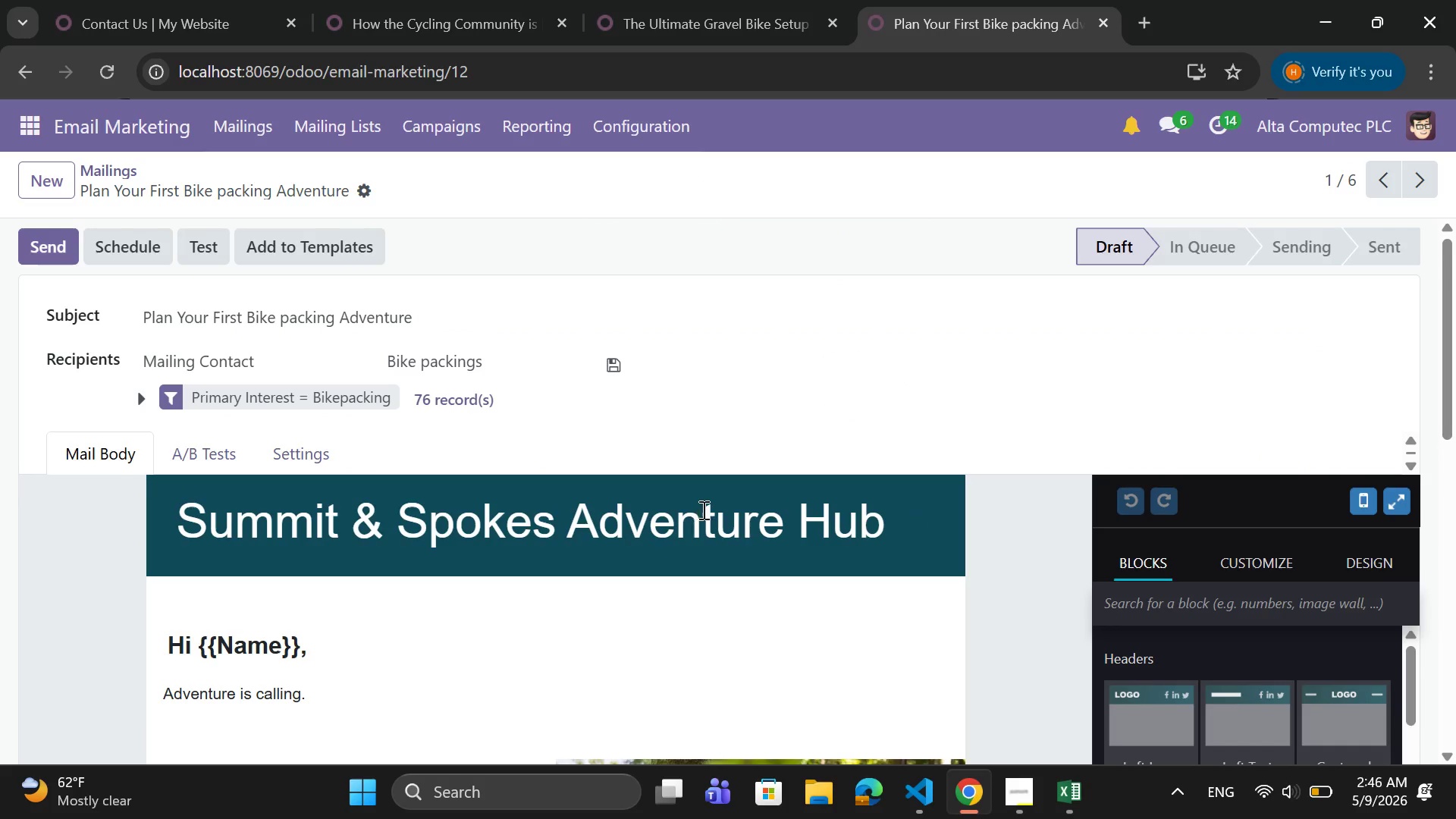 
scroll: coordinate [703, 510], scroll_direction: down, amount: 7.0
 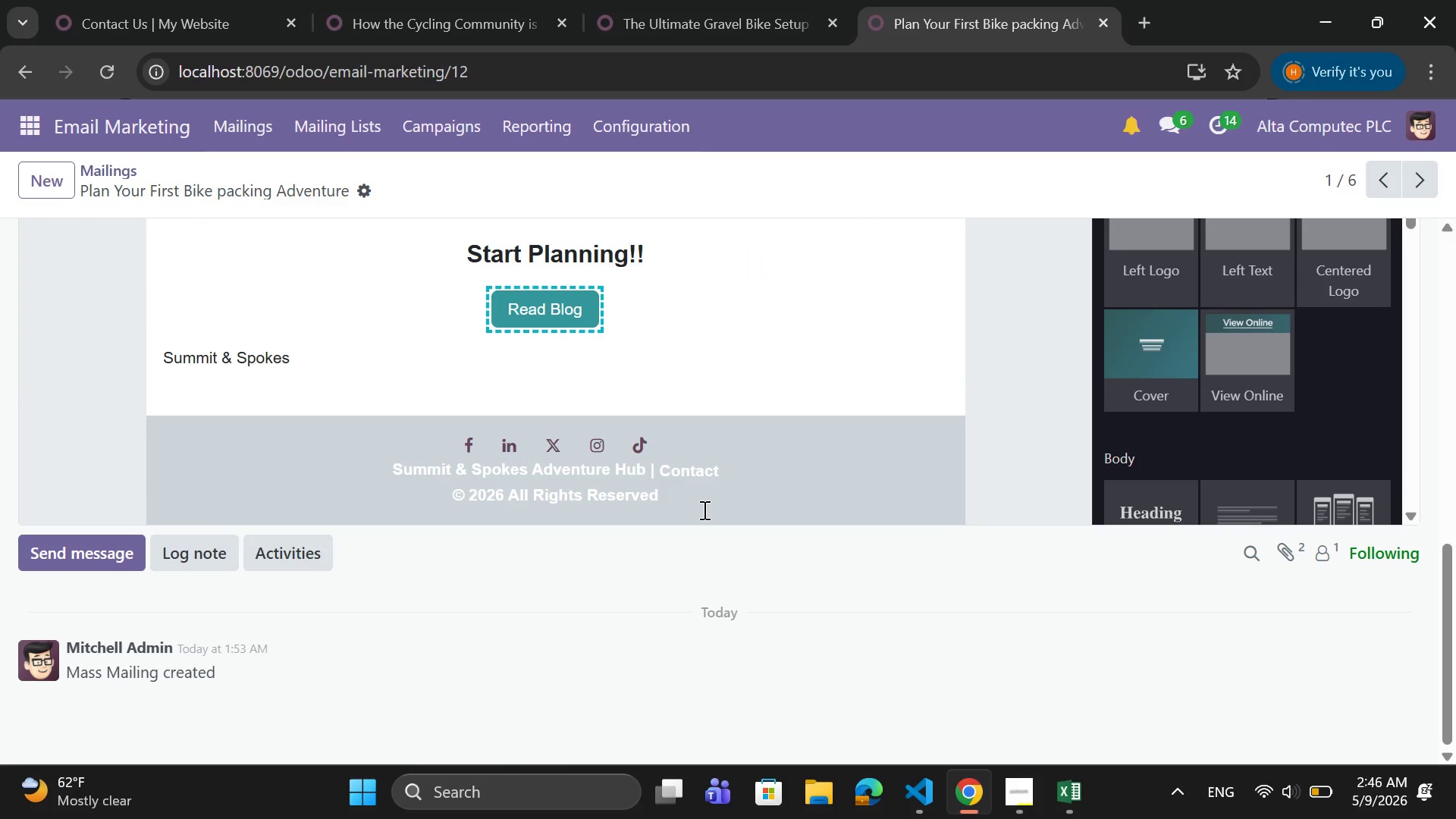 
scroll: coordinate [703, 510], scroll_direction: up, amount: 5.0
 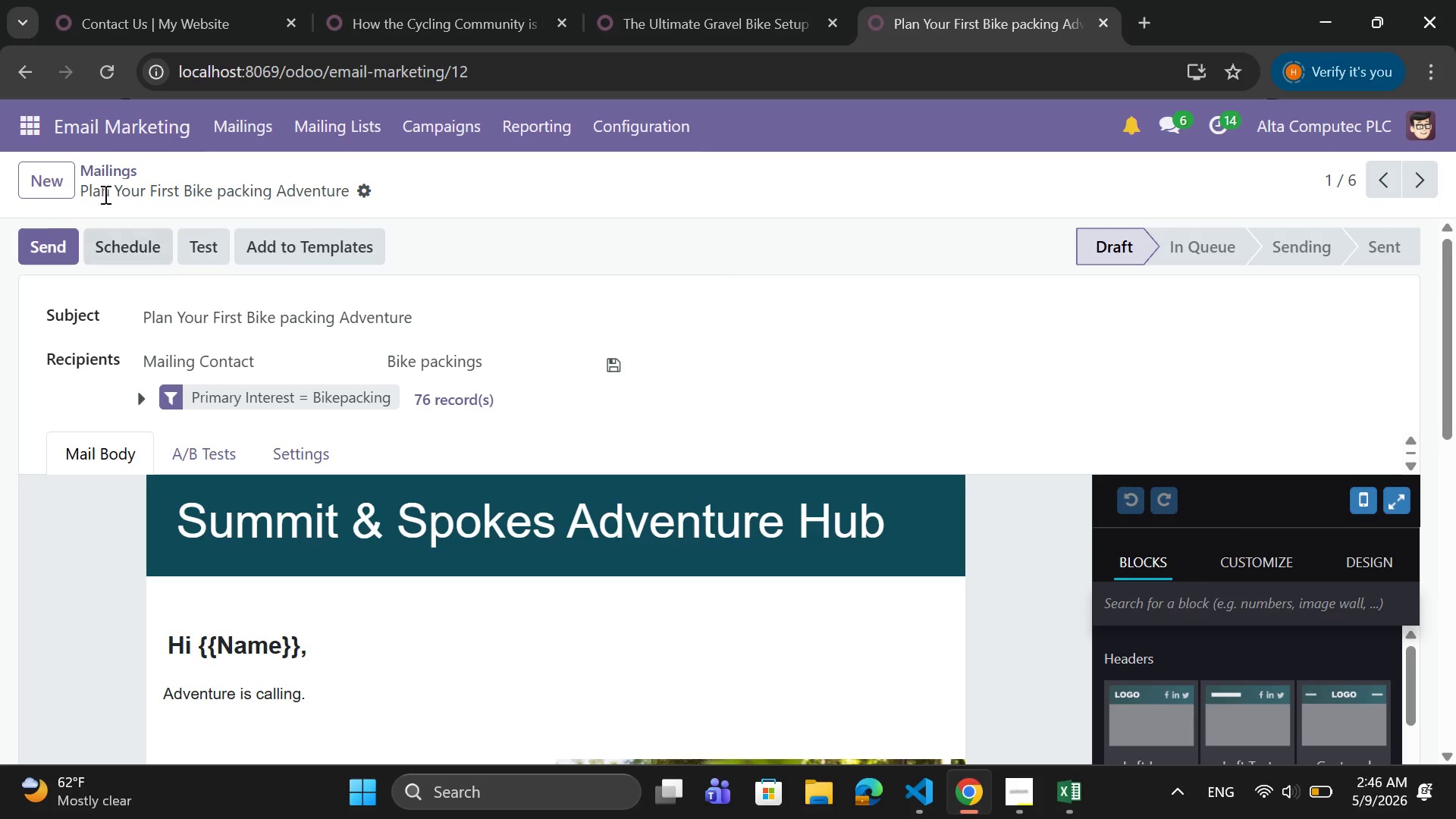 
left_click([110, 174])
 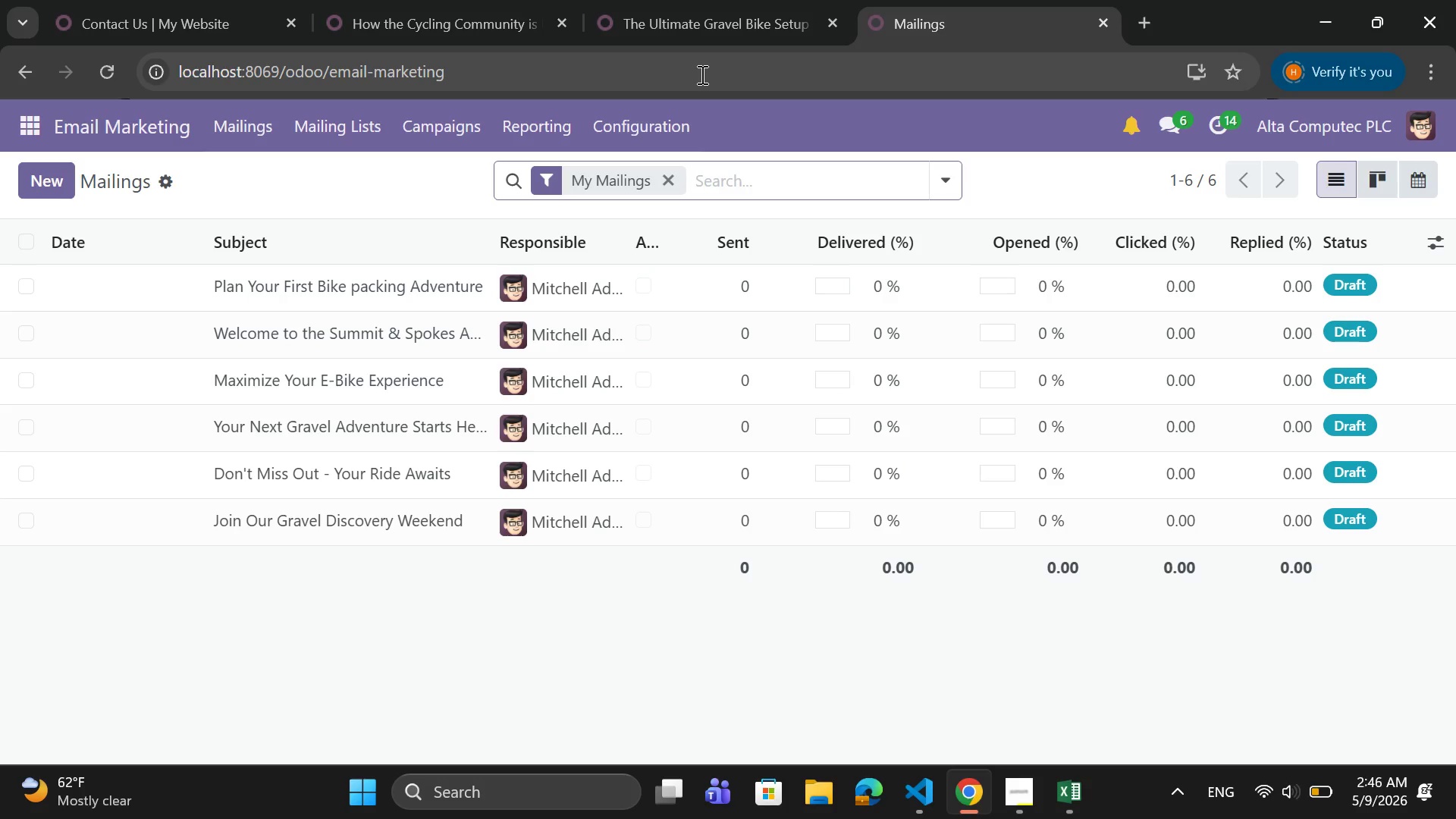 
wait(7.36)
 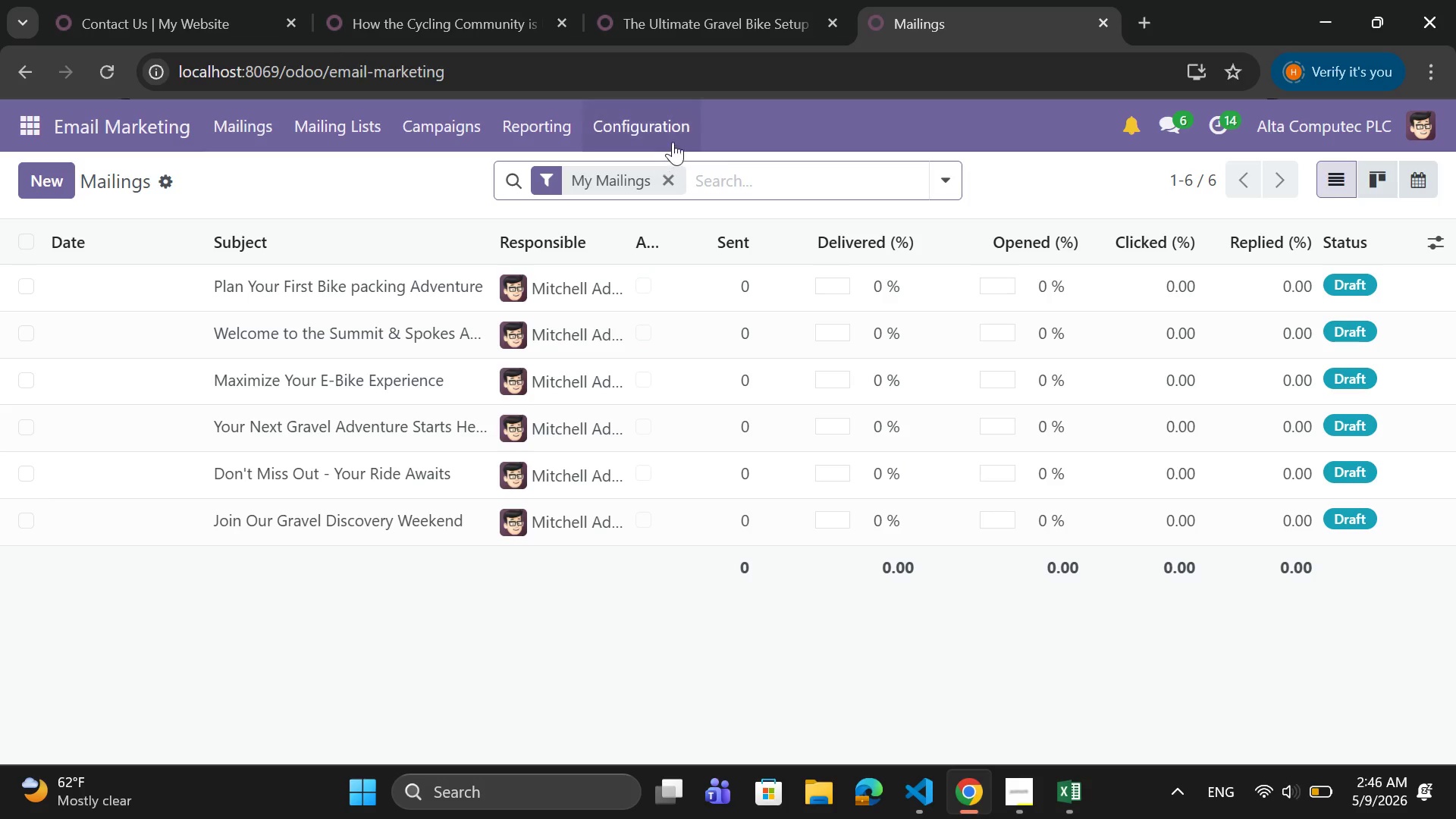 
left_click([37, 136])
 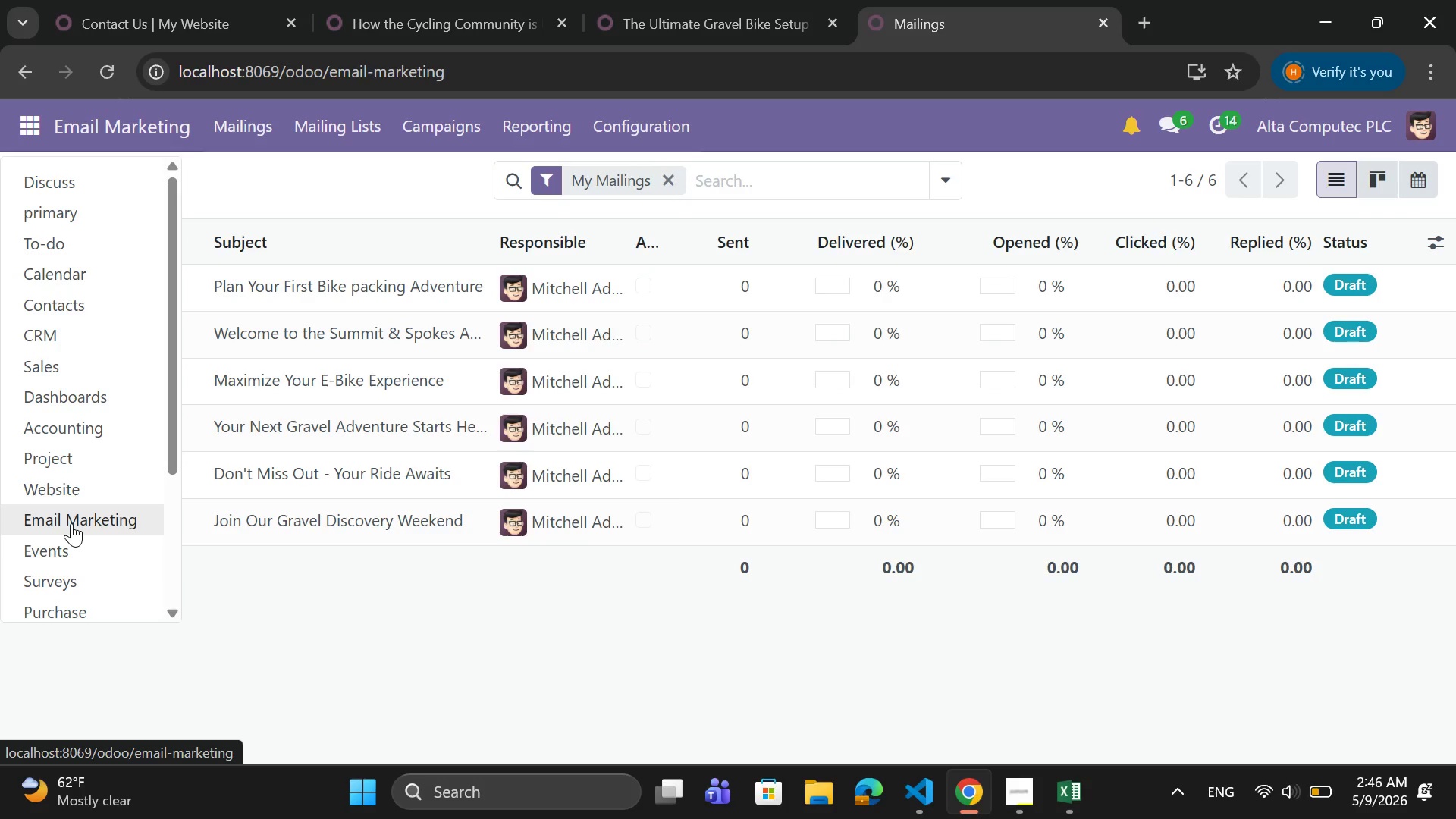 
scroll: coordinate [71, 520], scroll_direction: none, amount: 0.0
 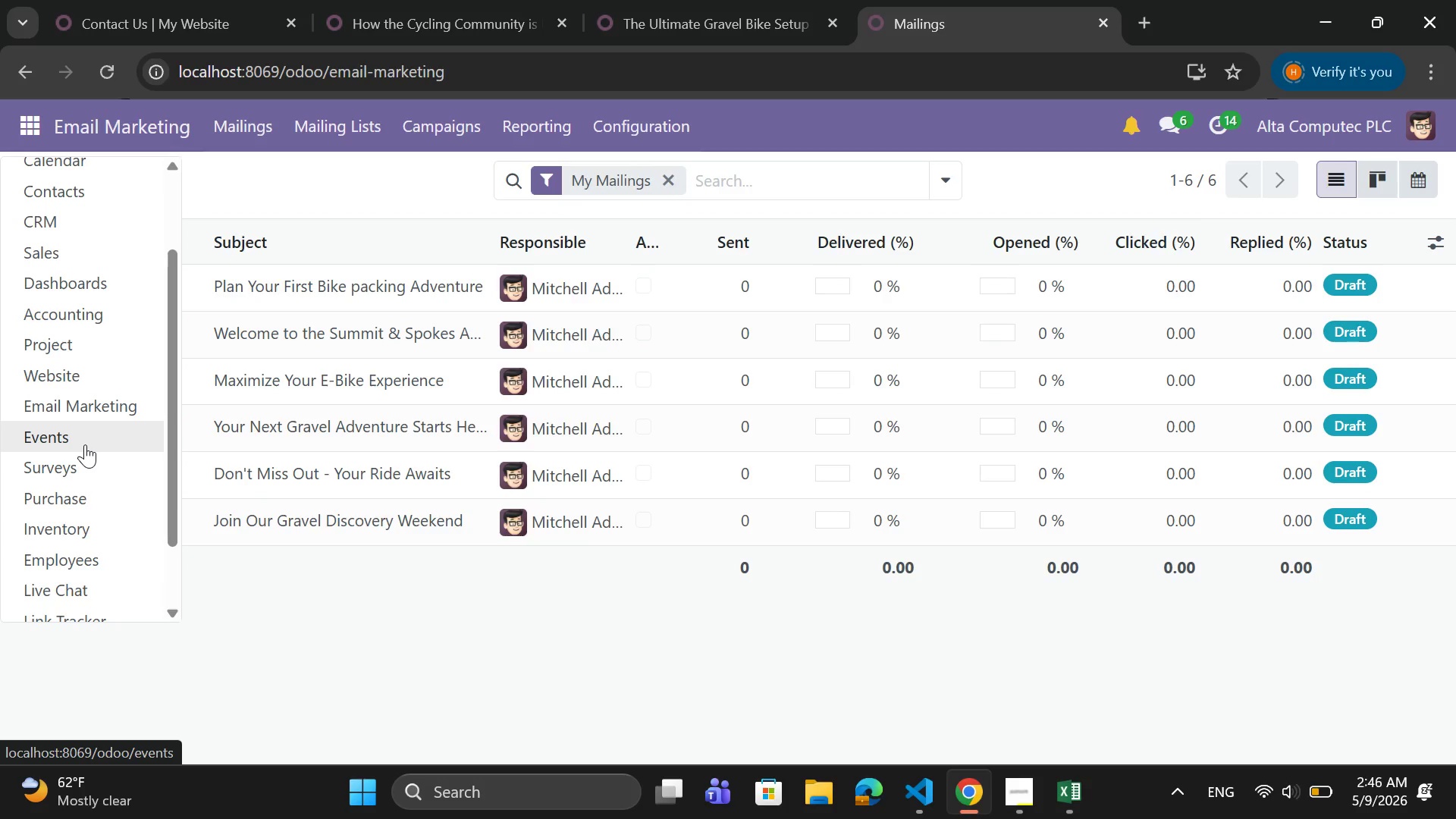 
left_click([85, 444])
 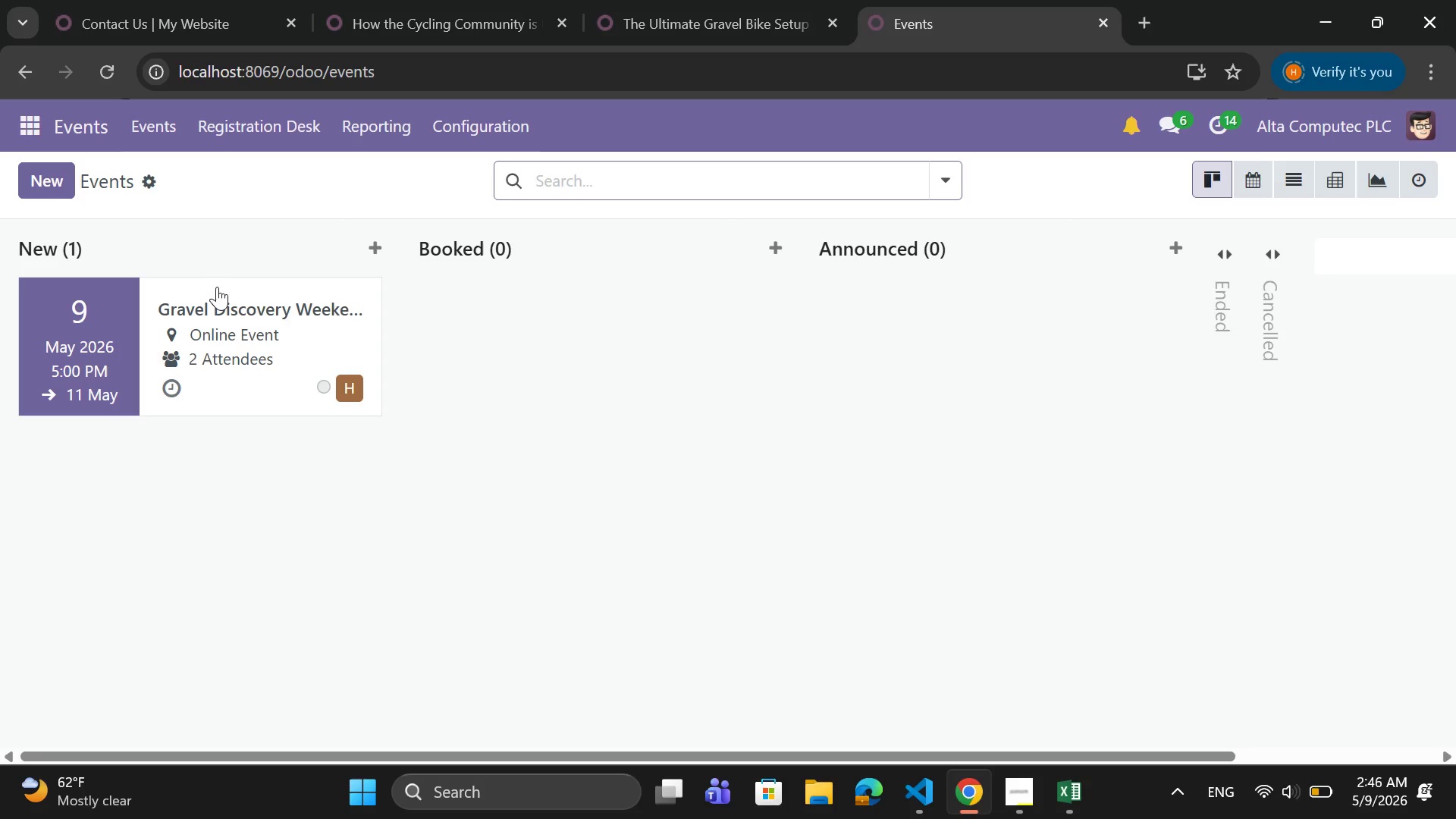 
left_click([234, 311])
 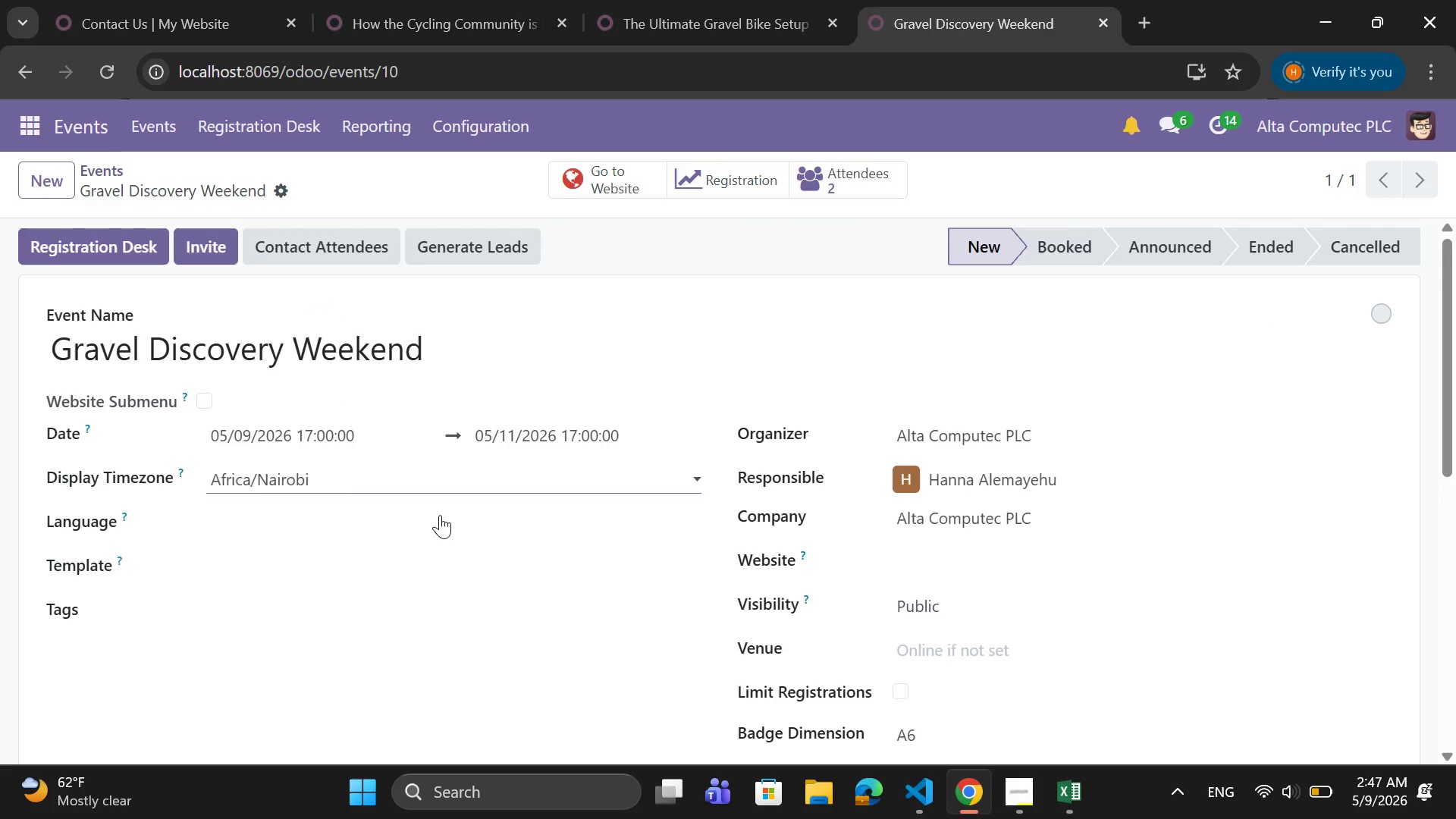 
wait(5.97)
 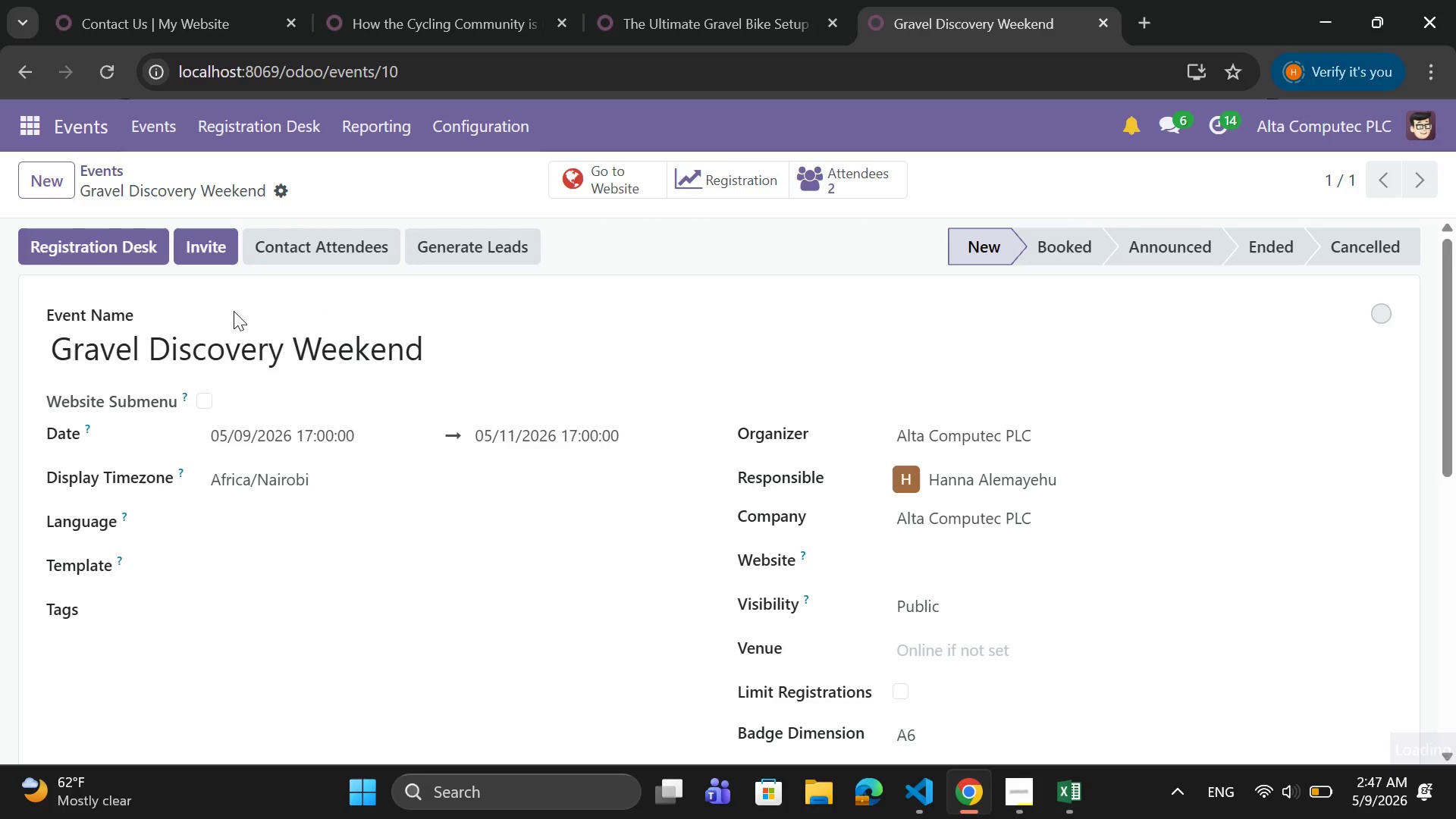 
scroll: coordinate [460, 519], scroll_direction: down, amount: 3.0
 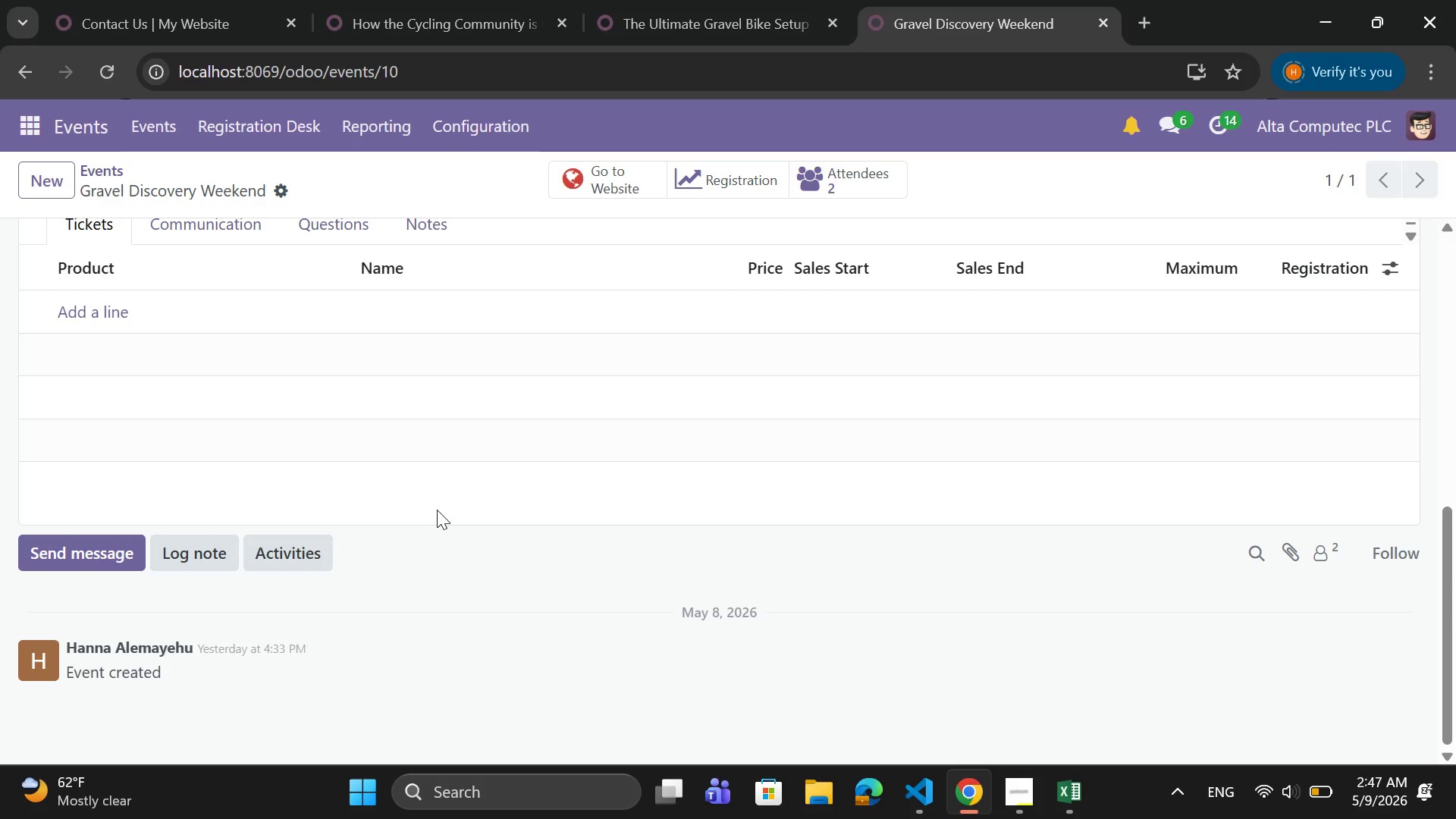 
left_click([84, 299])
 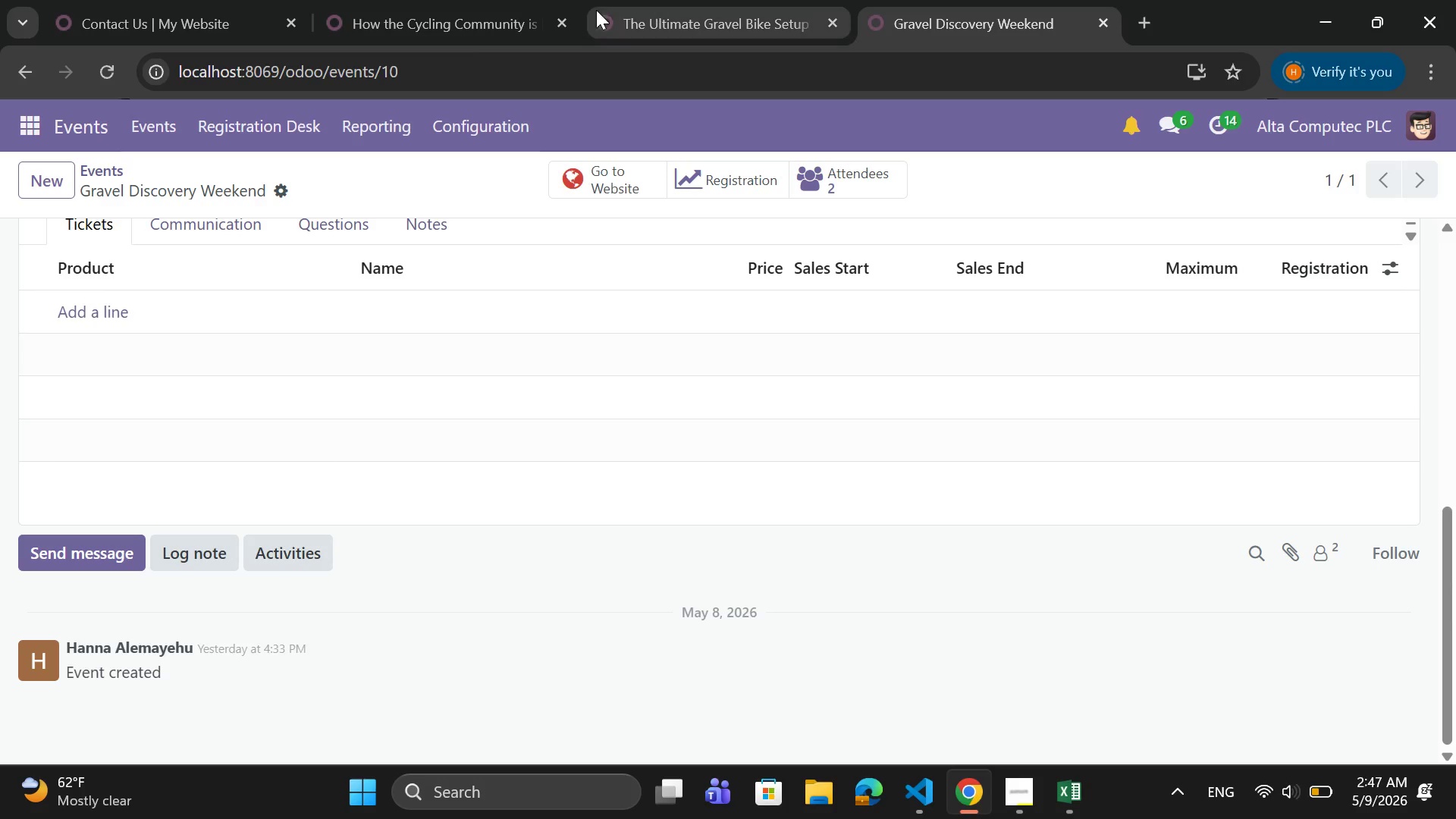 
left_click([85, 318])
 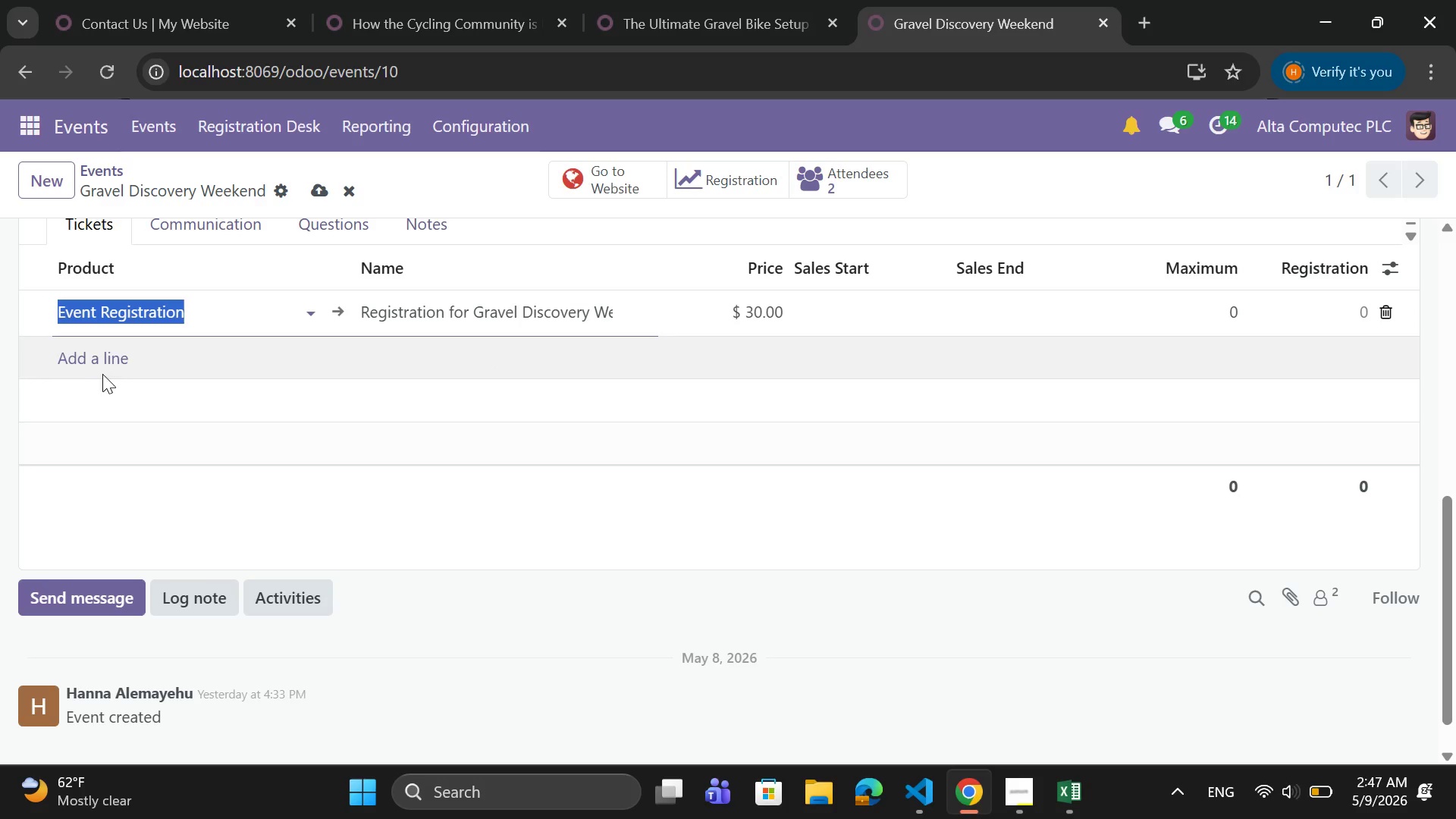 
wait(12.36)
 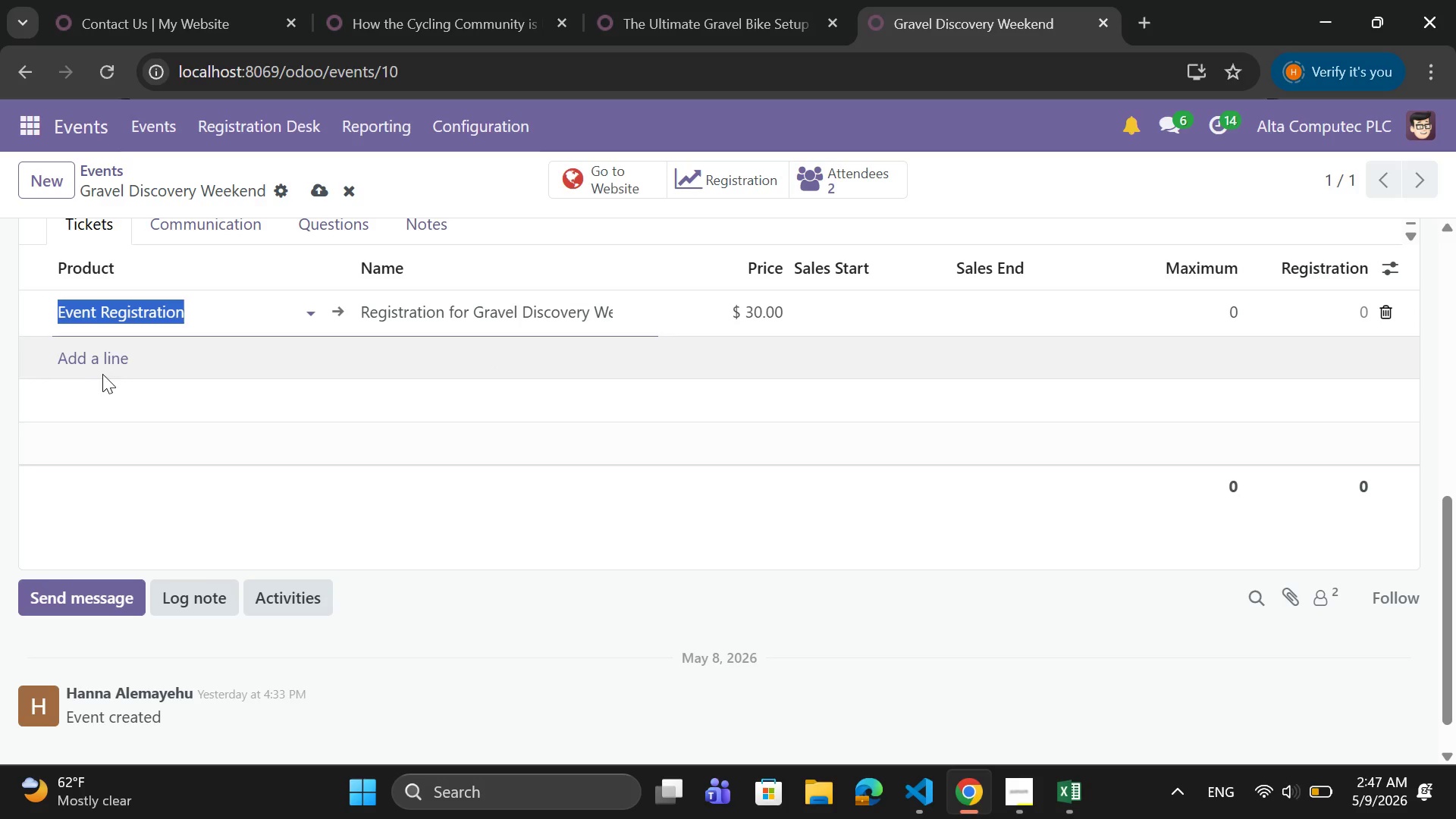 
left_click([109, 357])
 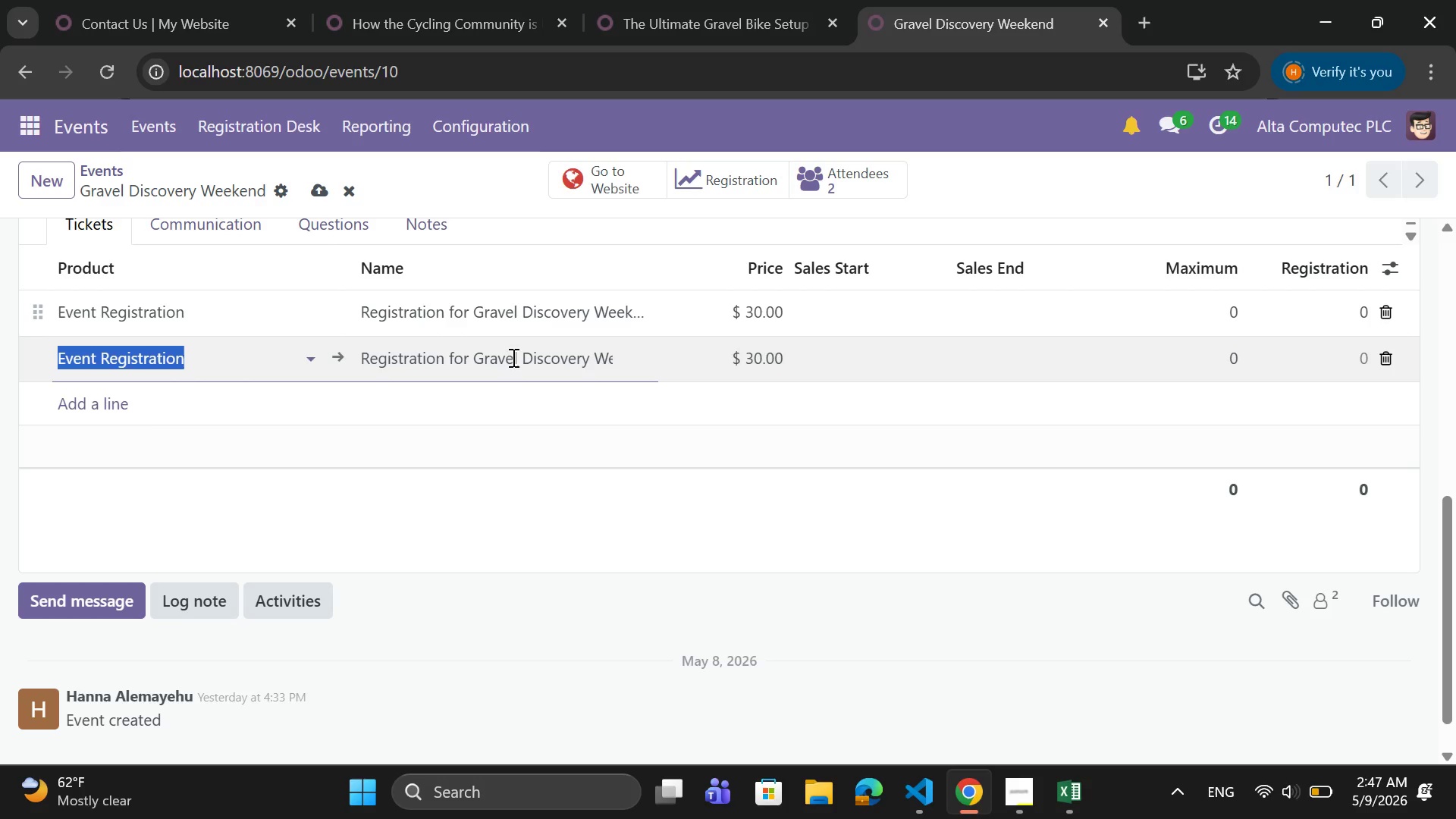 
left_click([787, 356])
 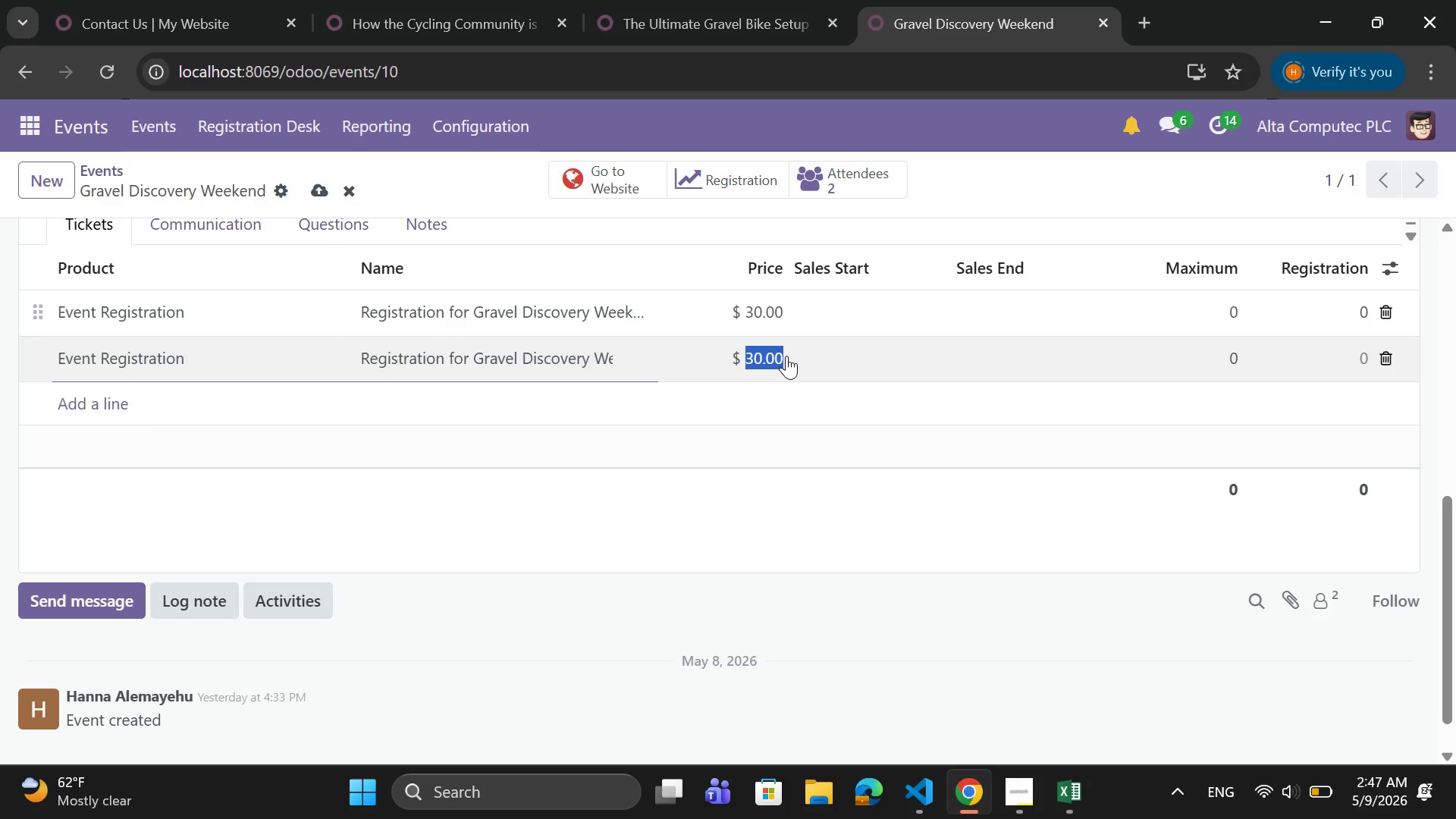 
type(000)
key(Backspace)
key(Backspace)
 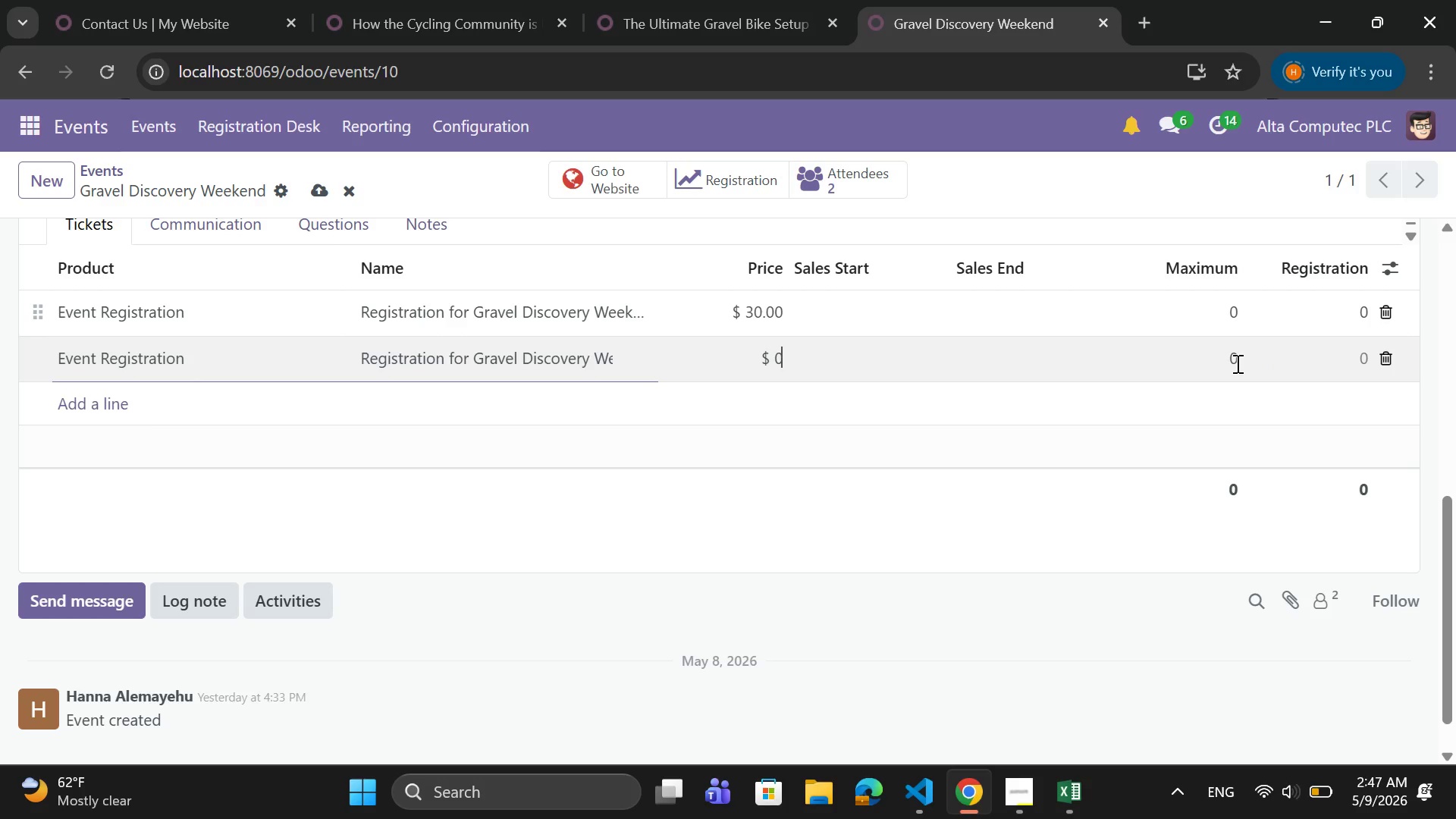 
wait(9.06)
 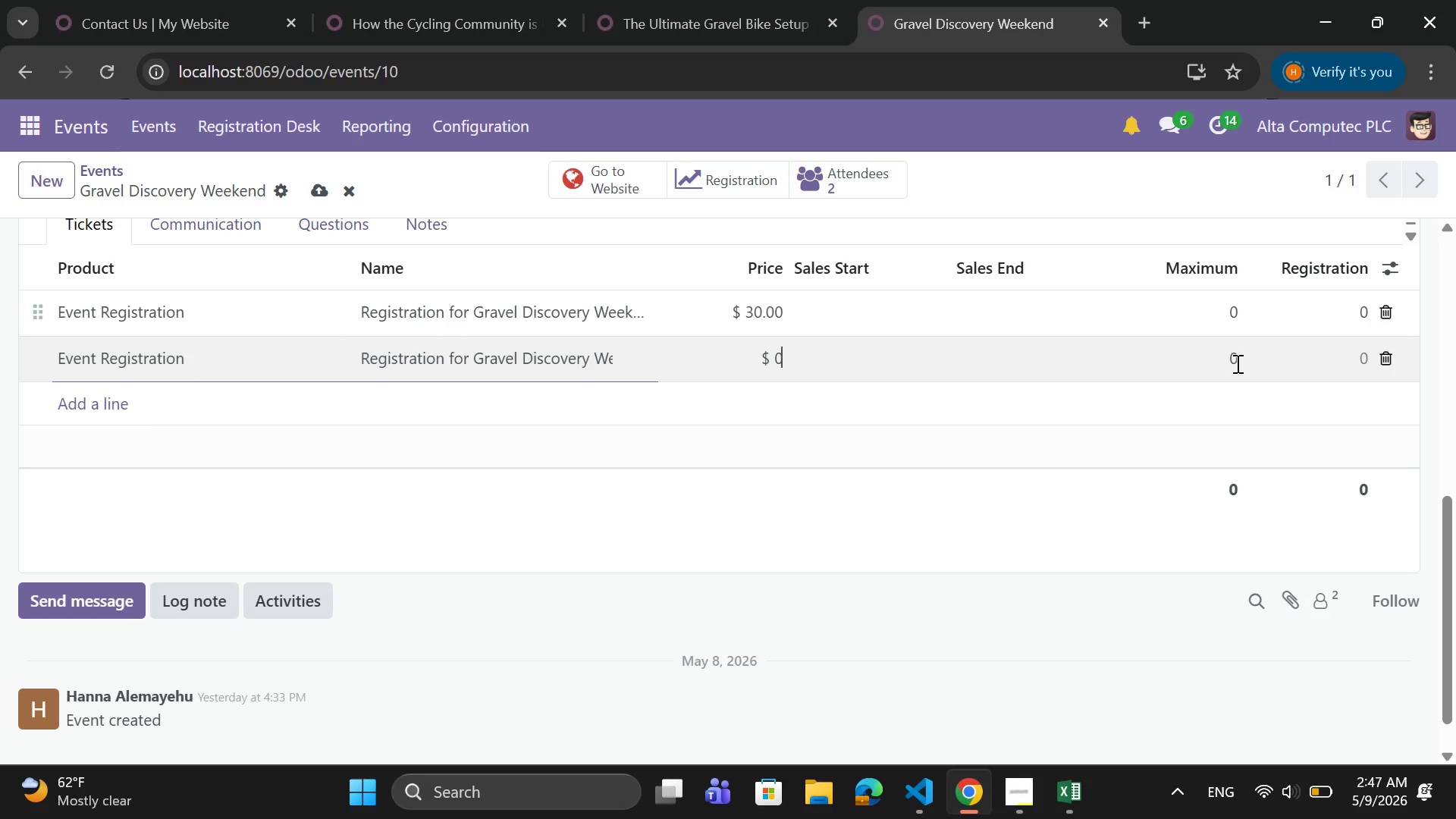 
left_click([1386, 362])
 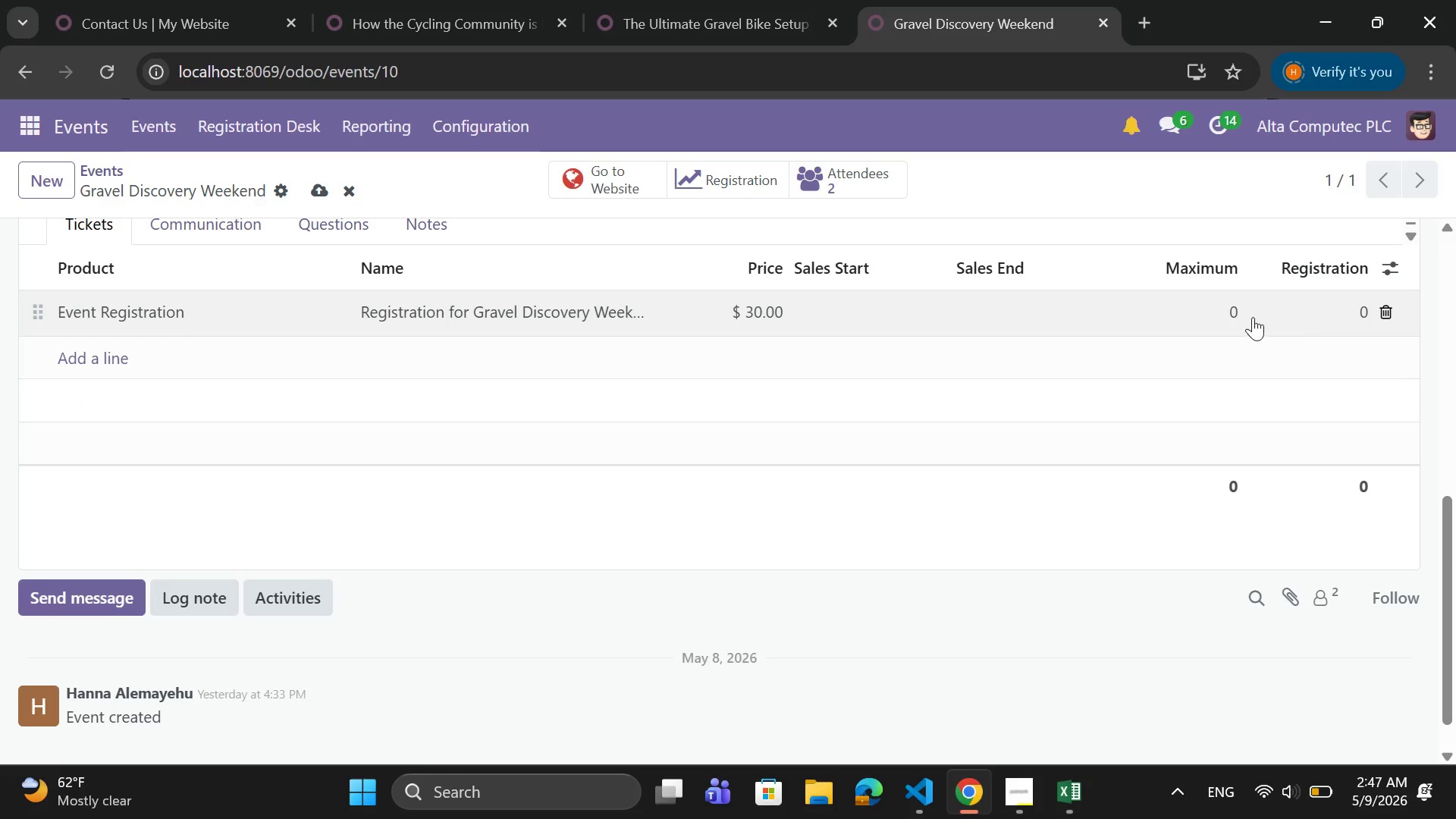 
left_click([1235, 309])
 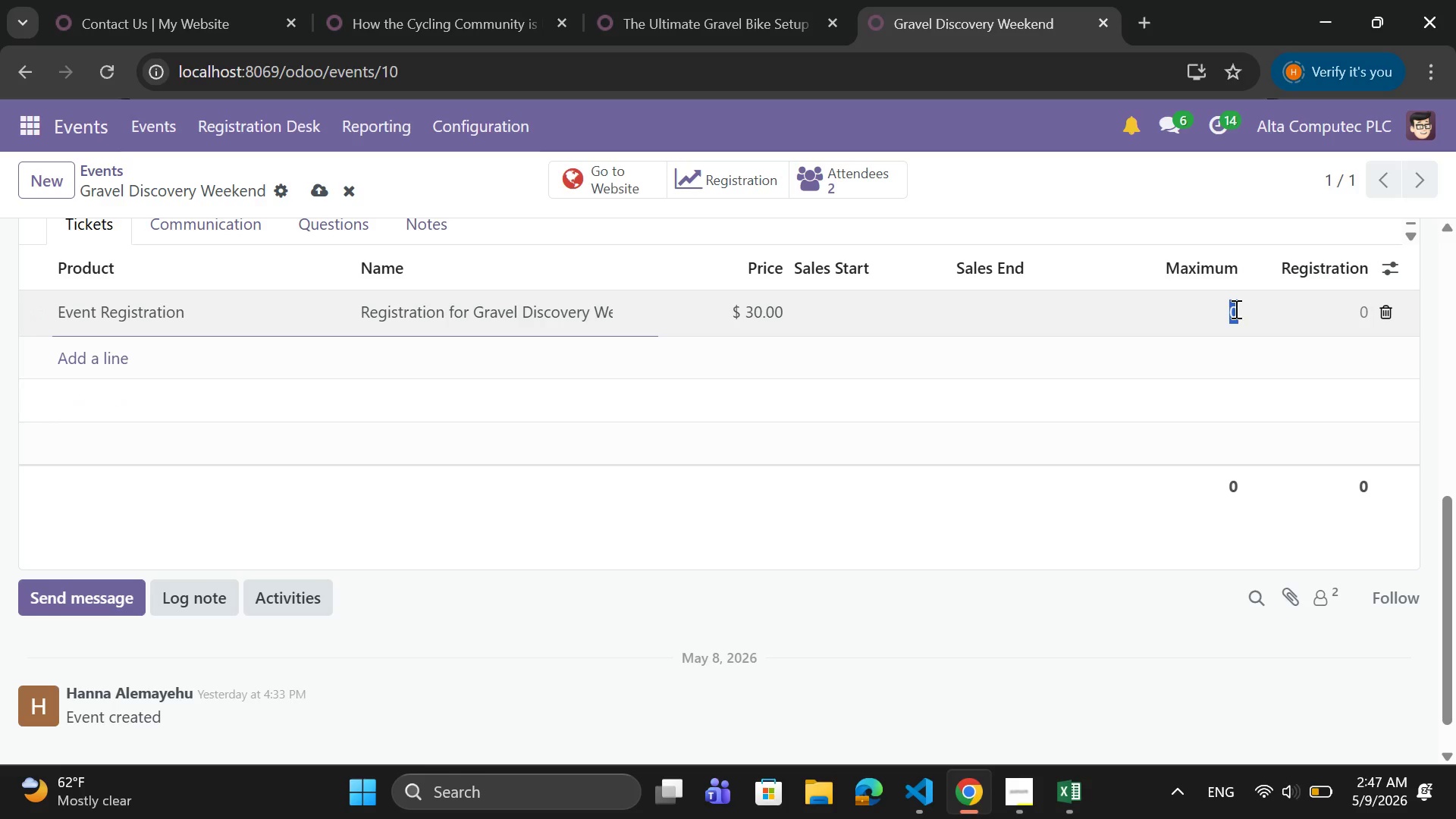 
type(0$)
 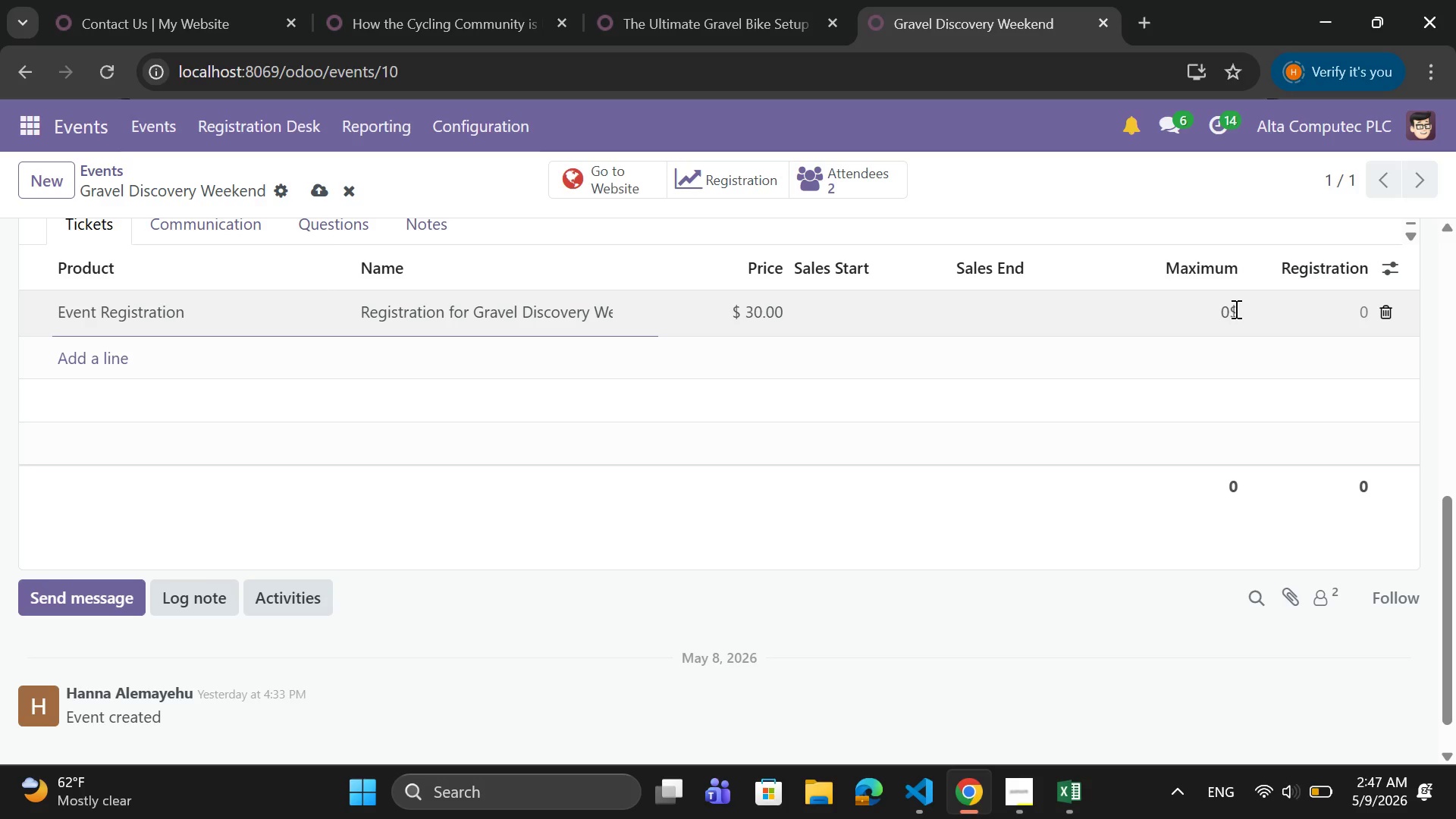 
left_click([1102, 456])
 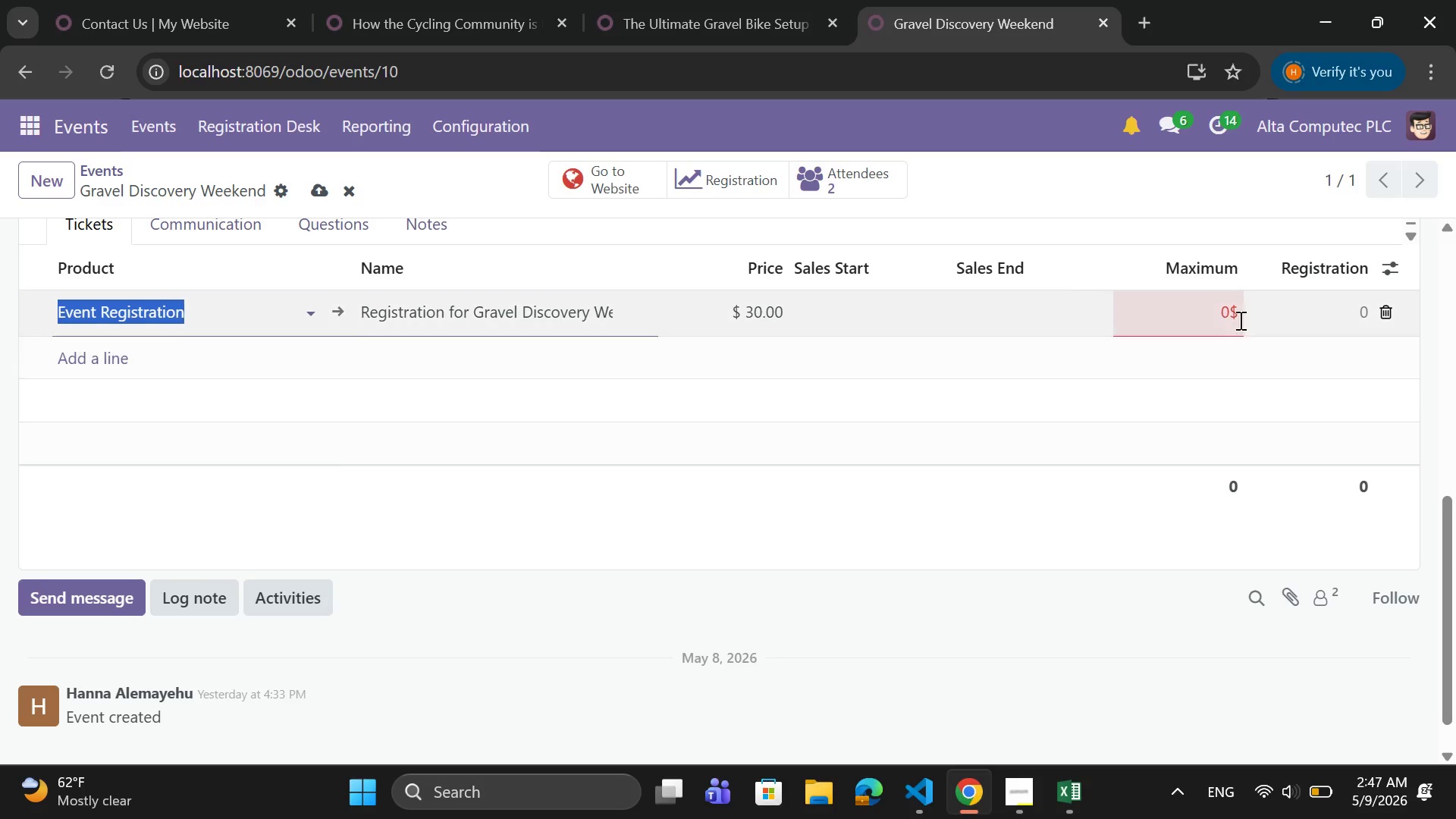 
left_click([1244, 314])
 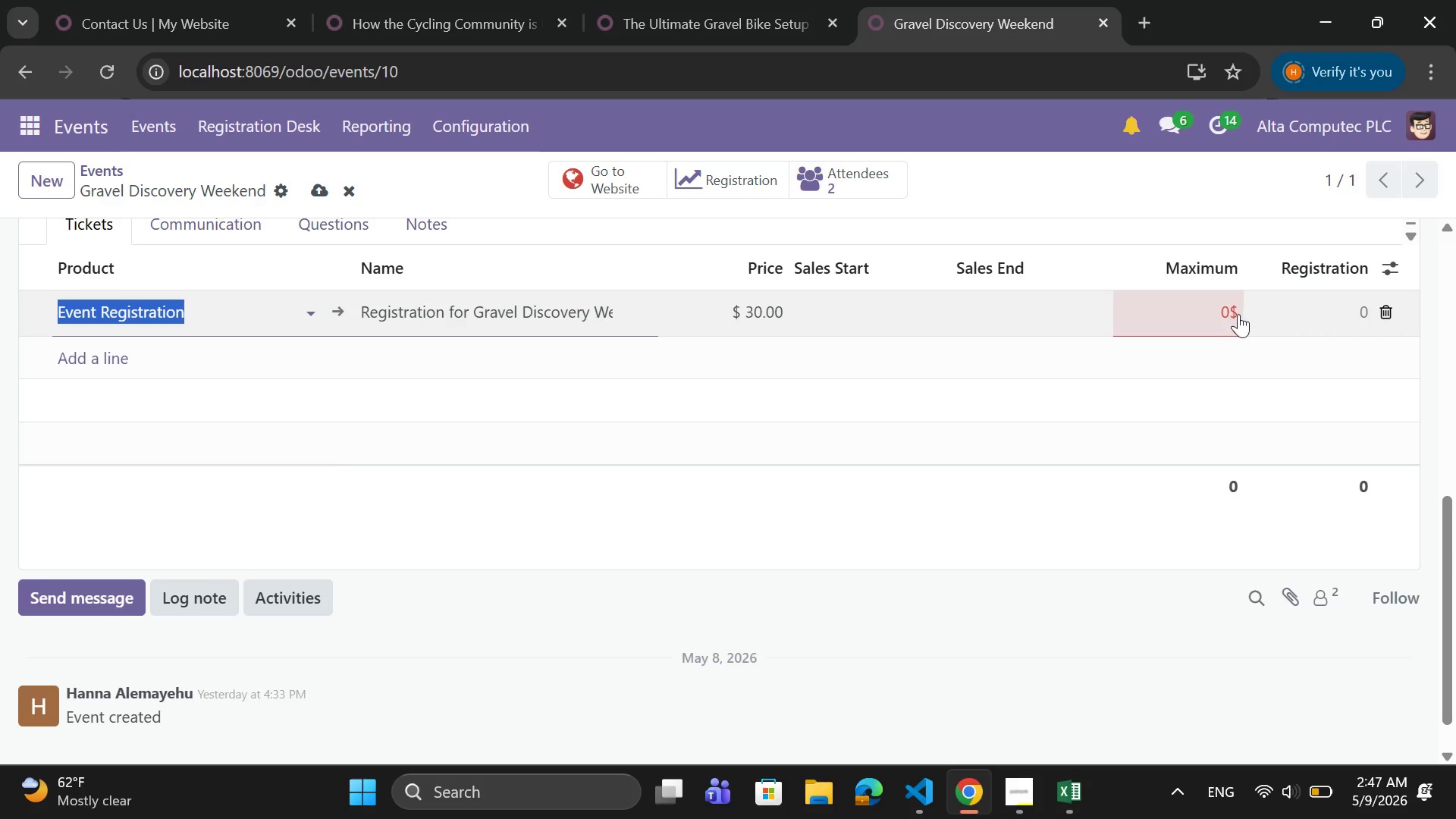 
left_click([1229, 316])
 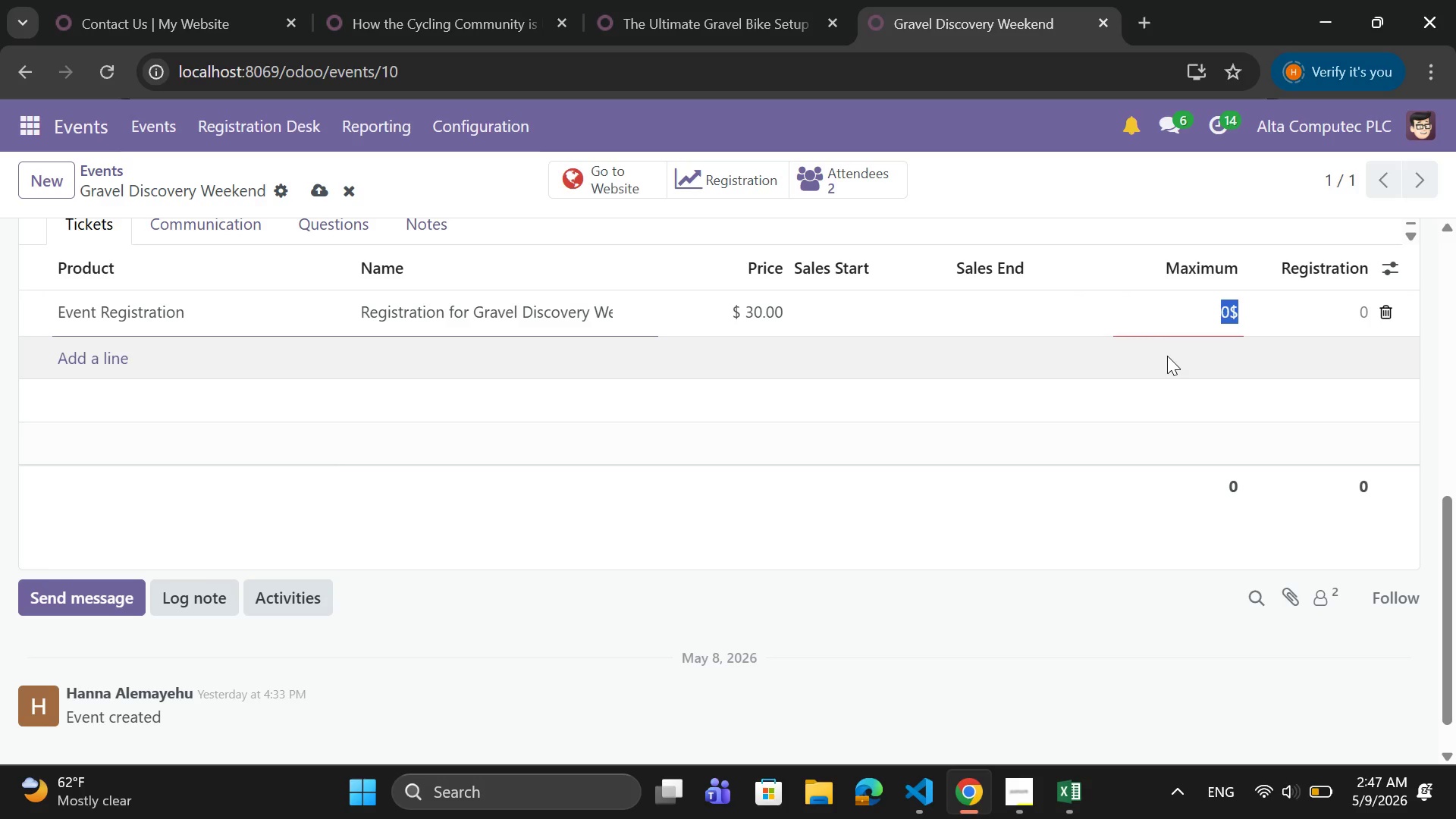 
key(Backspace)
 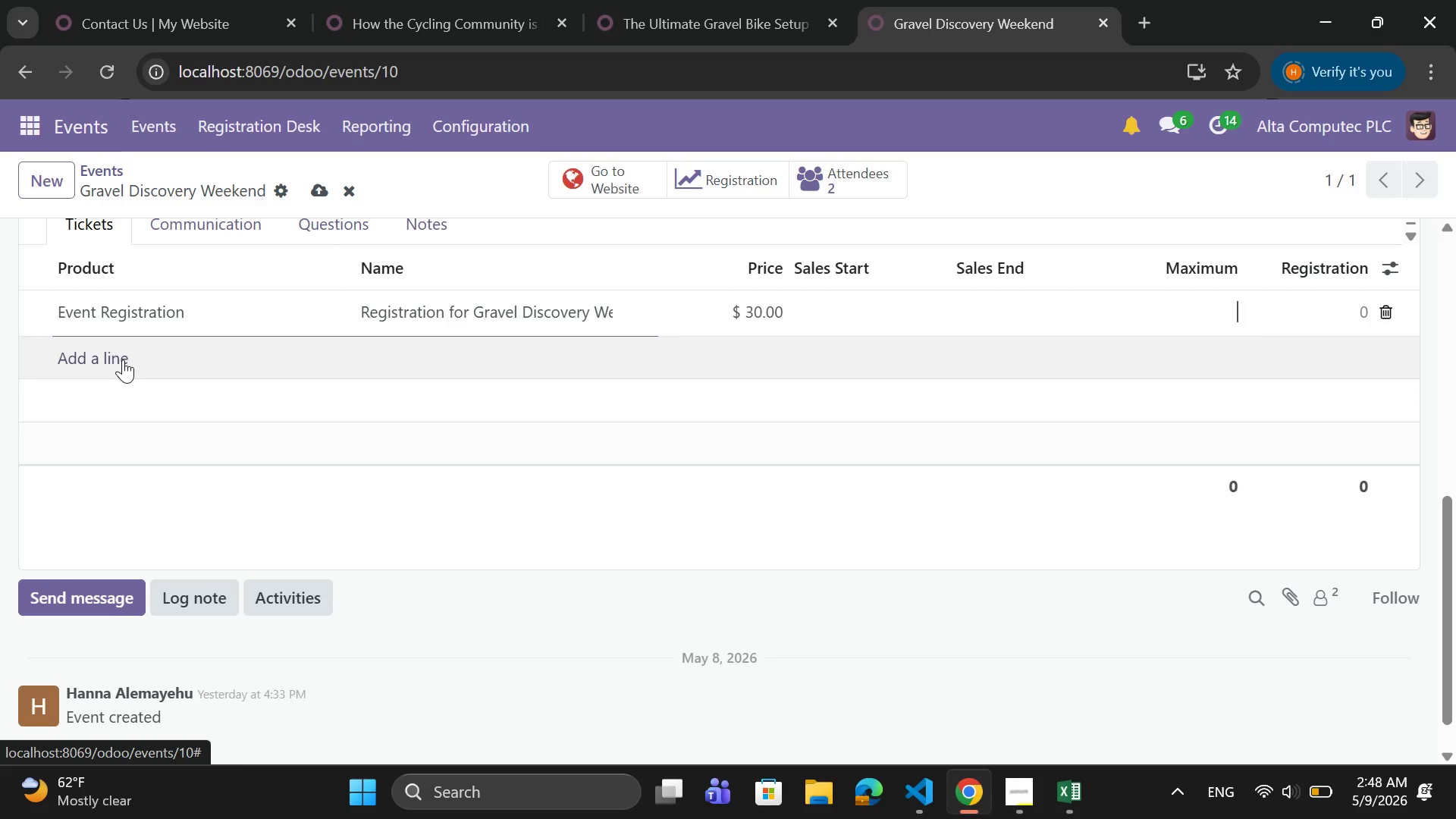 
wait(8.53)
 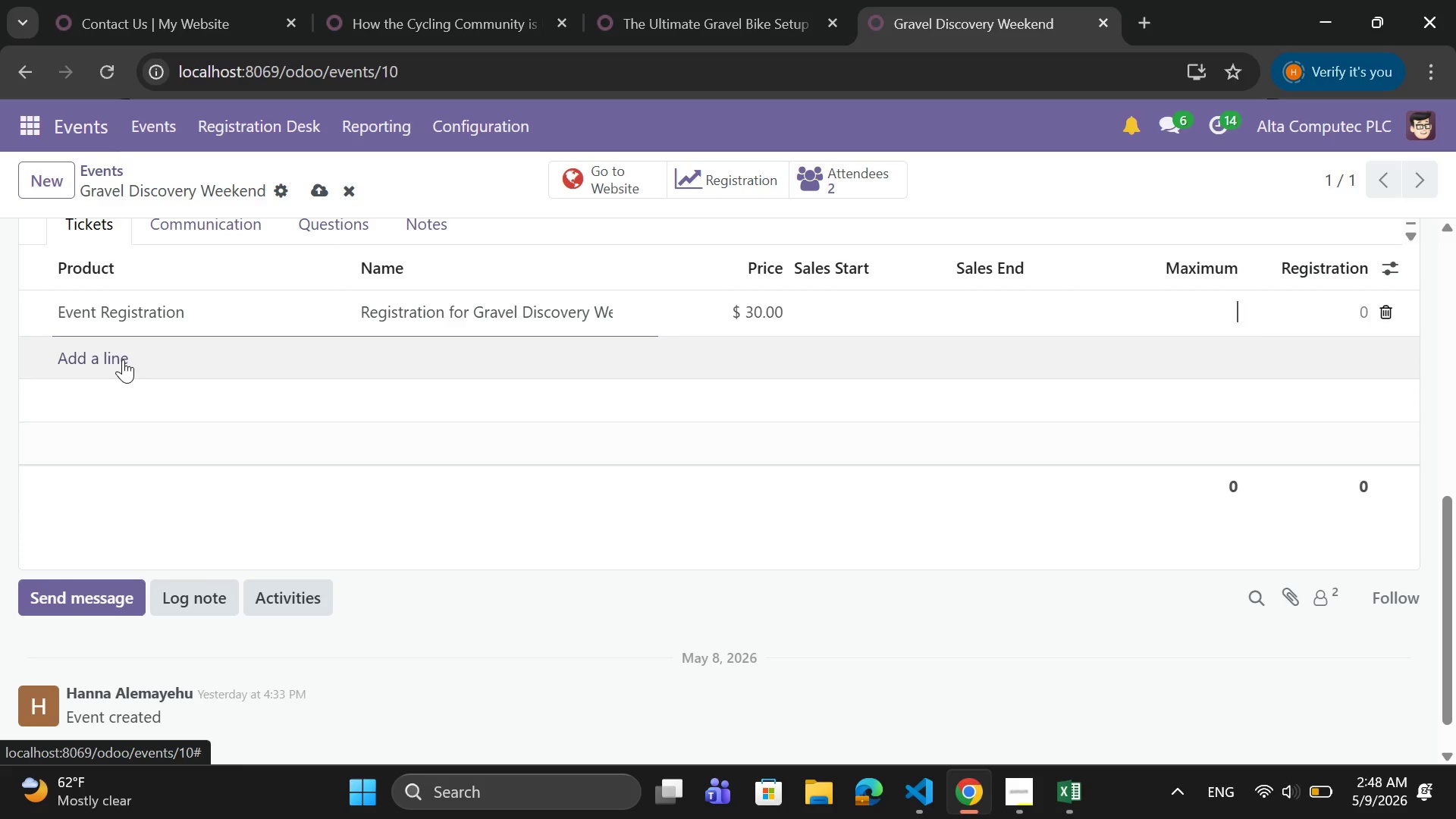 
left_click([321, 185])
 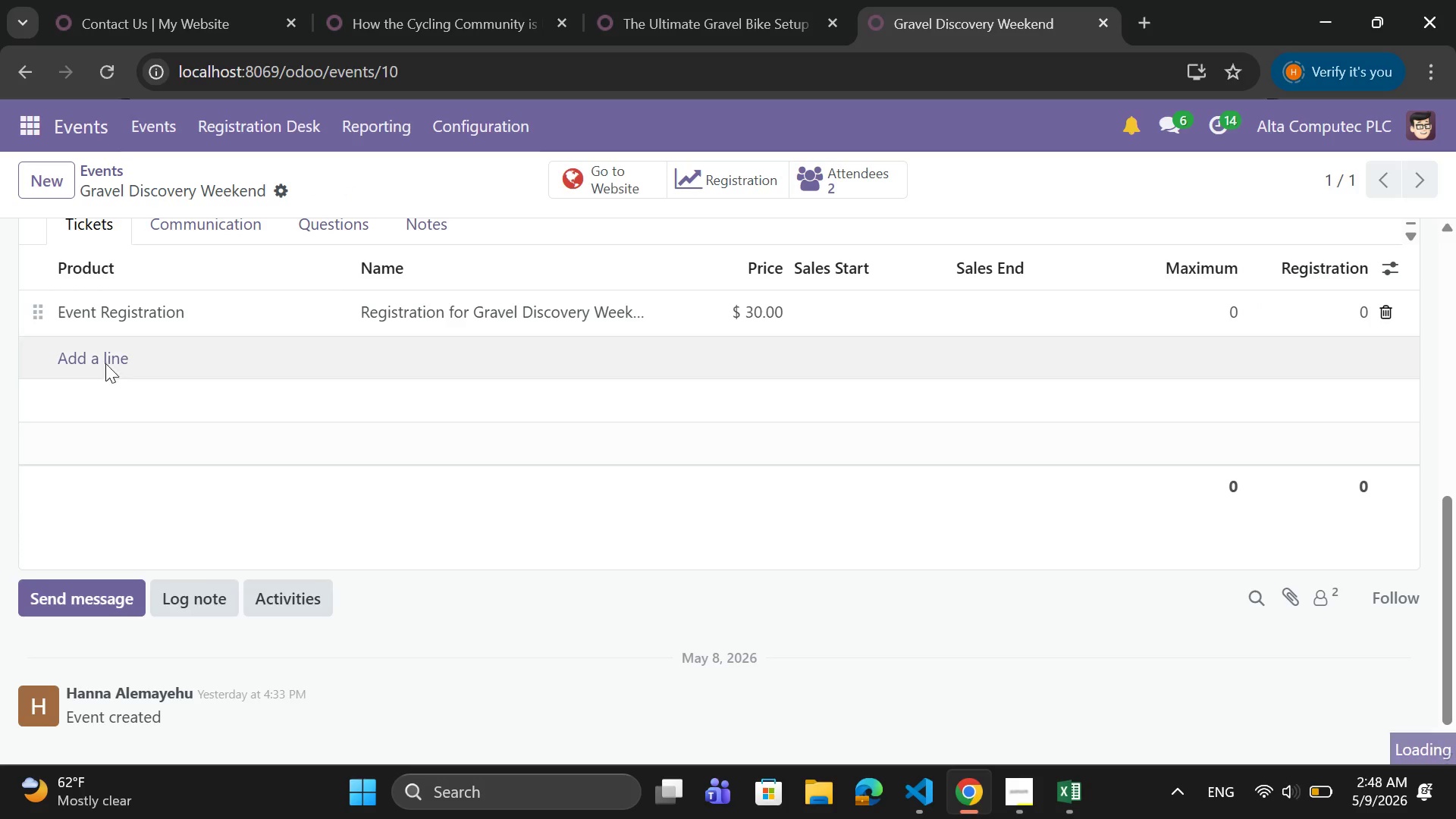 
left_click([105, 356])
 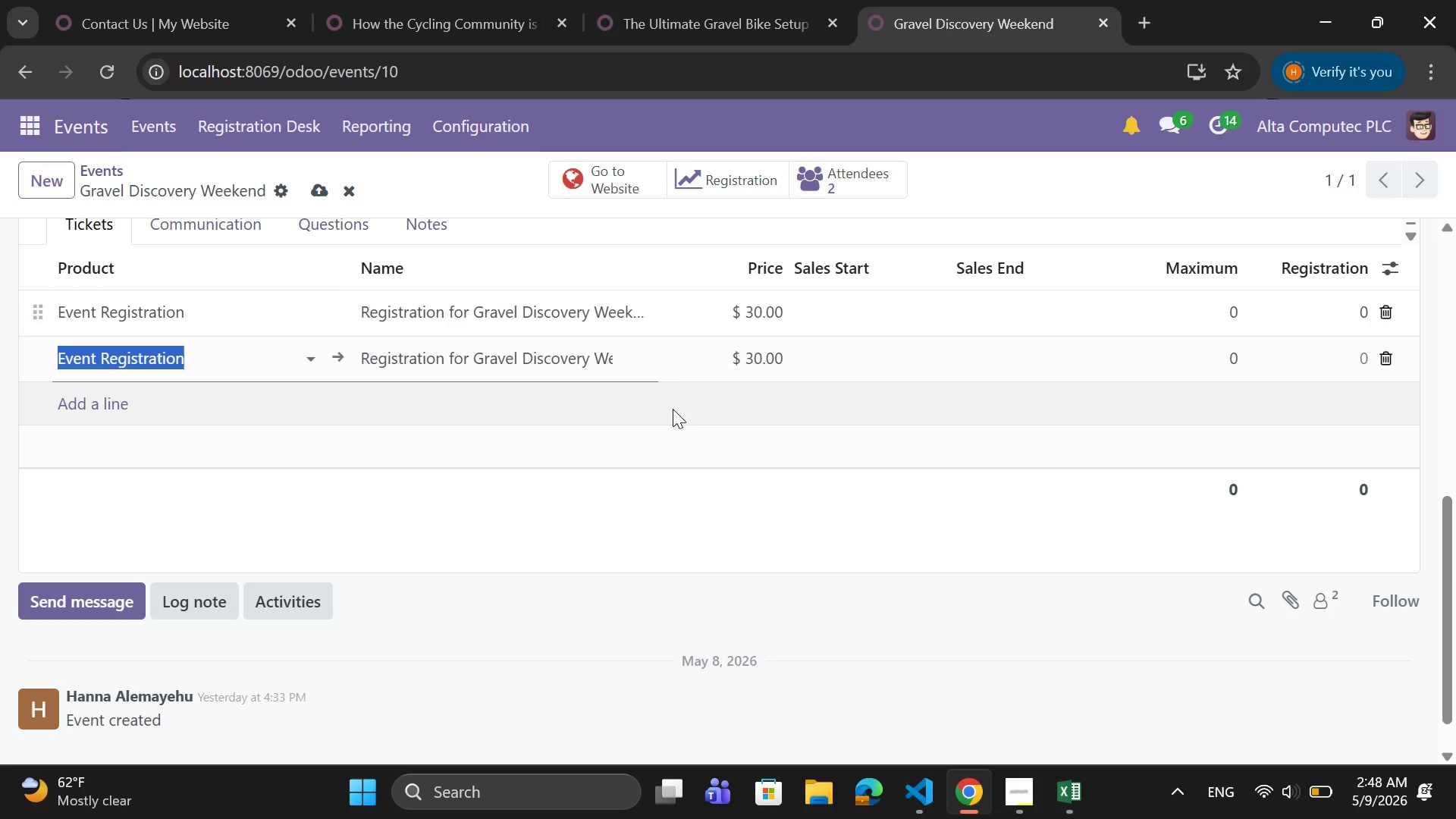 
left_click([761, 362])
 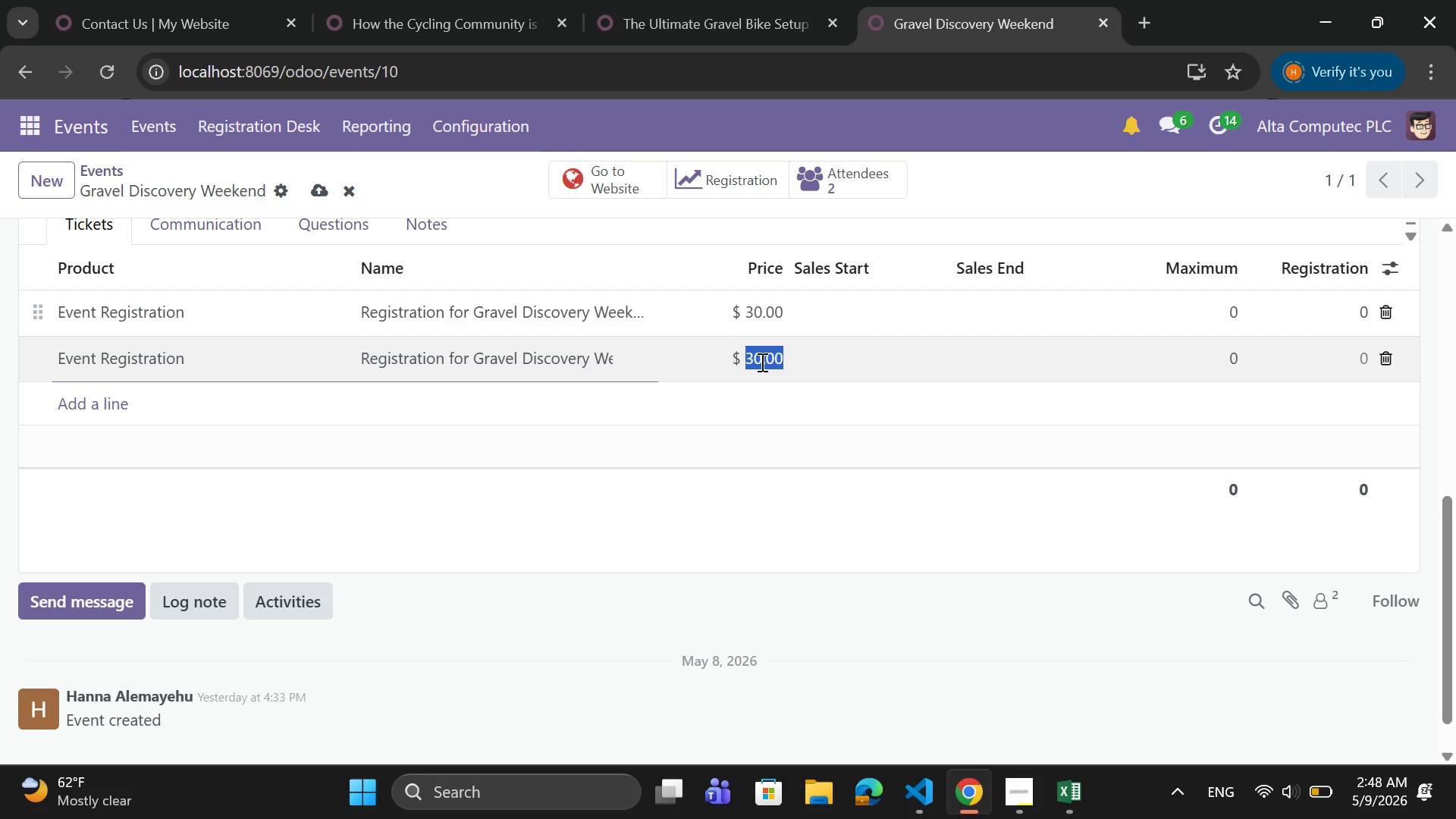 
key(0)
 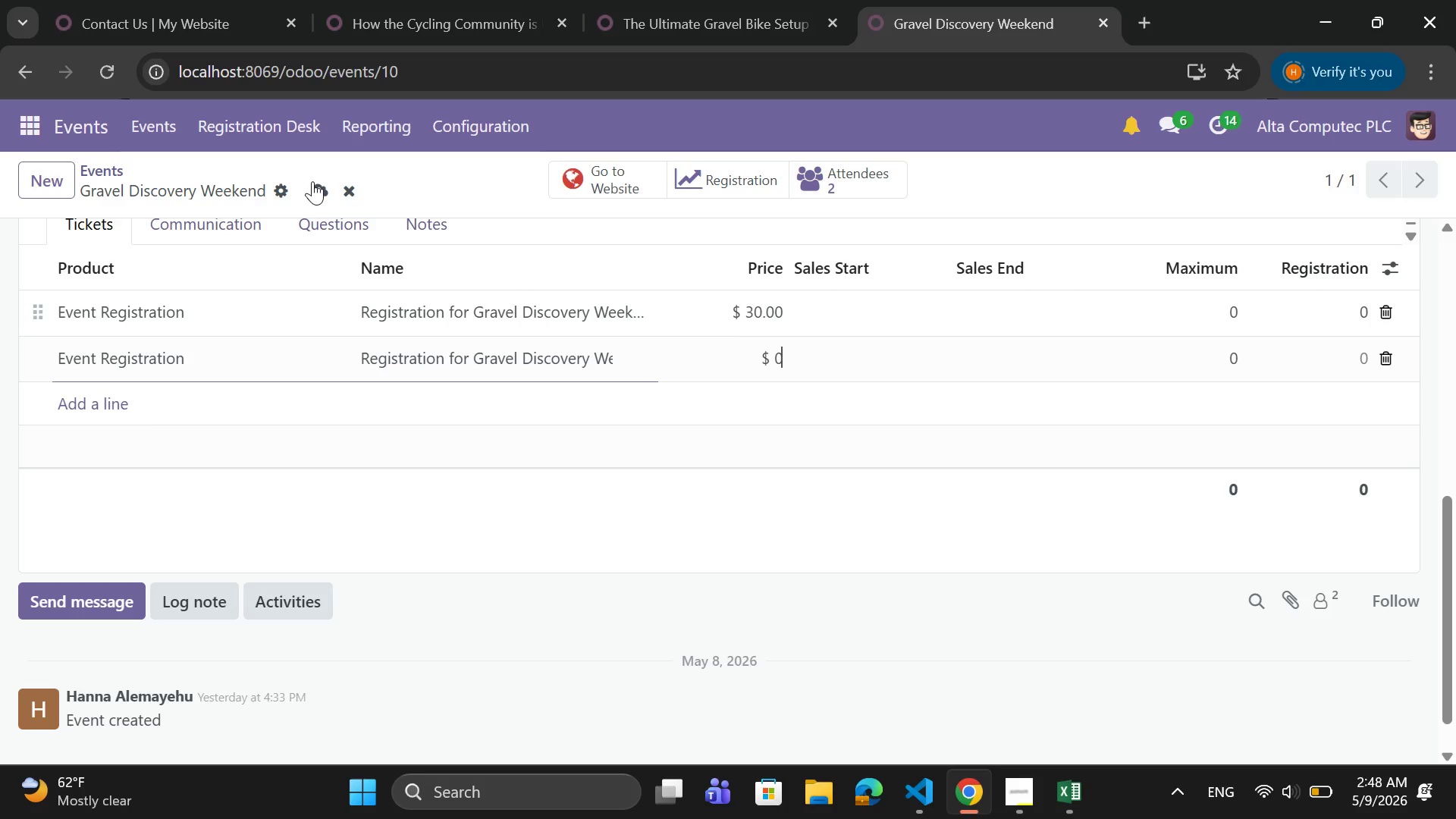 
left_click([315, 183])
 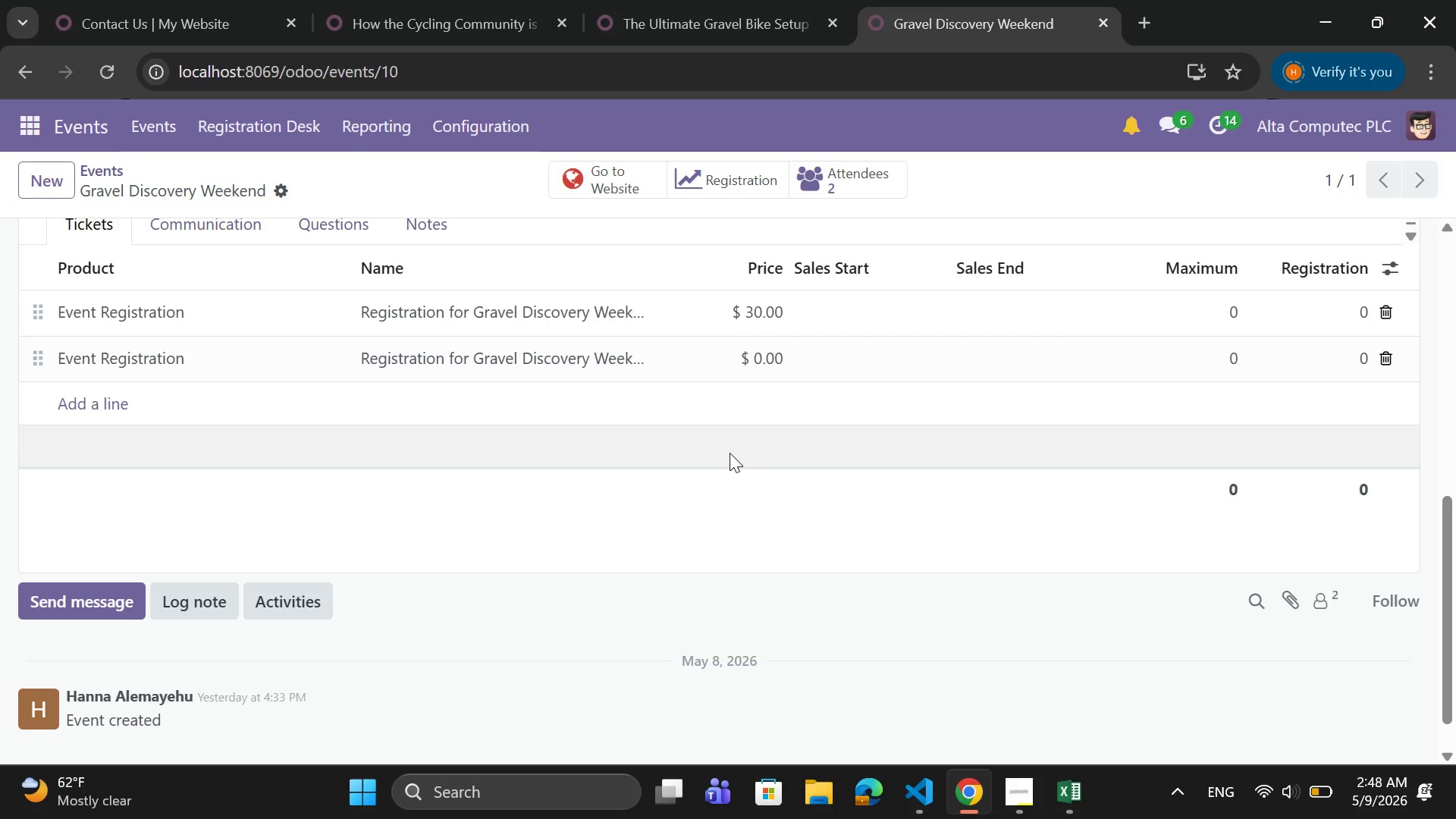 
scroll: coordinate [726, 449], scroll_direction: up, amount: 3.0
 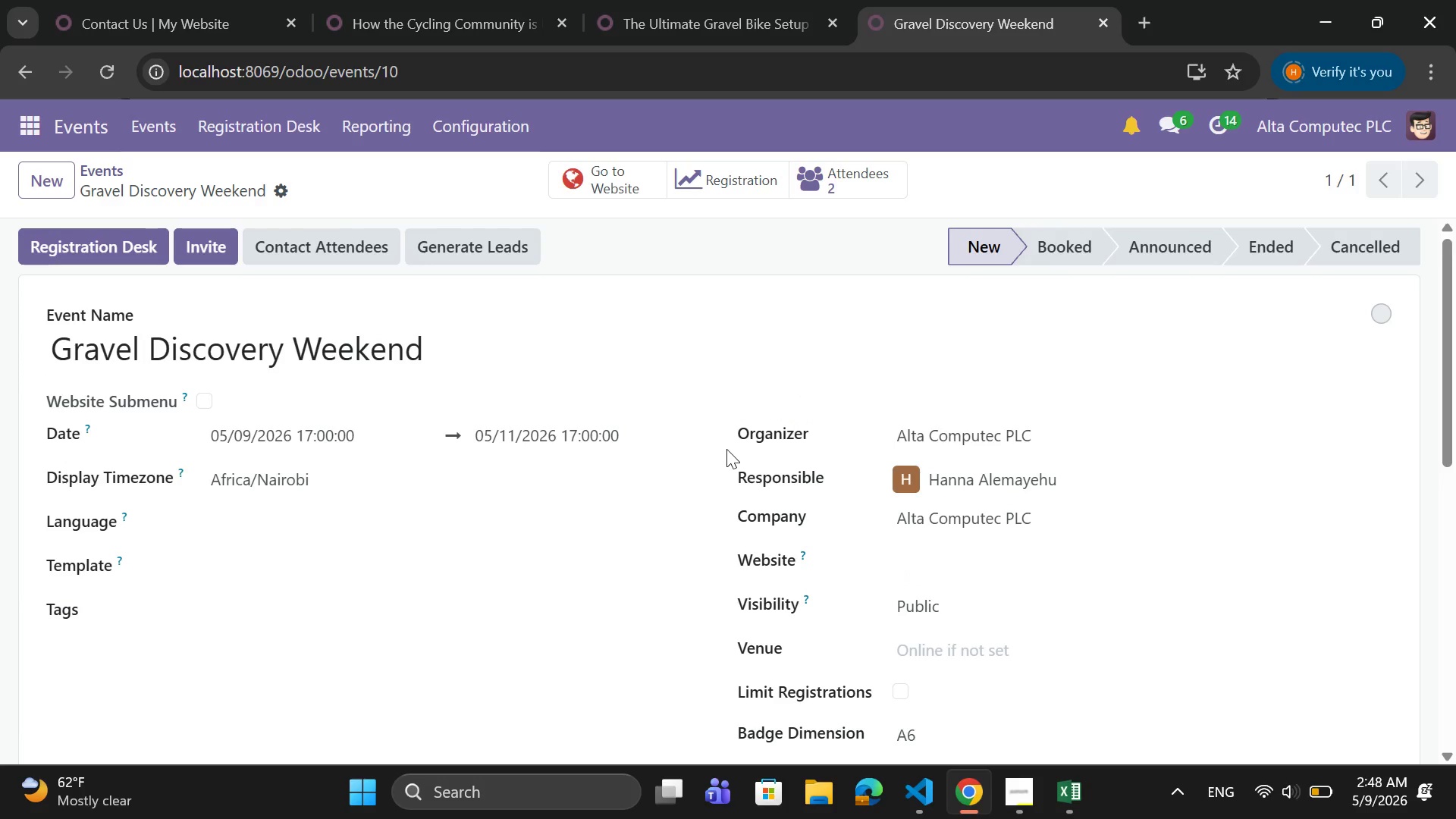 
wait(13.44)
 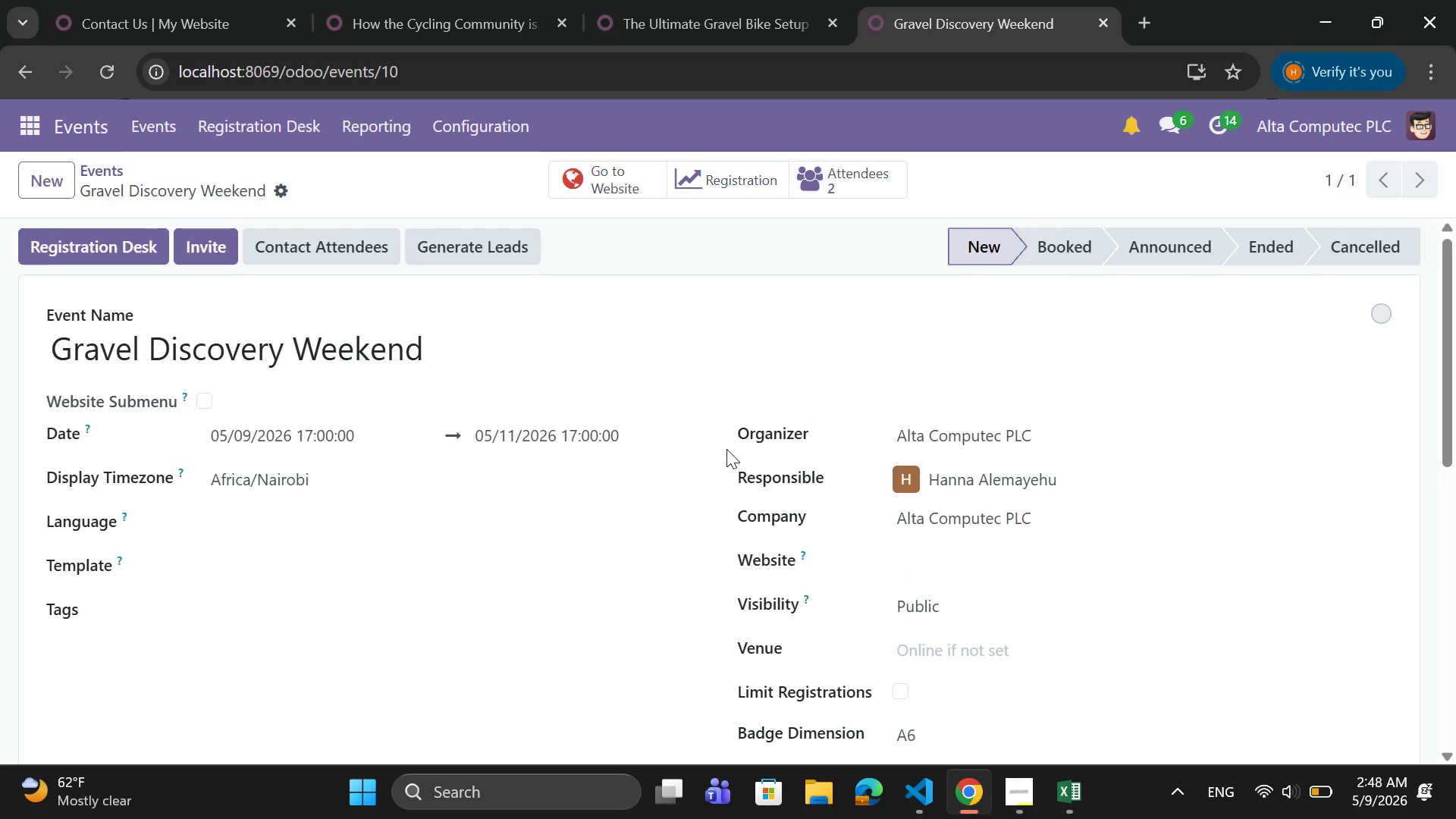 
left_click([630, 168])
 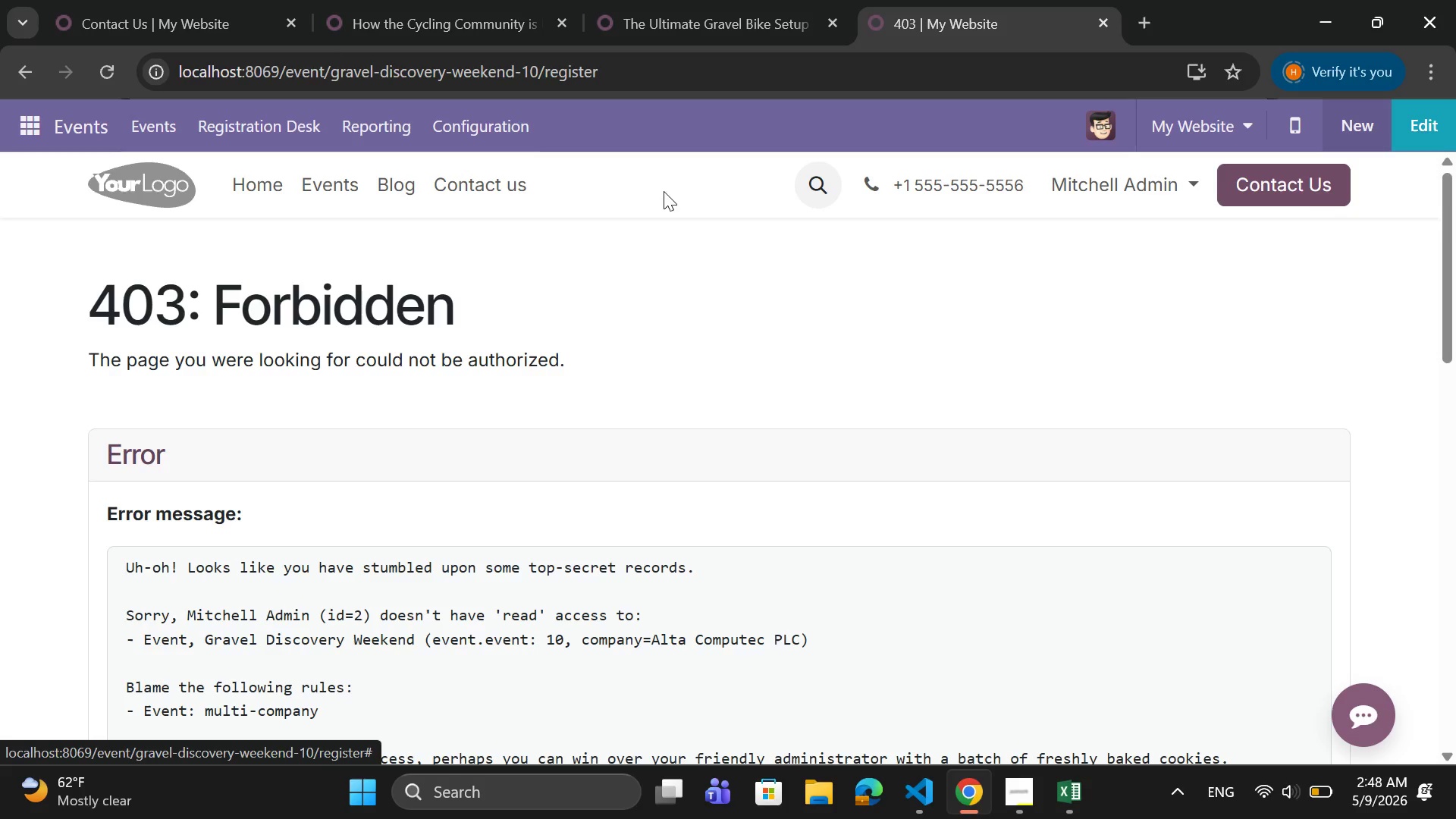 
wait(12.89)
 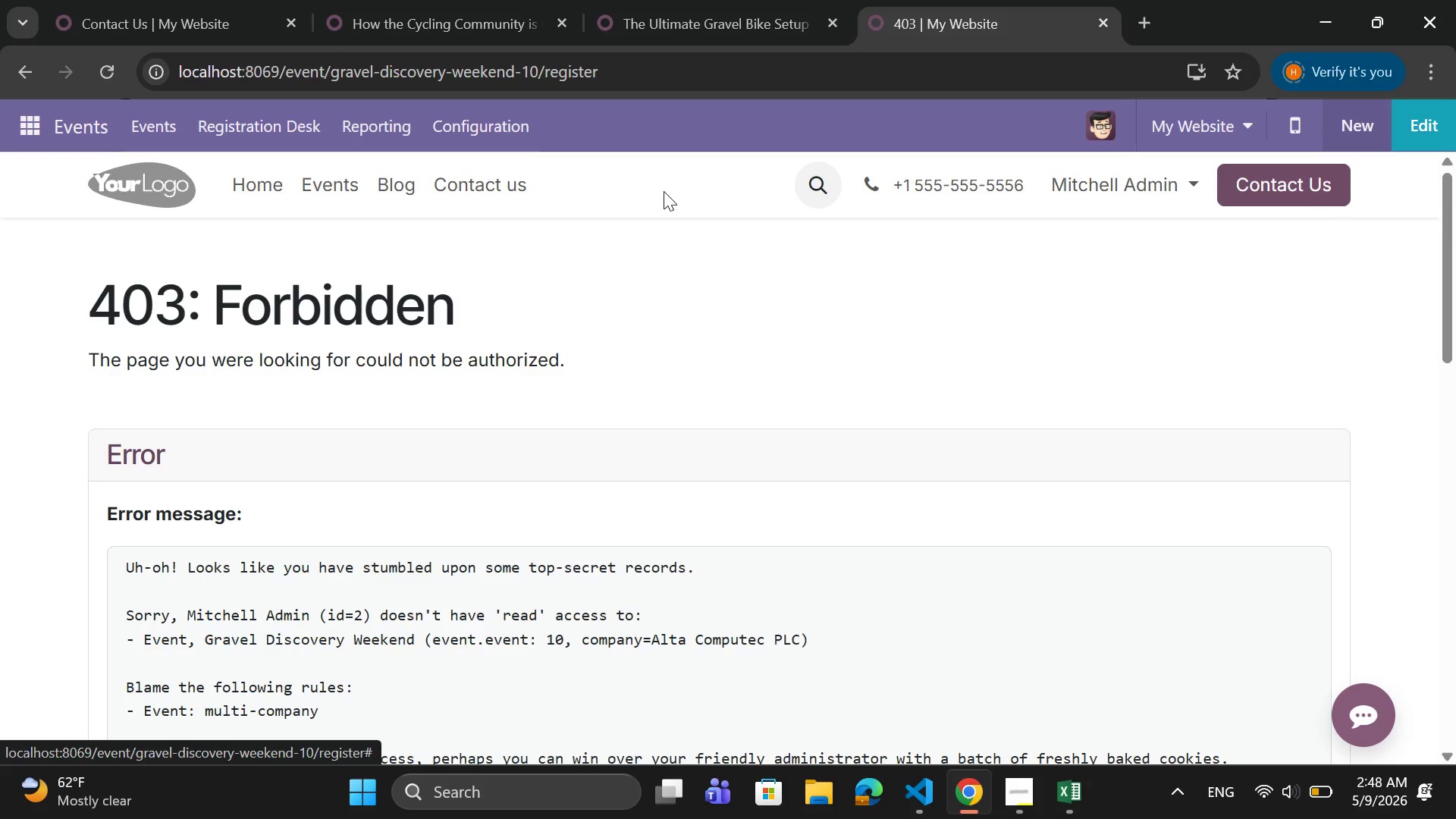 
left_click([1102, 126])
 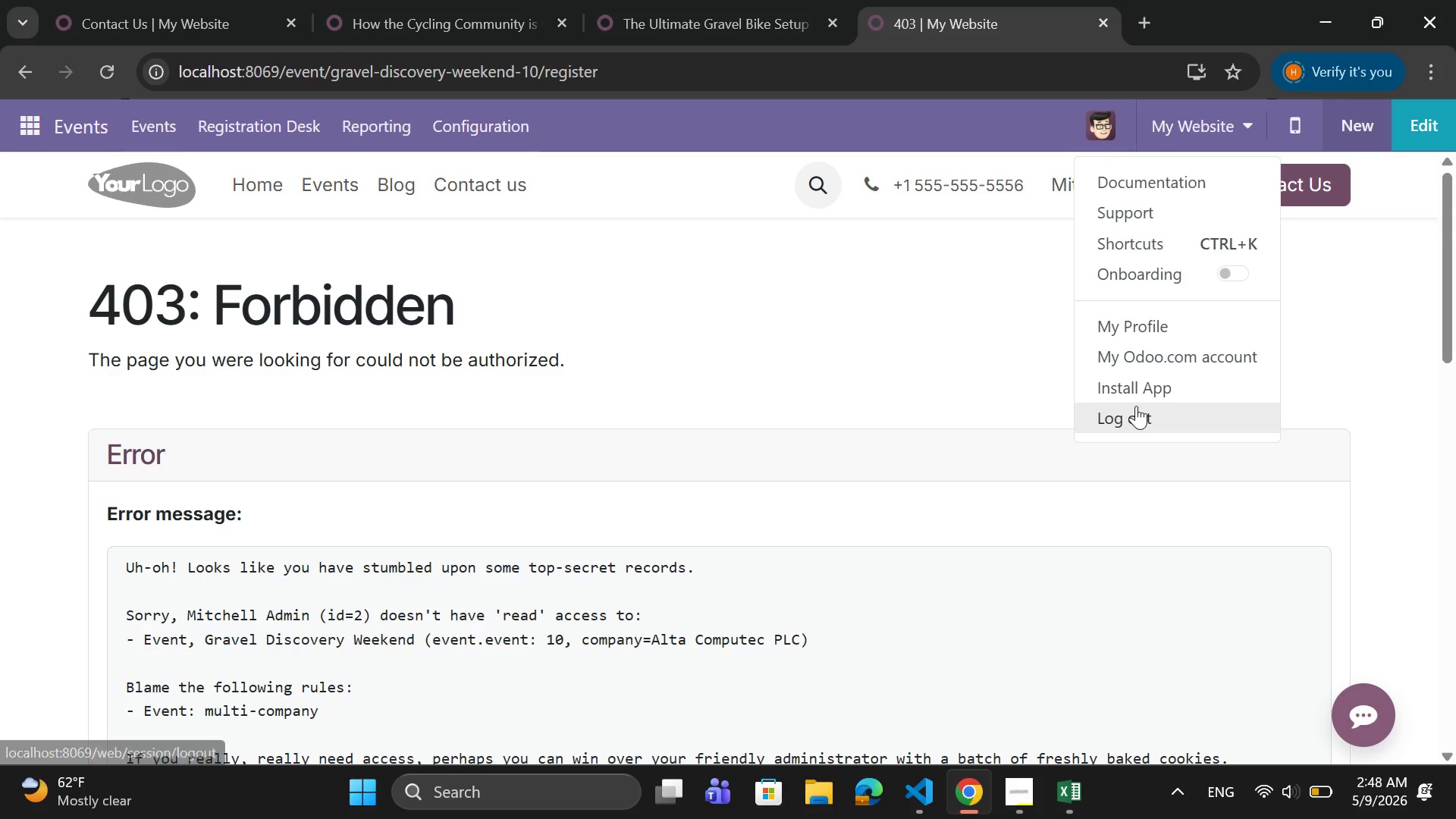 
left_click([1136, 406])
 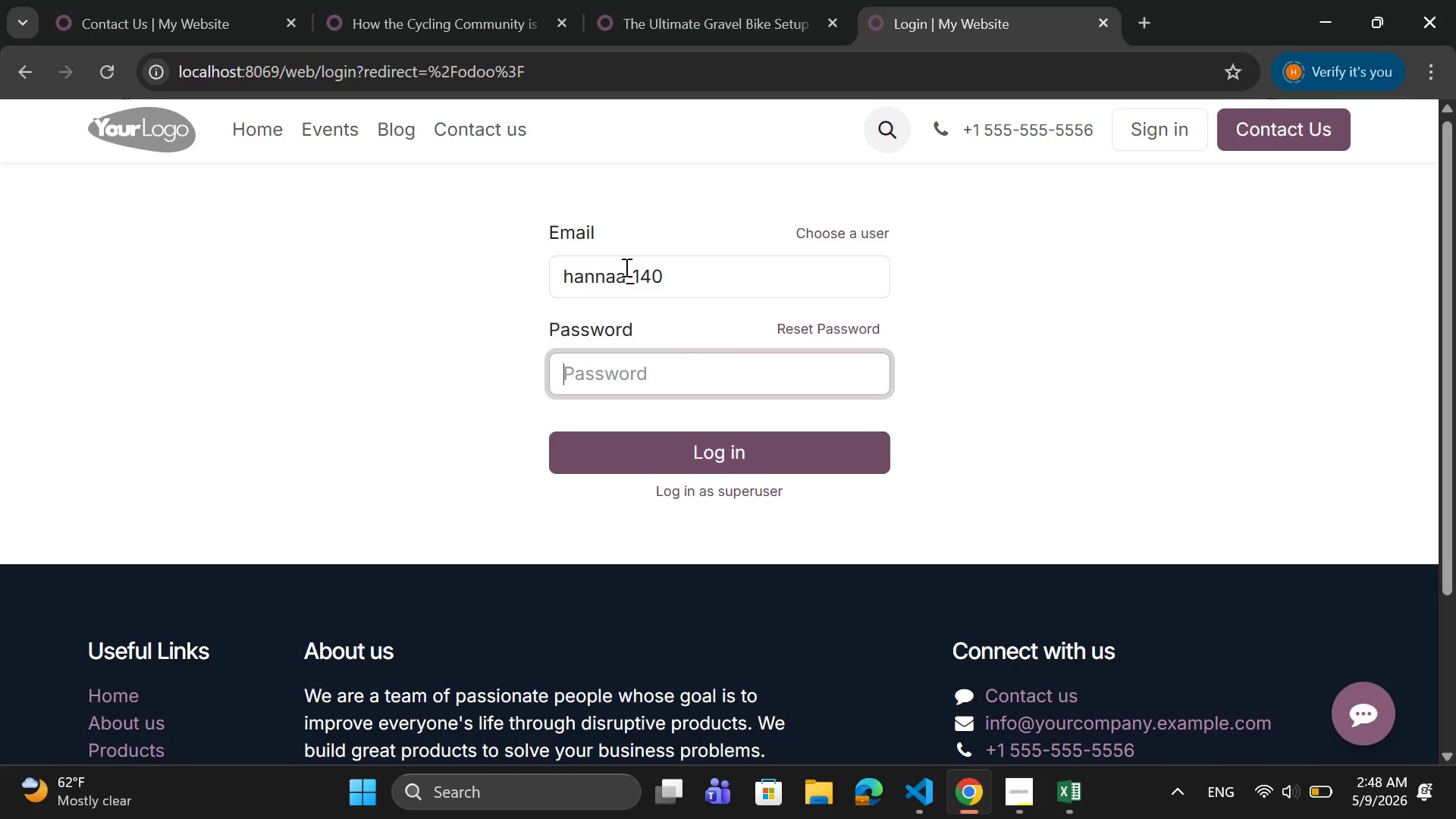 
wait(7.28)
 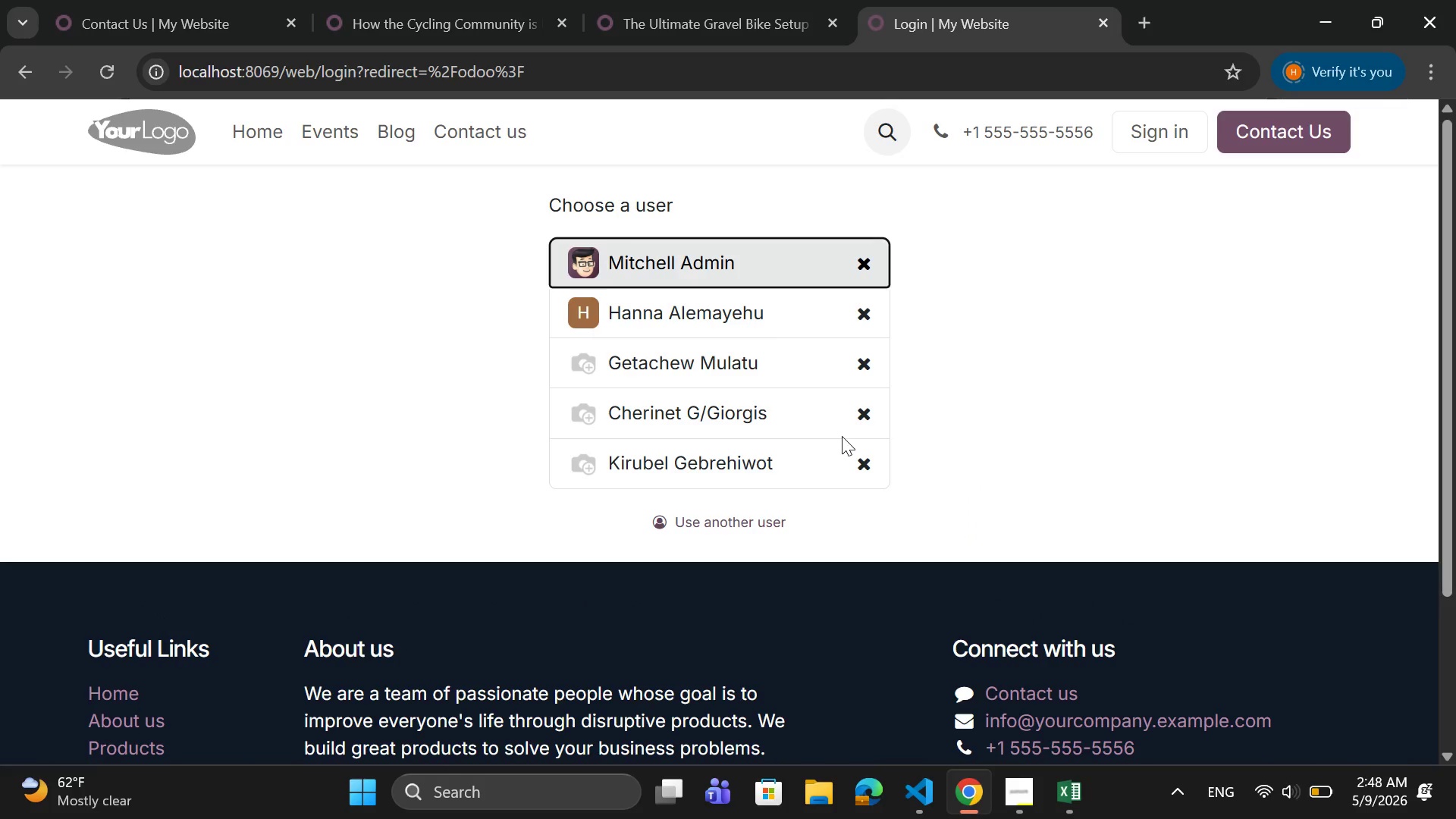 
left_click([620, 265])
 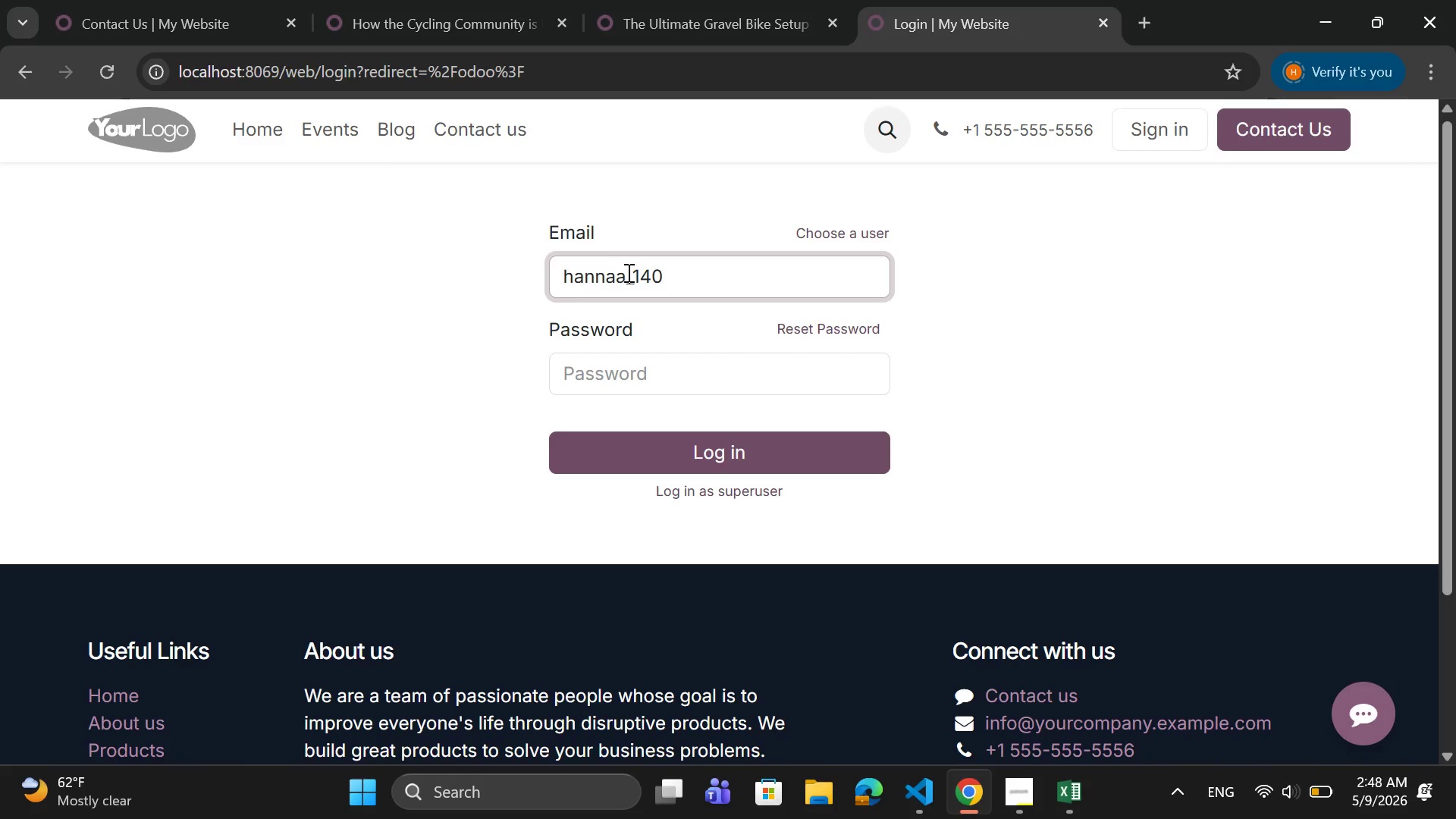 
left_click([627, 272])
 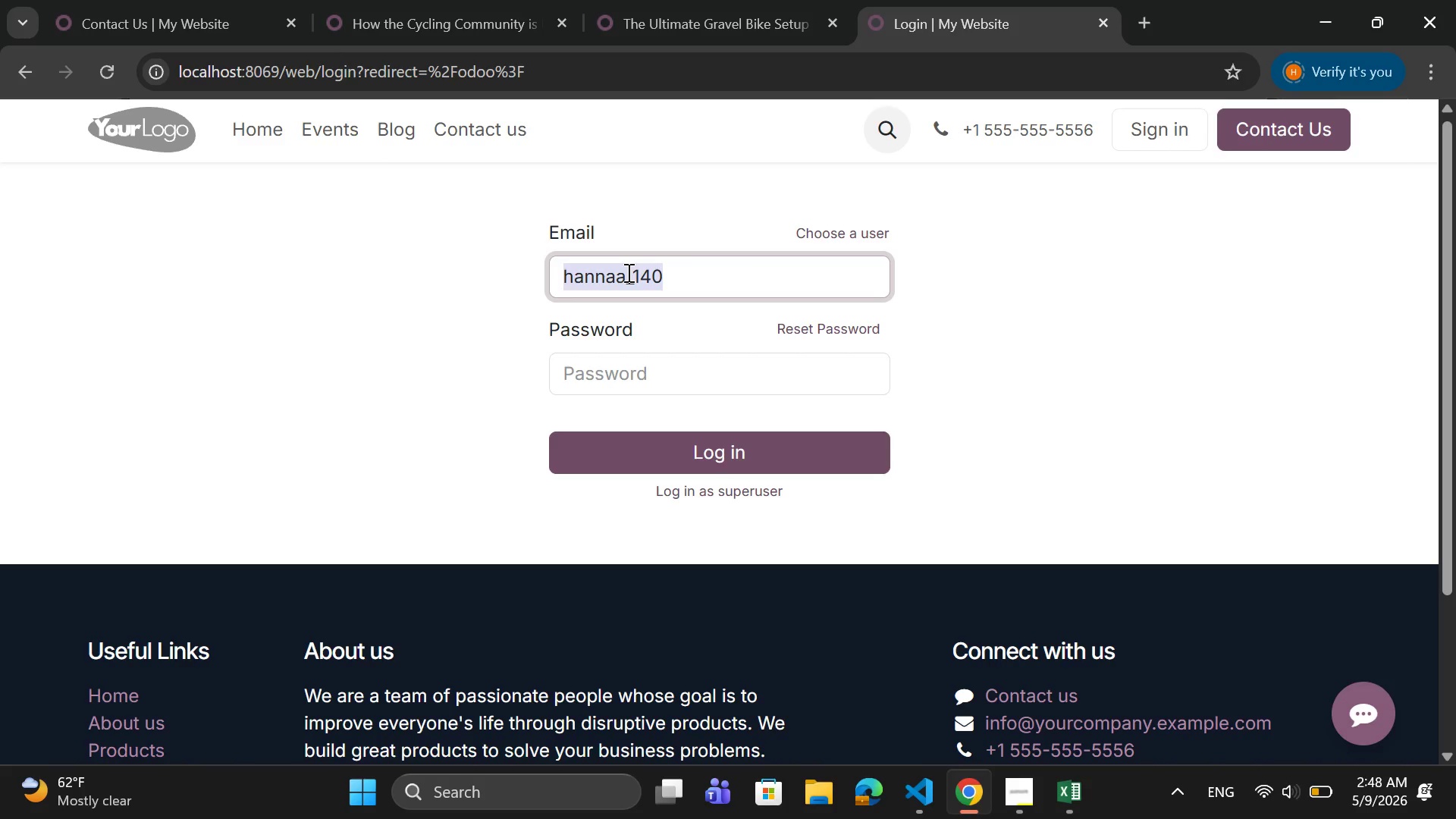 
double_click([627, 272])
 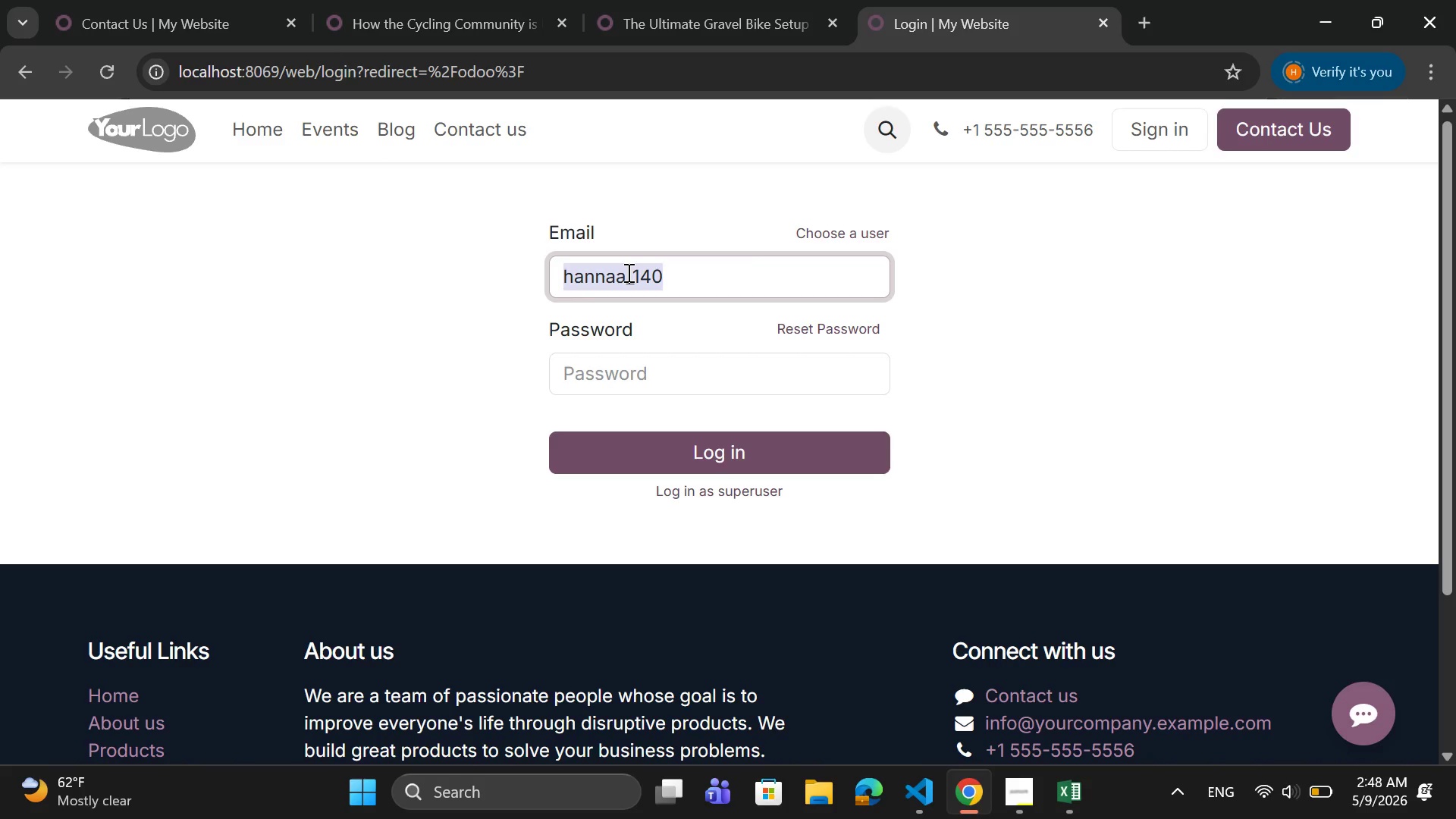 
left_click([627, 272])
 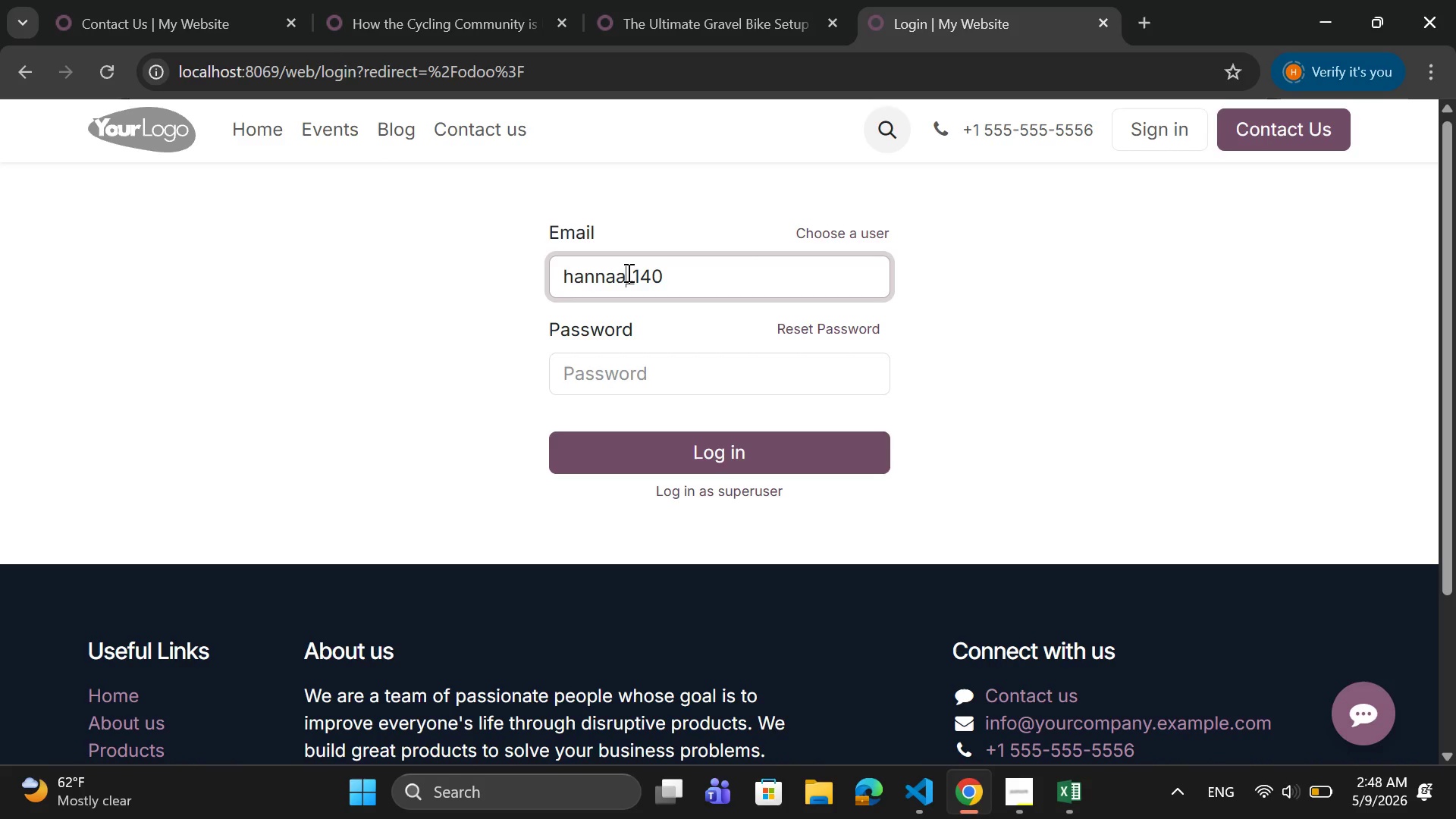 
left_click_drag(start_coordinate=[627, 272], to_coordinate=[548, 300])
 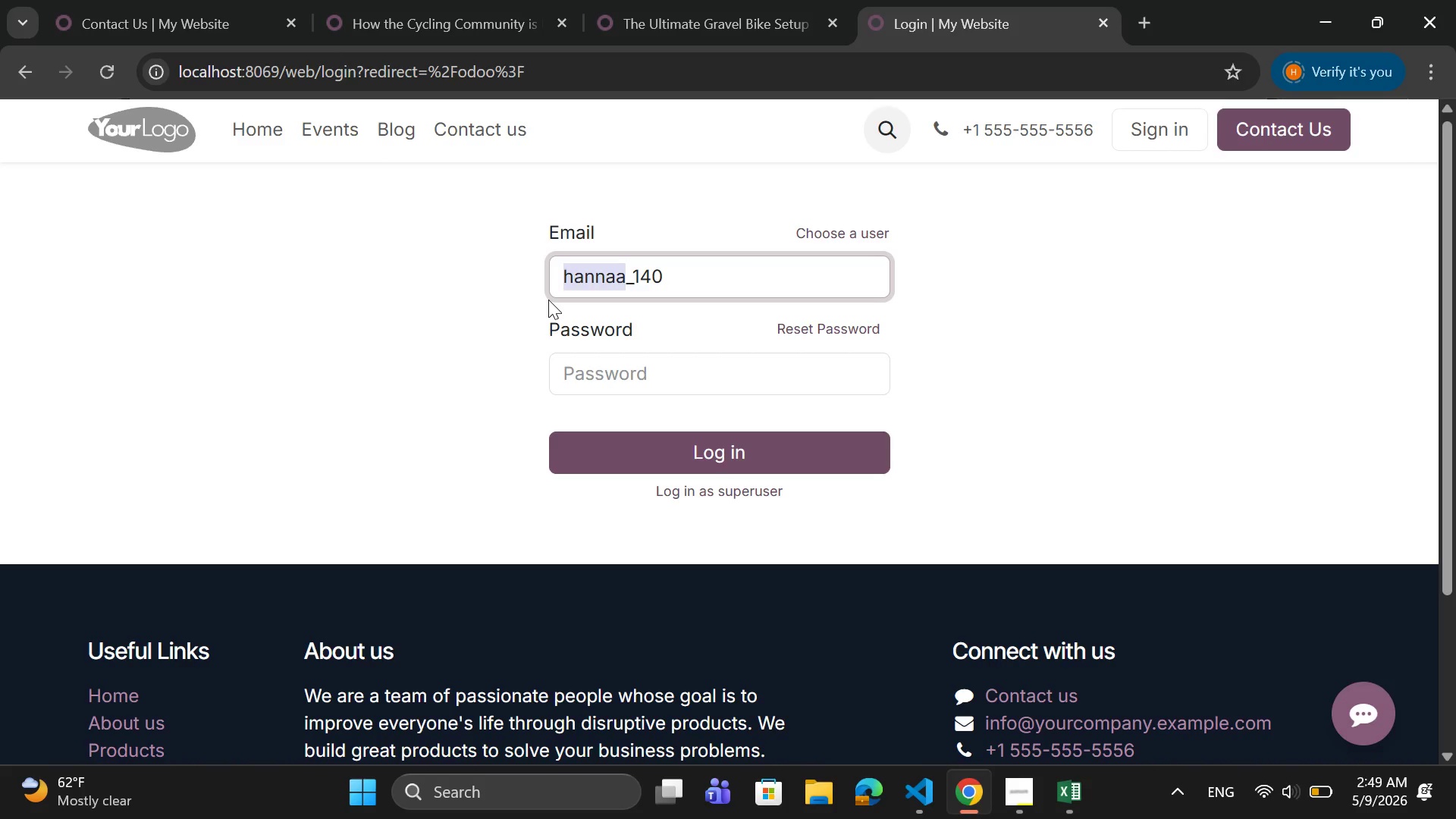 
key(Control+C)
 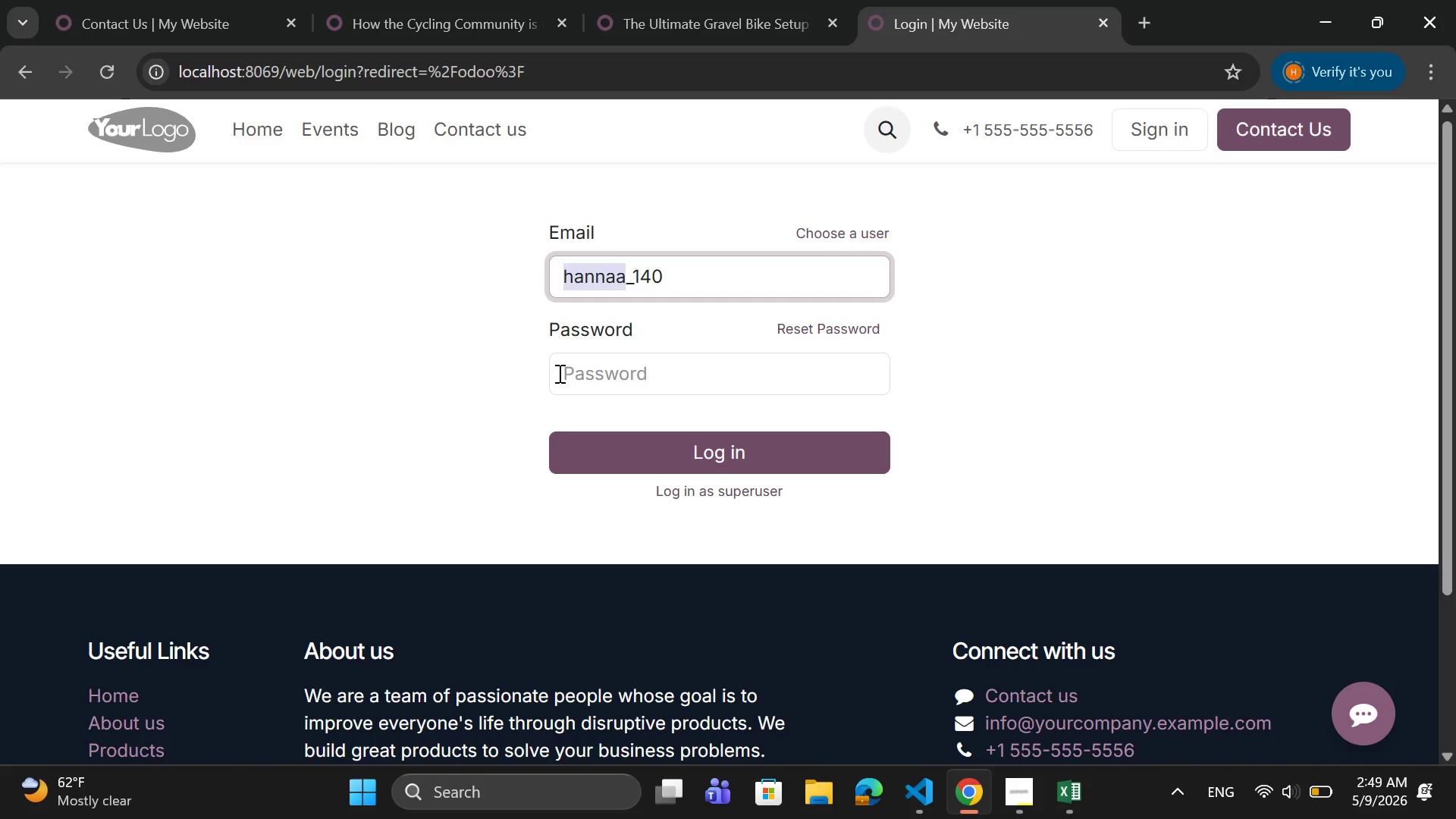 
left_click([562, 373])
 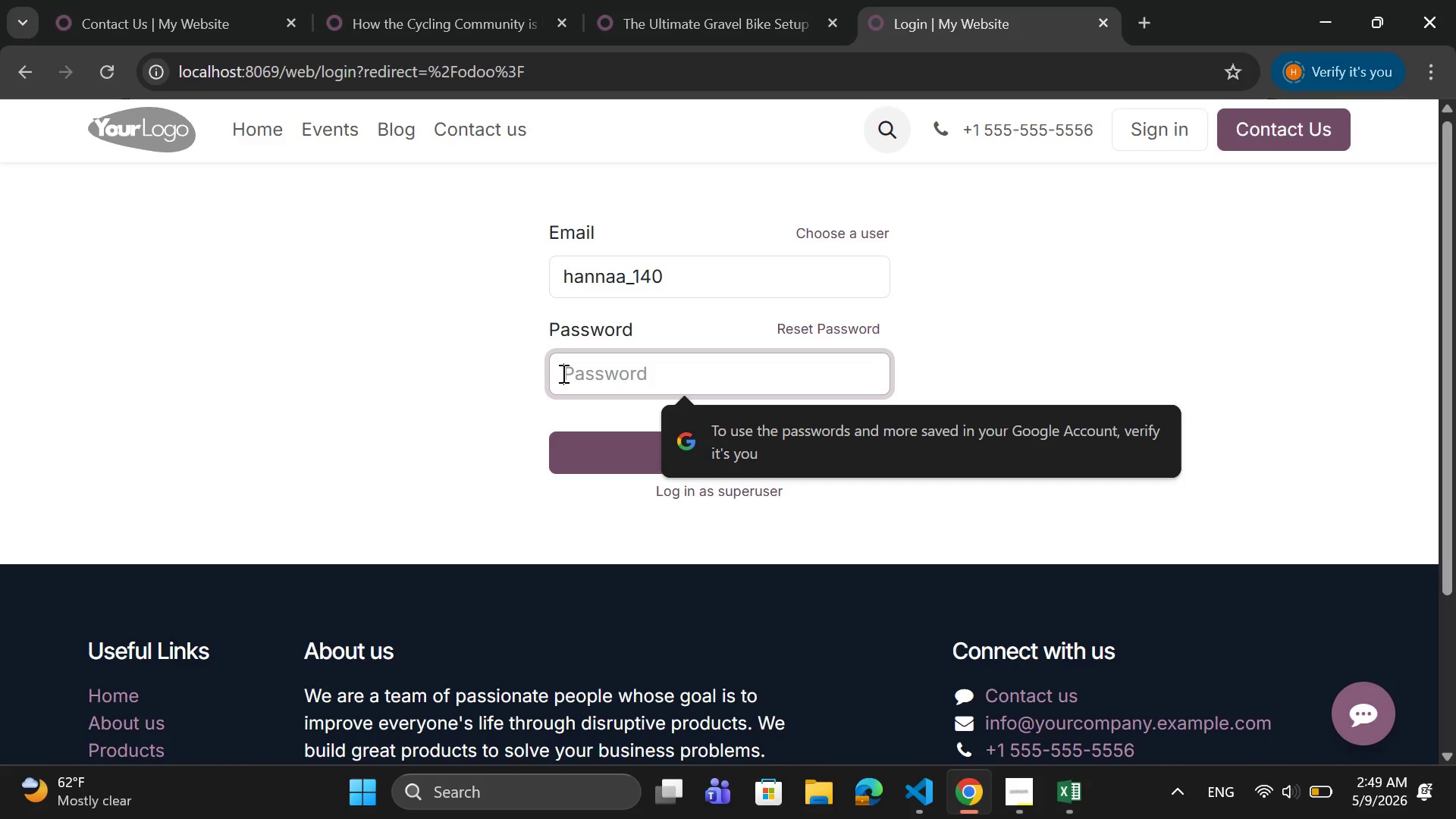 
key(Control+V)
 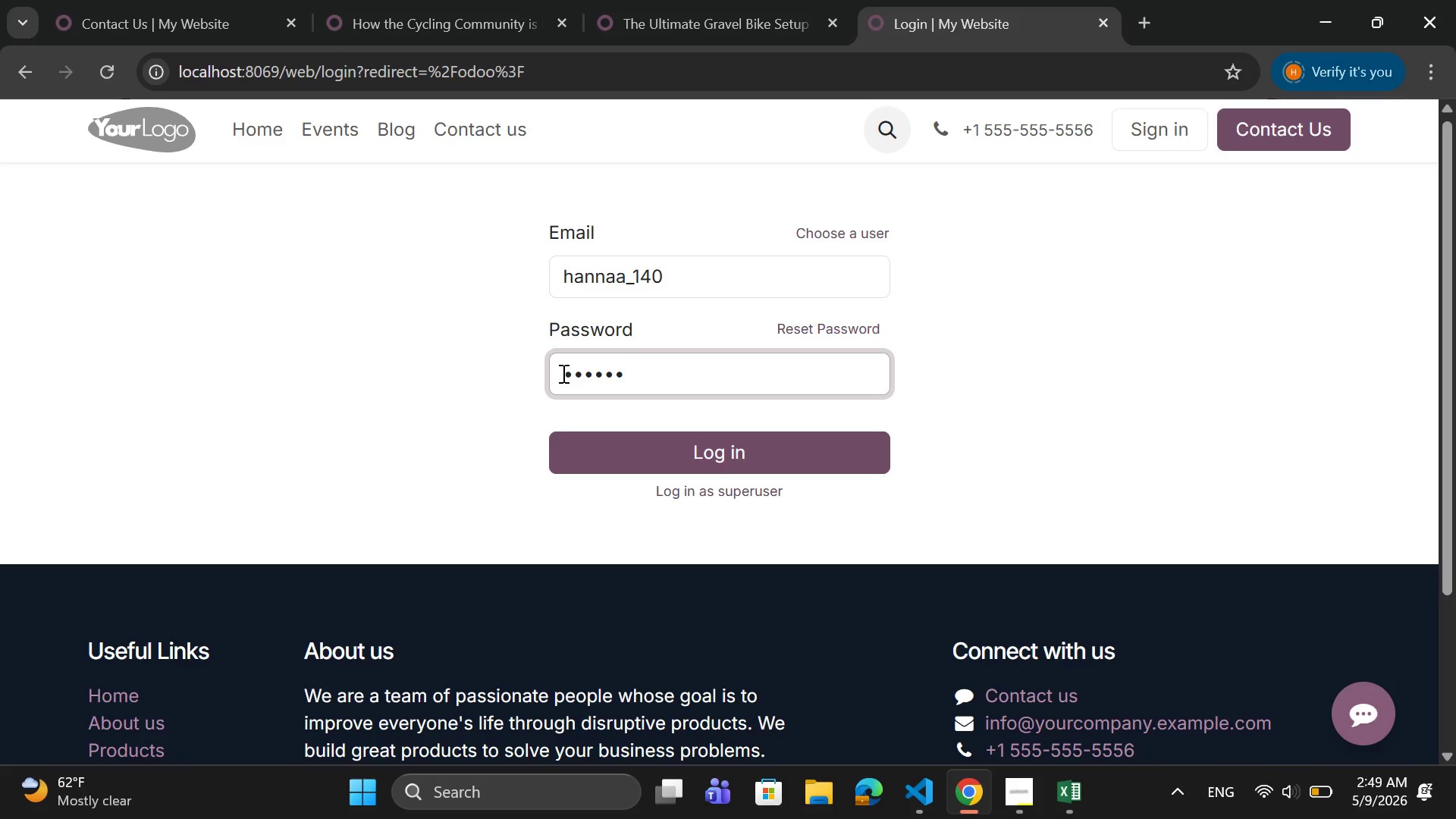 
key(Quote)
 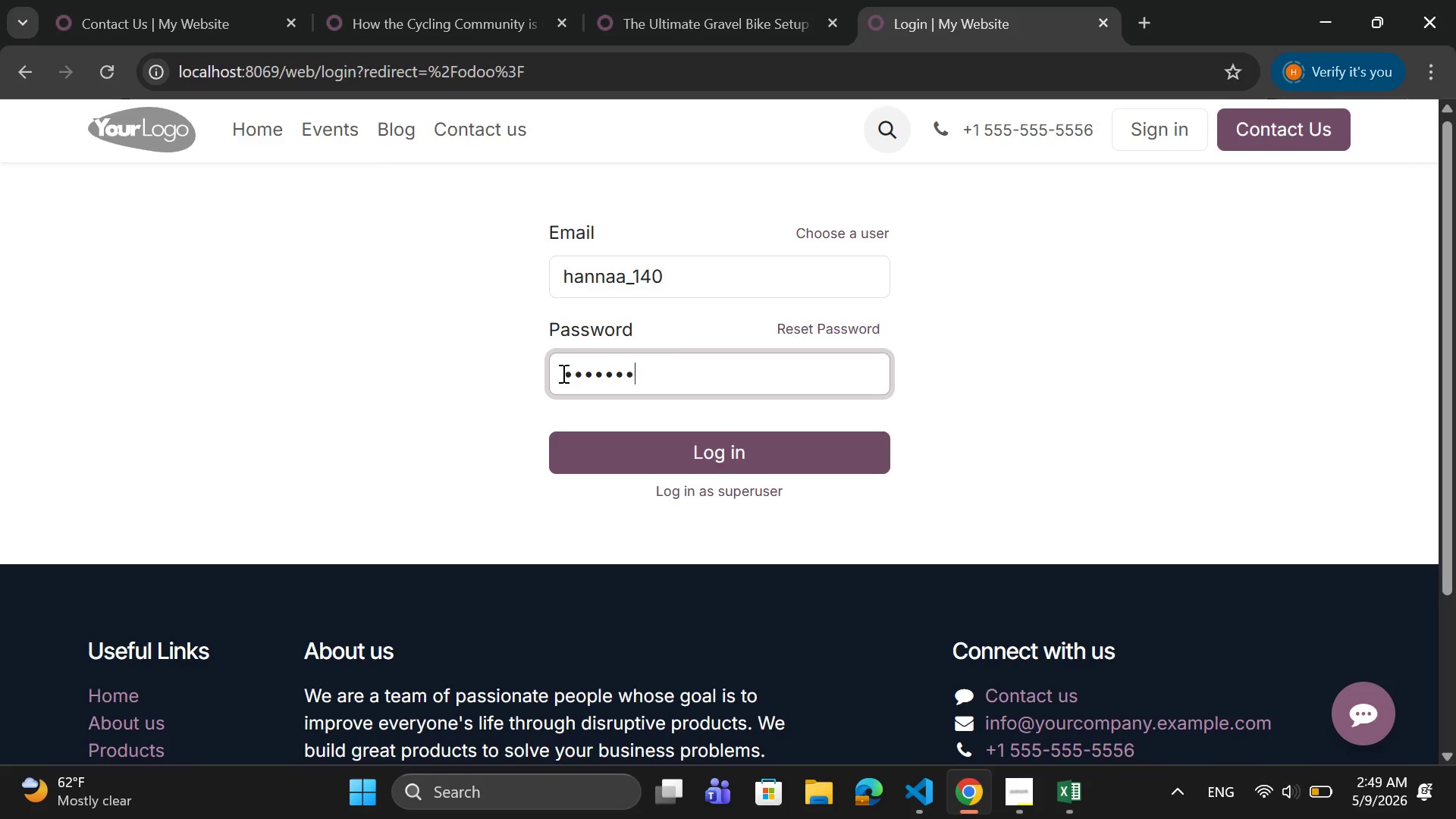 
key(Backspace)
 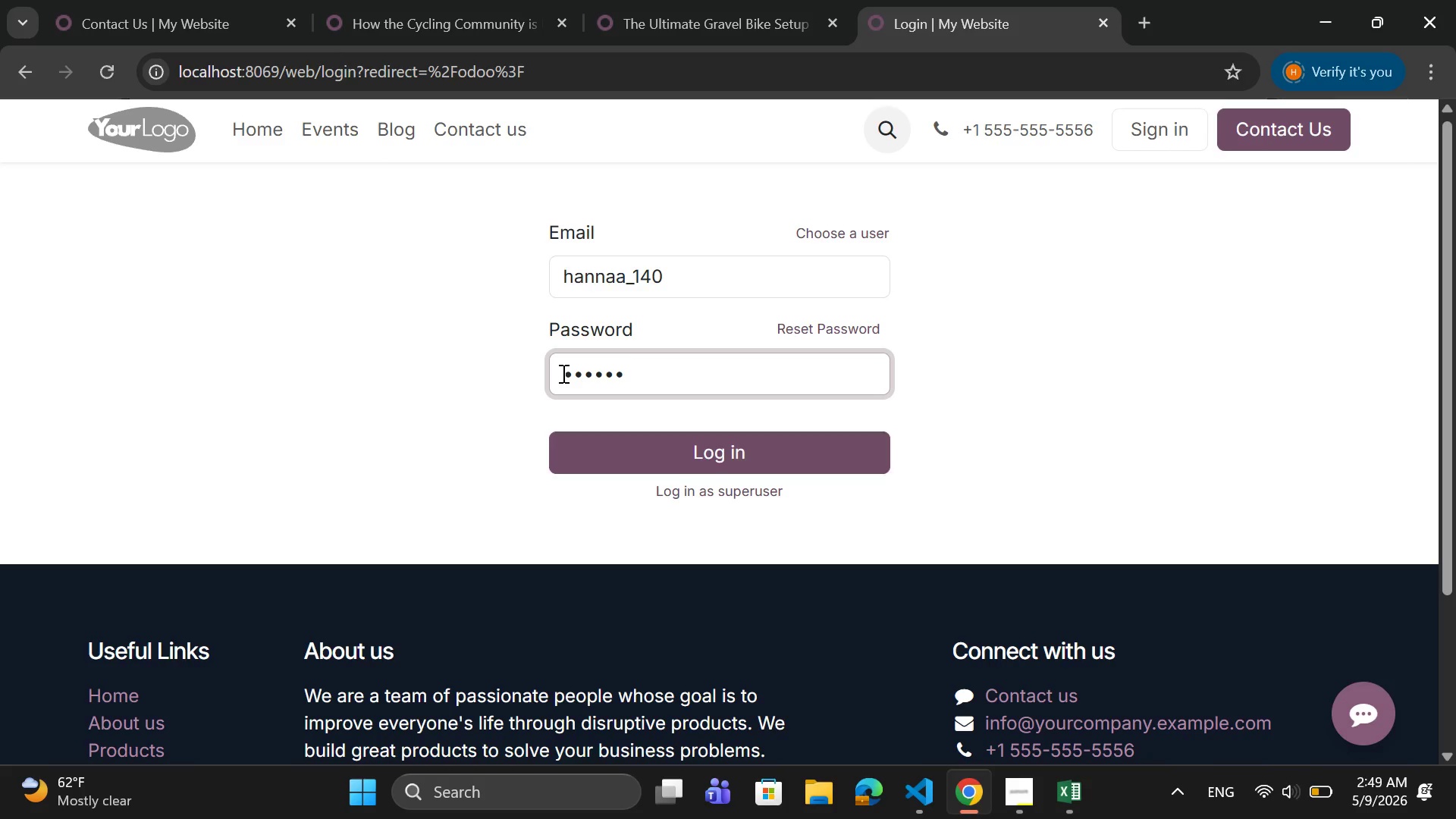 
key(Enter)
 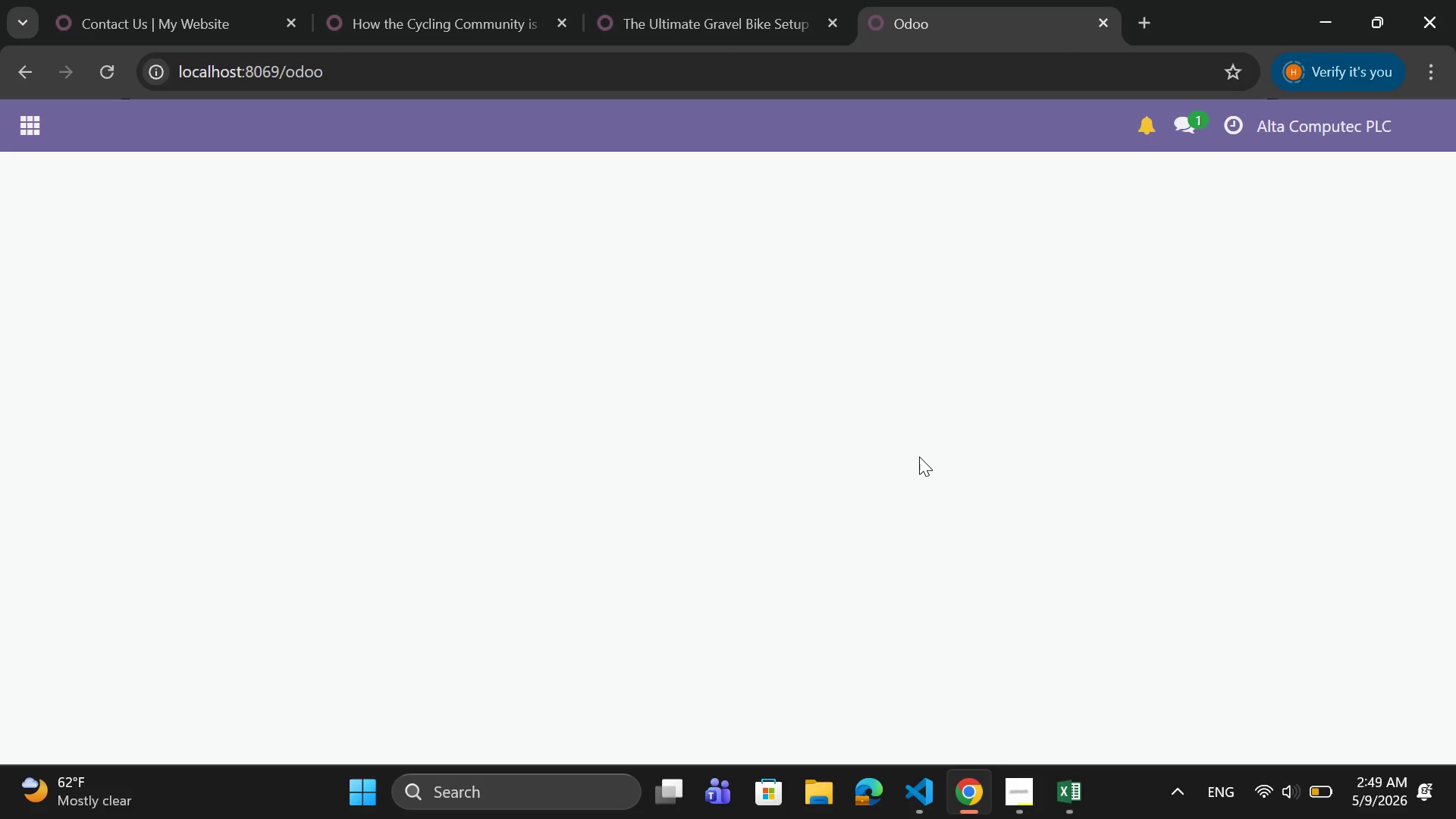 
wait(13.17)
 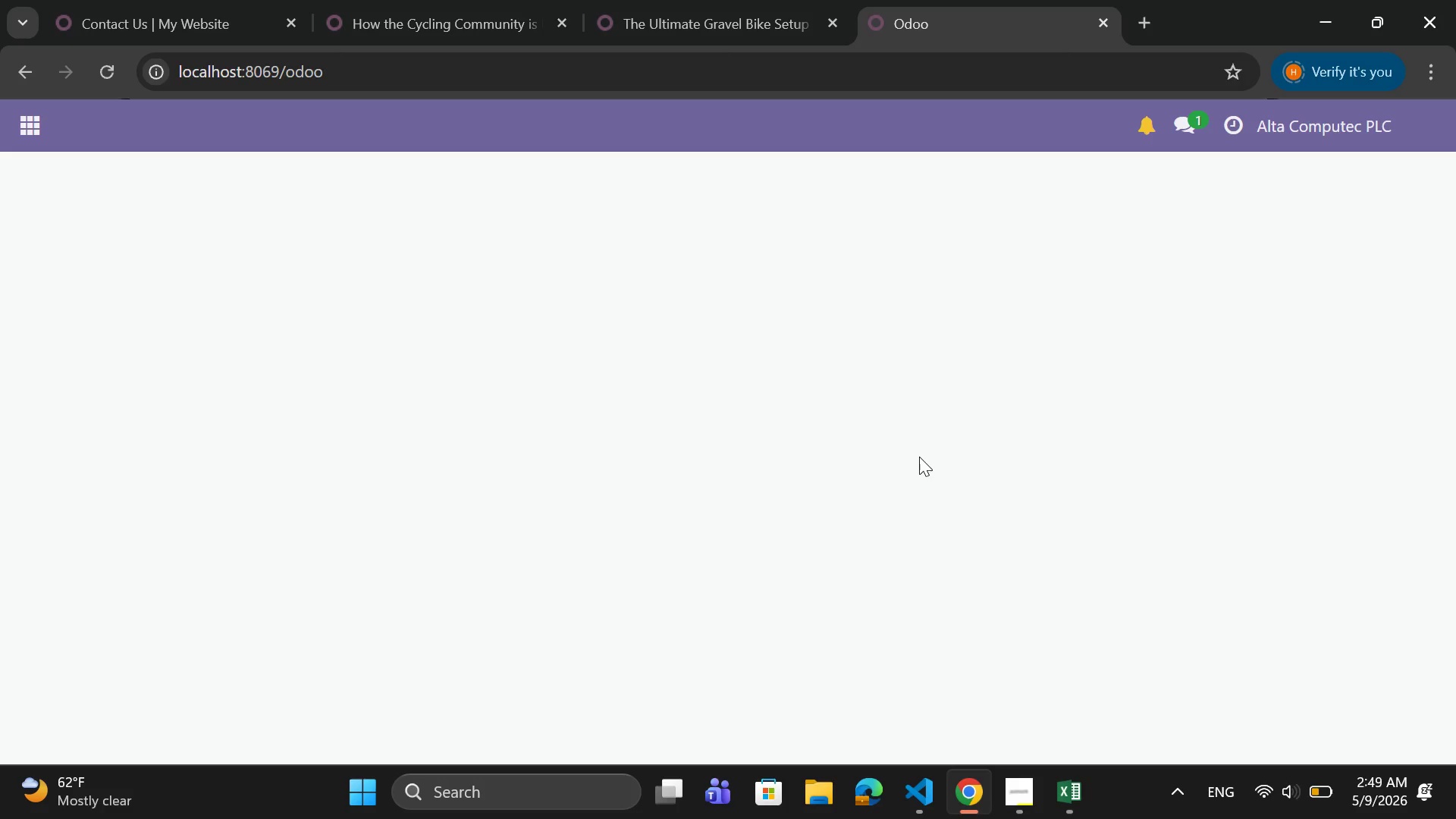 
left_click([24, 135])
 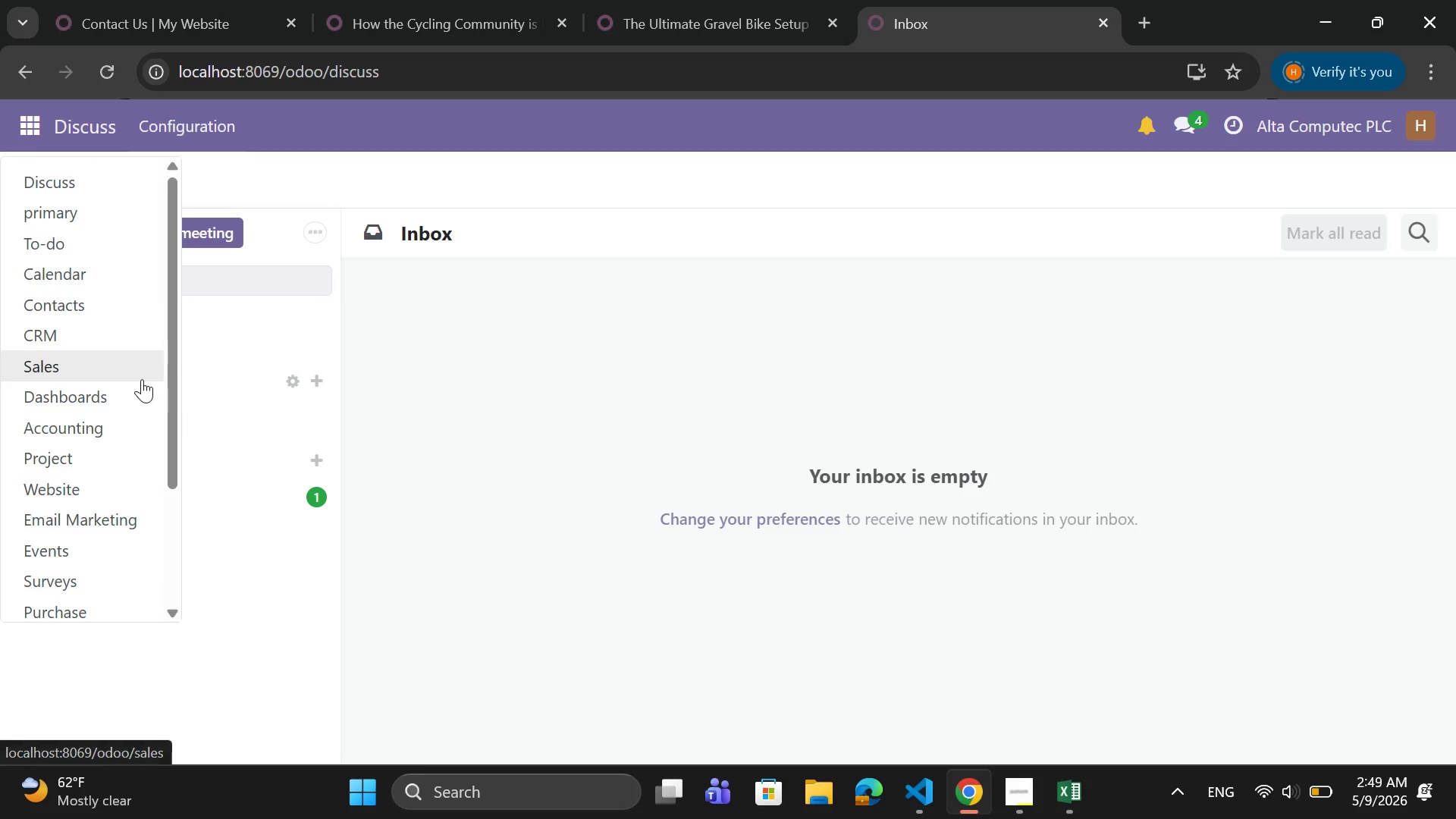 
scroll: coordinate [142, 379], scroll_direction: down, amount: 1.0
 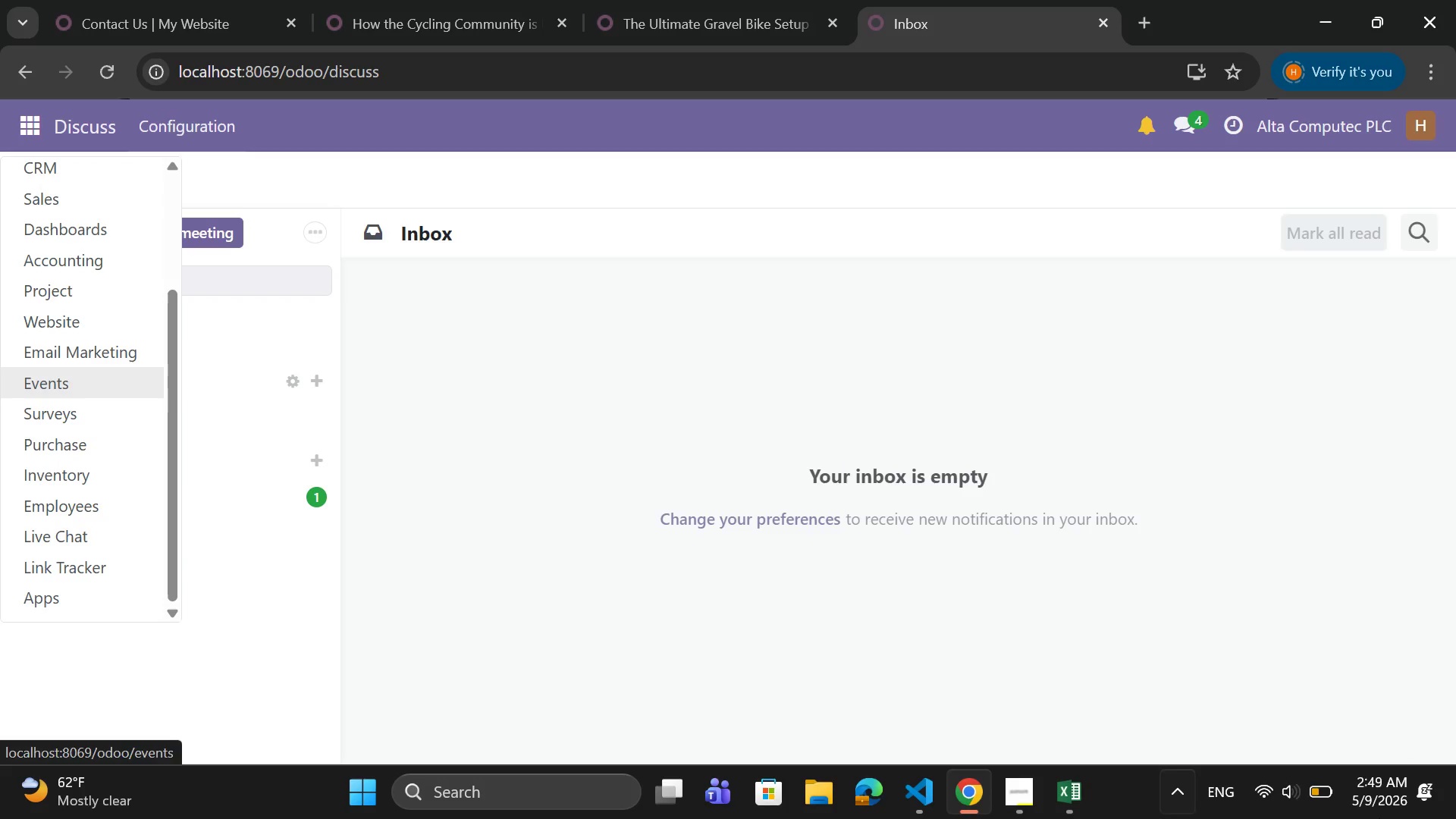 
mouse_move([1479, 821])
 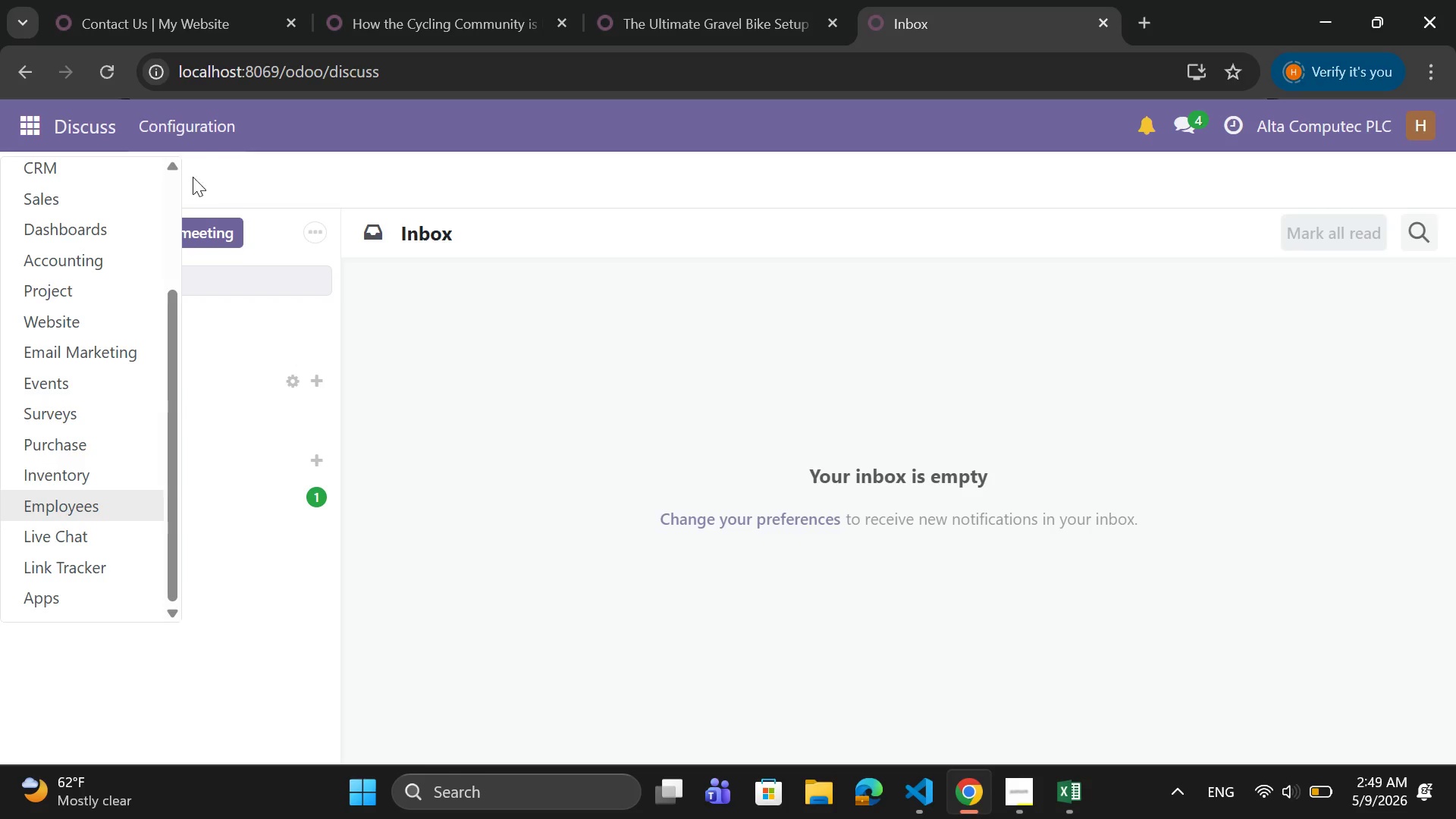 
left_click([64, 316])
 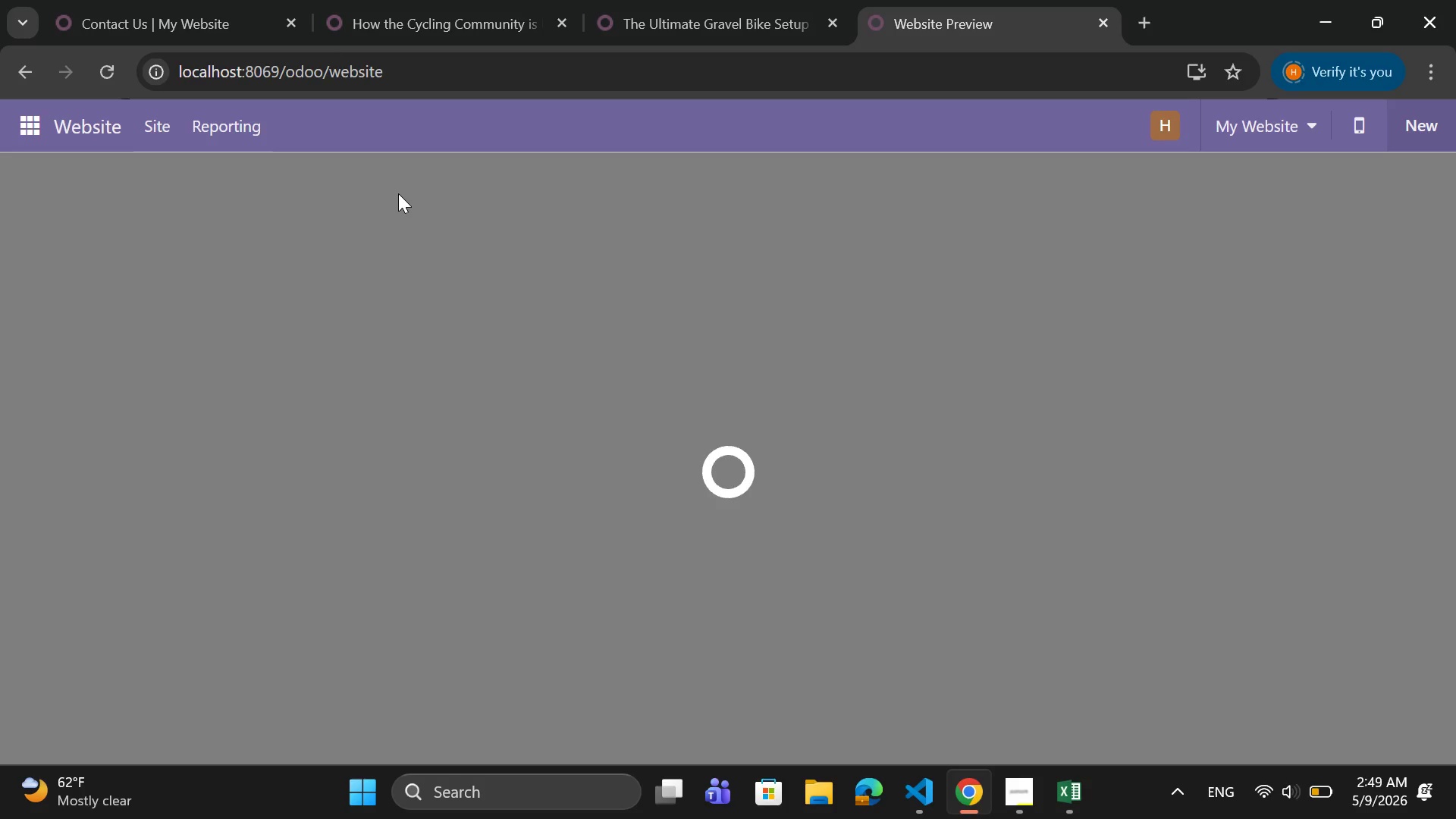 
mouse_move([290, 110])
 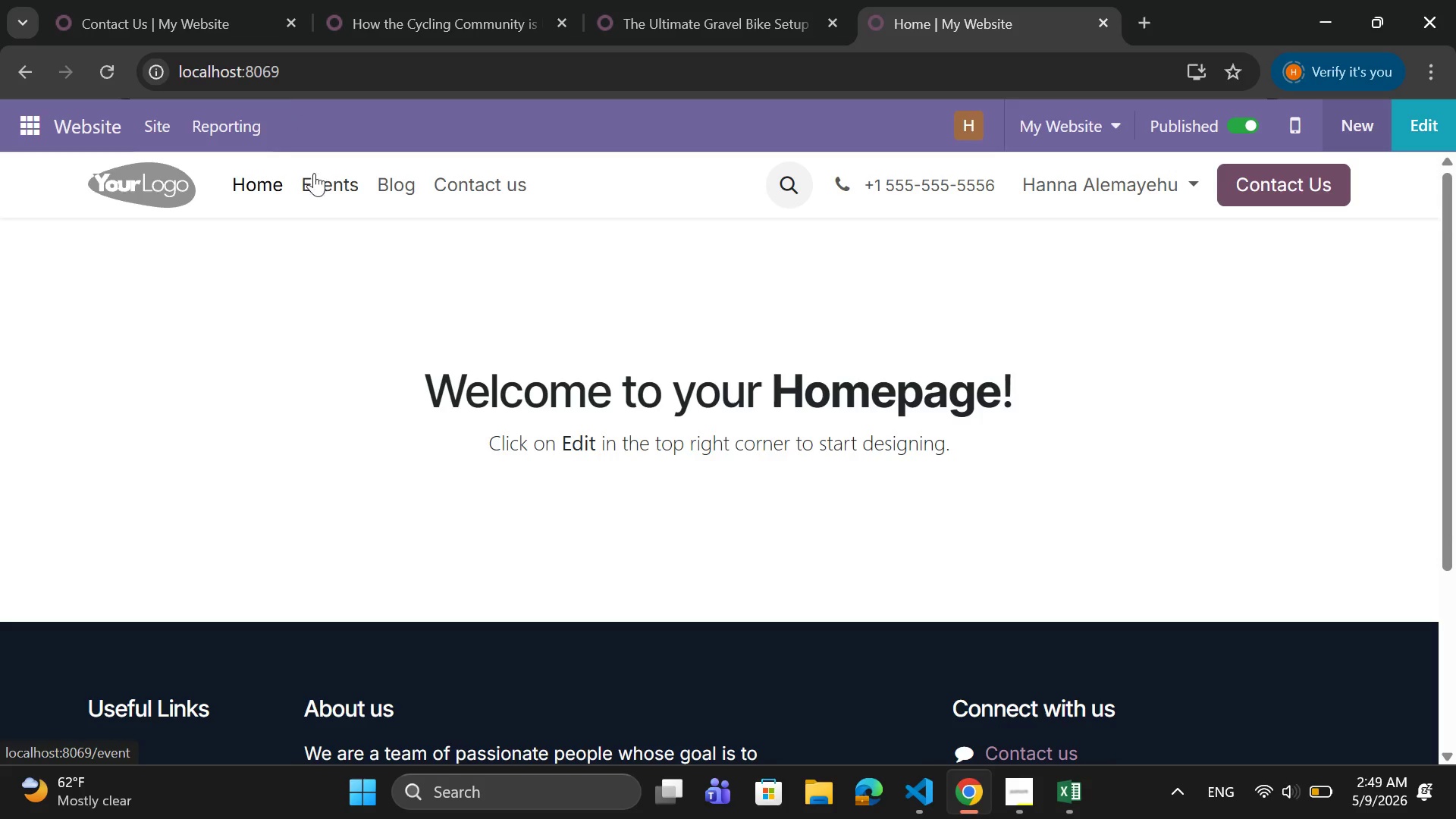 
left_click([315, 174])
 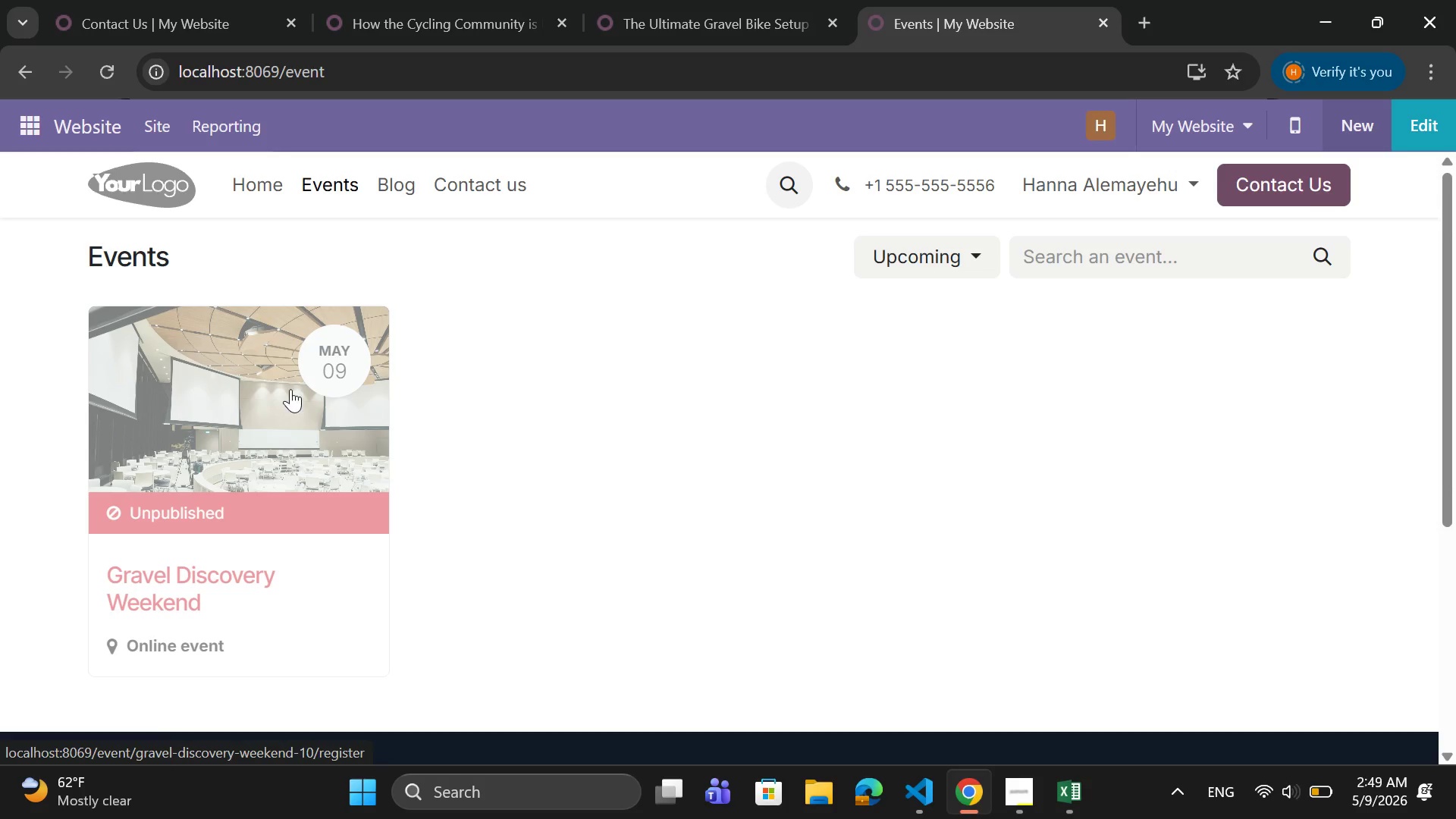 
left_click([250, 449])
 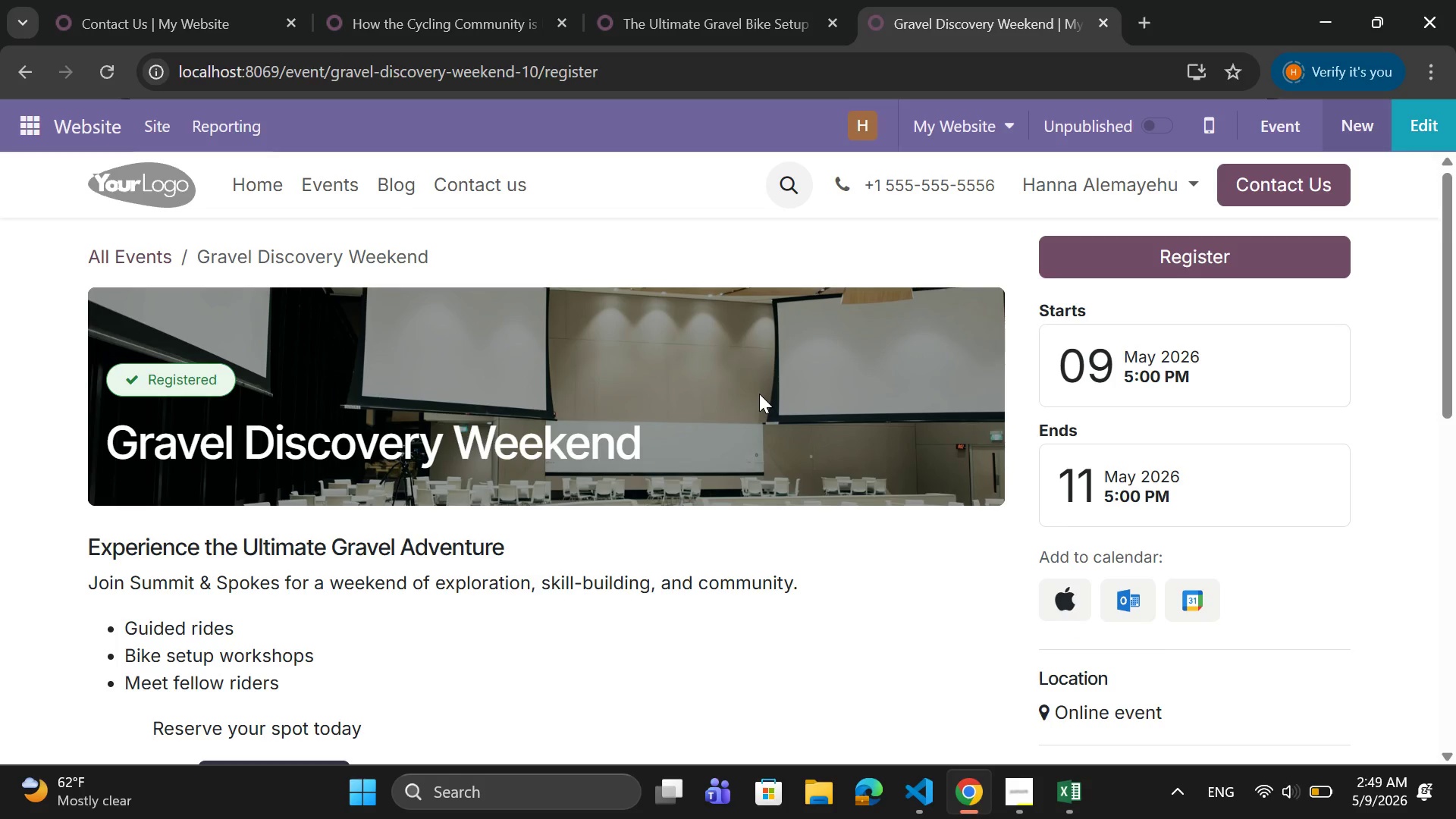 
left_click([759, 394])
 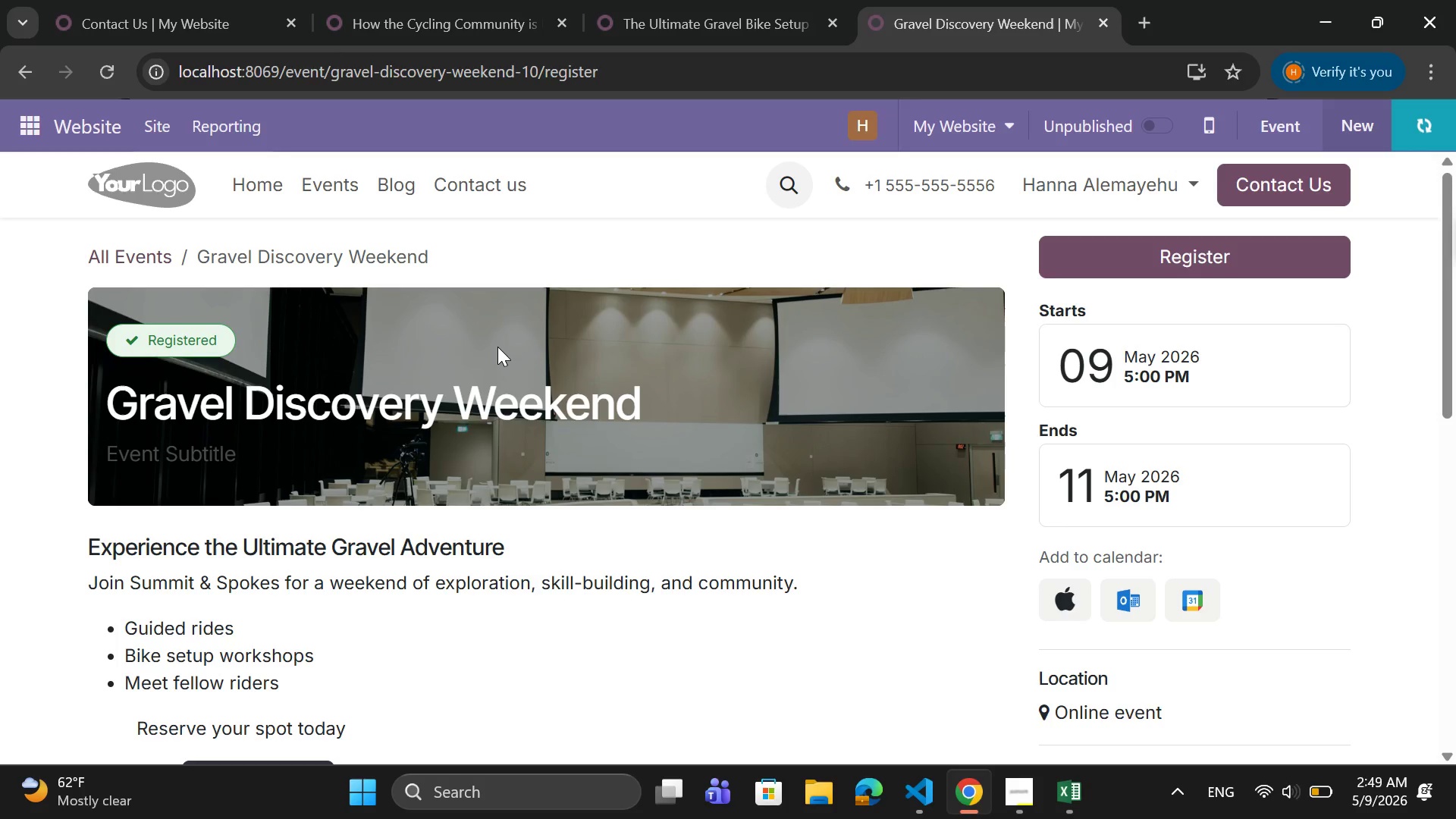 
wait(11.62)
 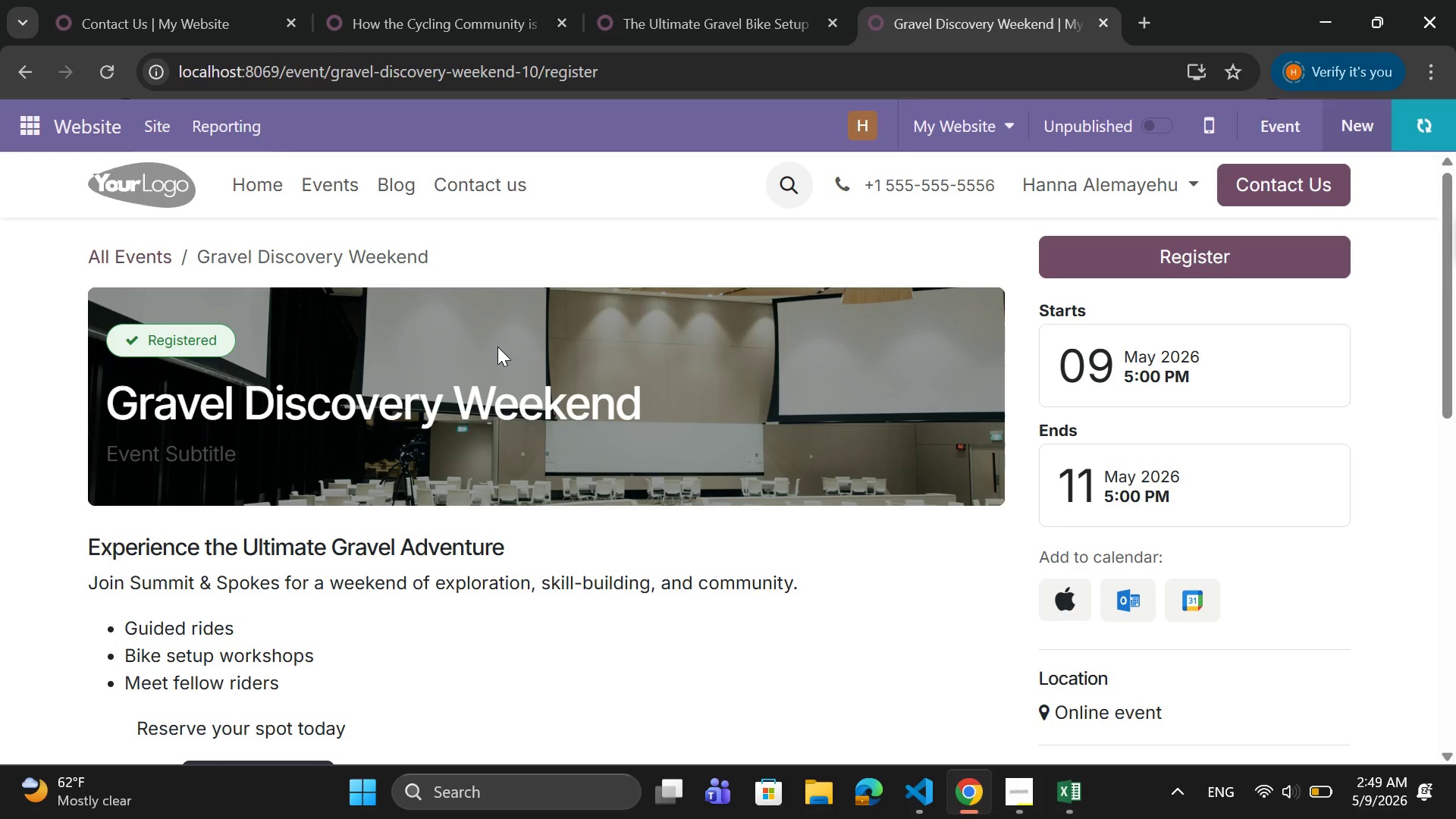 
left_click([631, 293])
 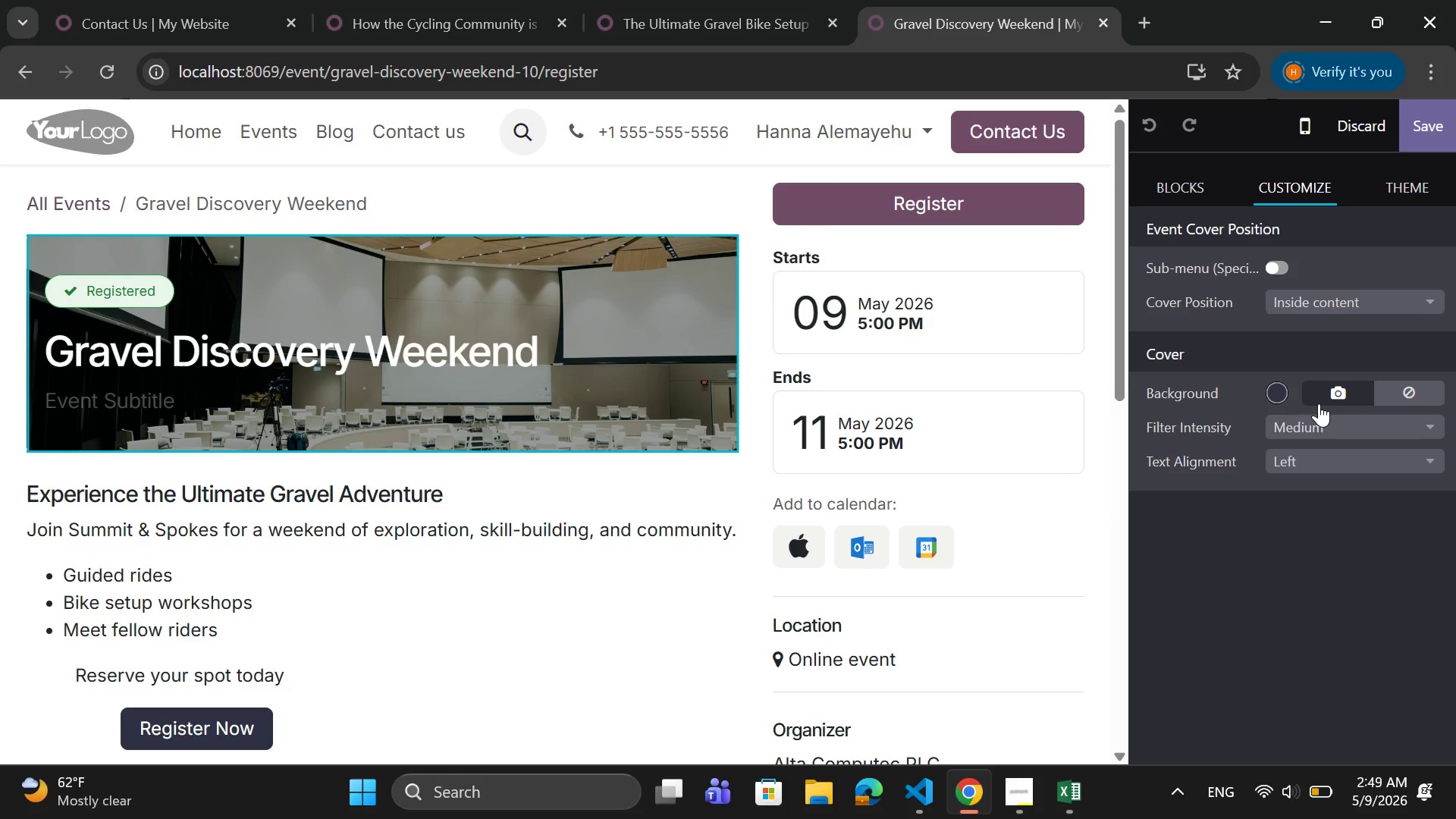 
left_click([1320, 400])
 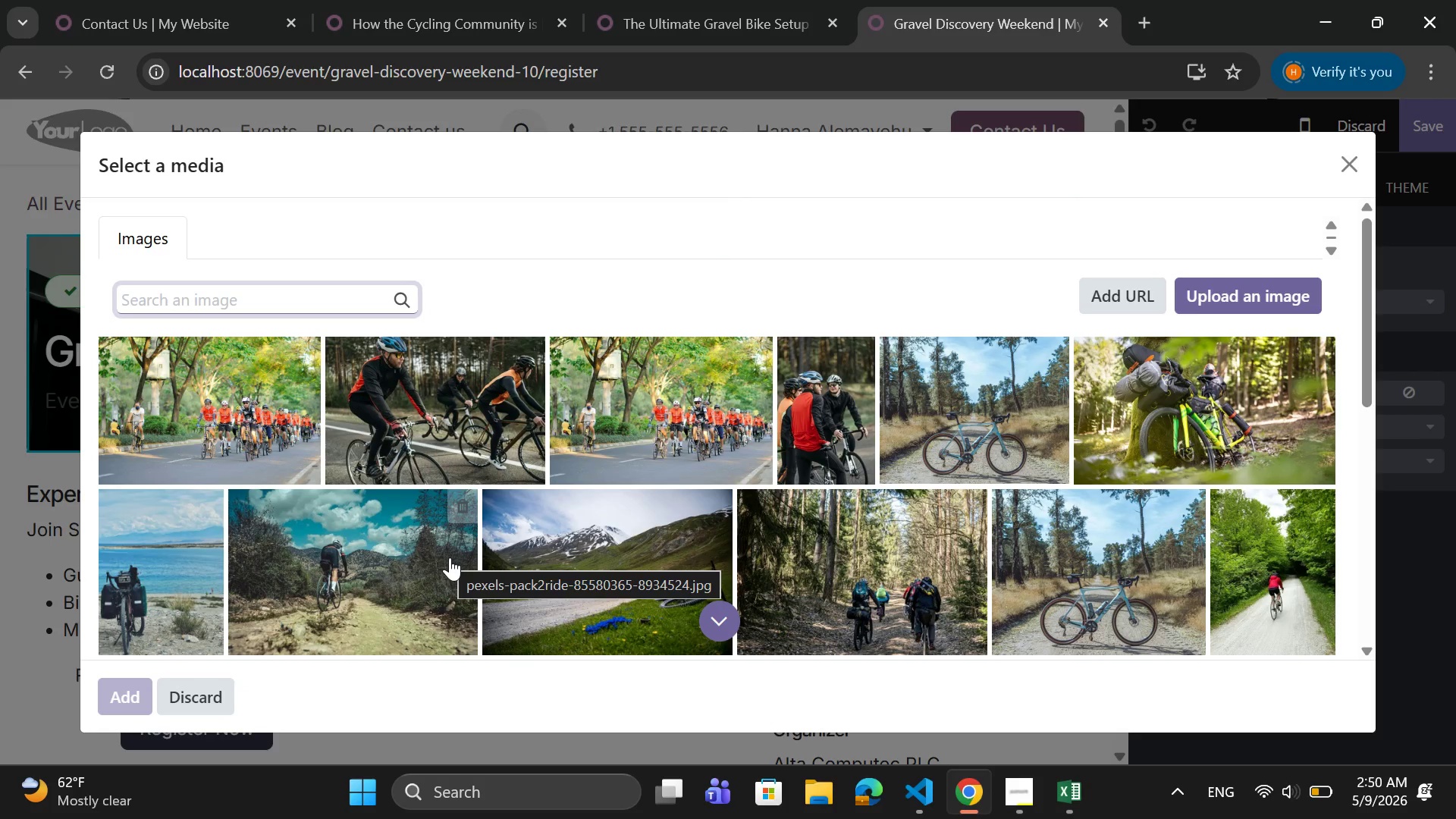 
wait(7.38)
 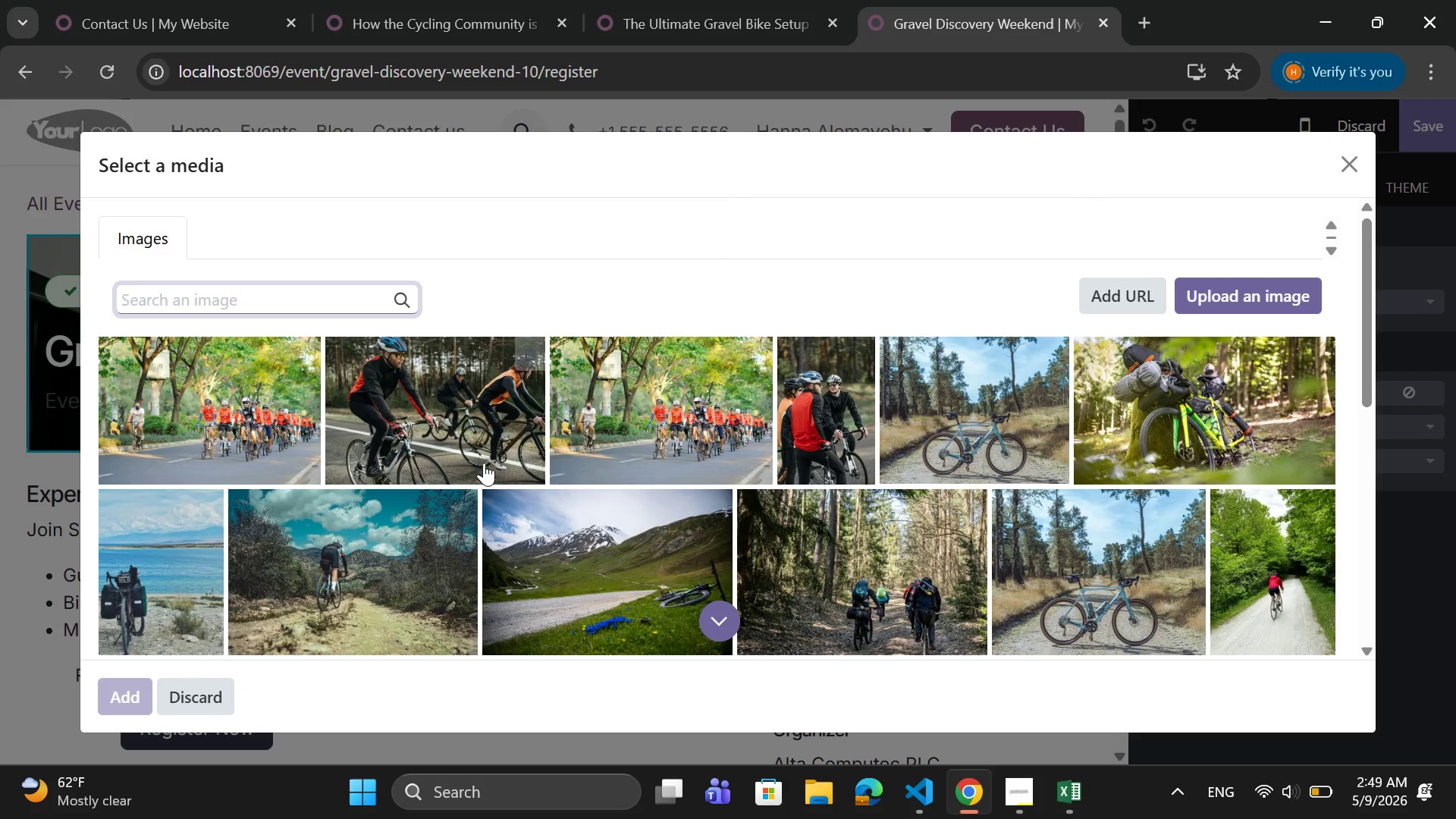 
scroll: coordinate [450, 559], scroll_direction: down, amount: 1.0
 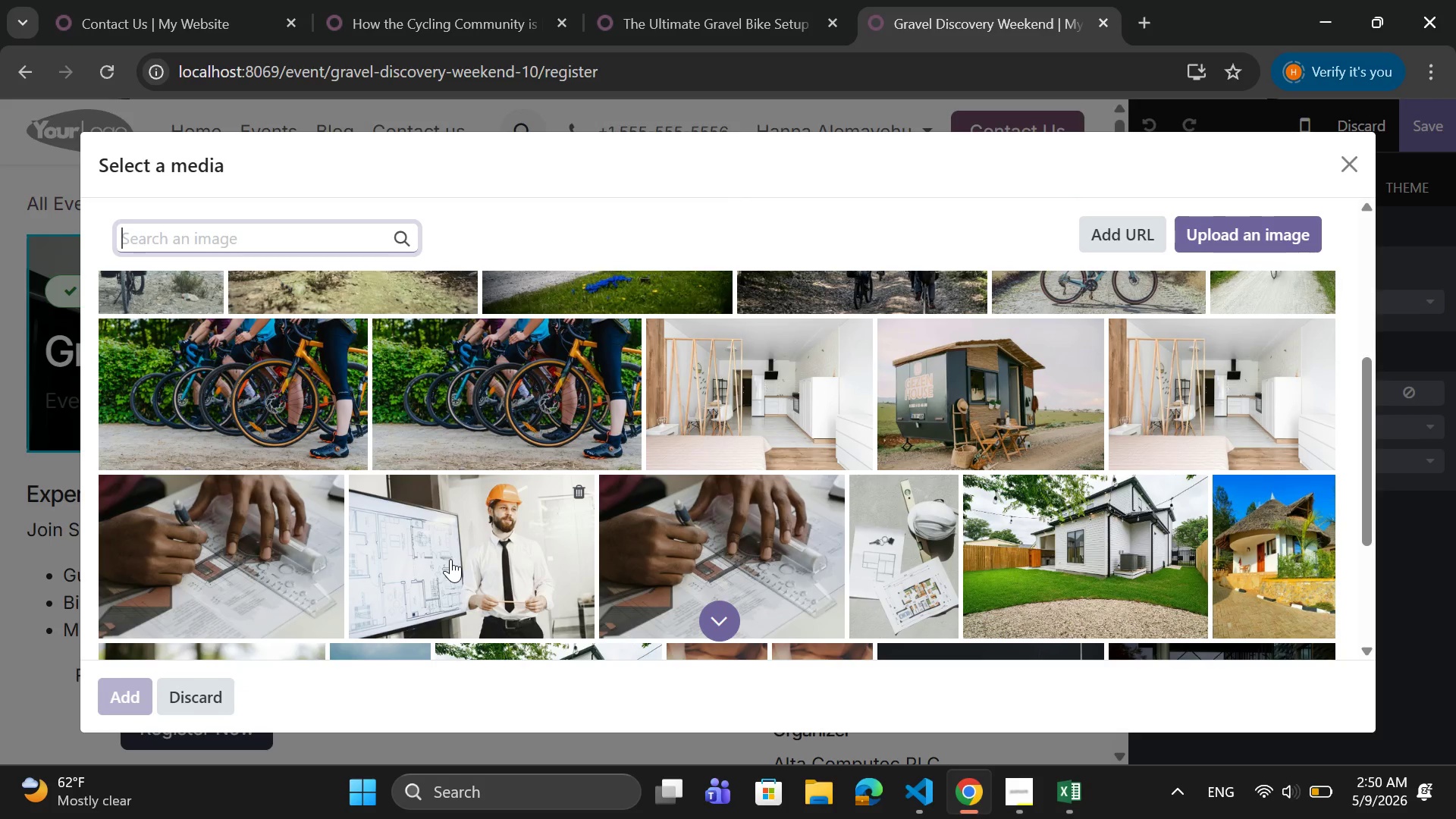 
scroll: coordinate [450, 559], scroll_direction: none, amount: 0.0
 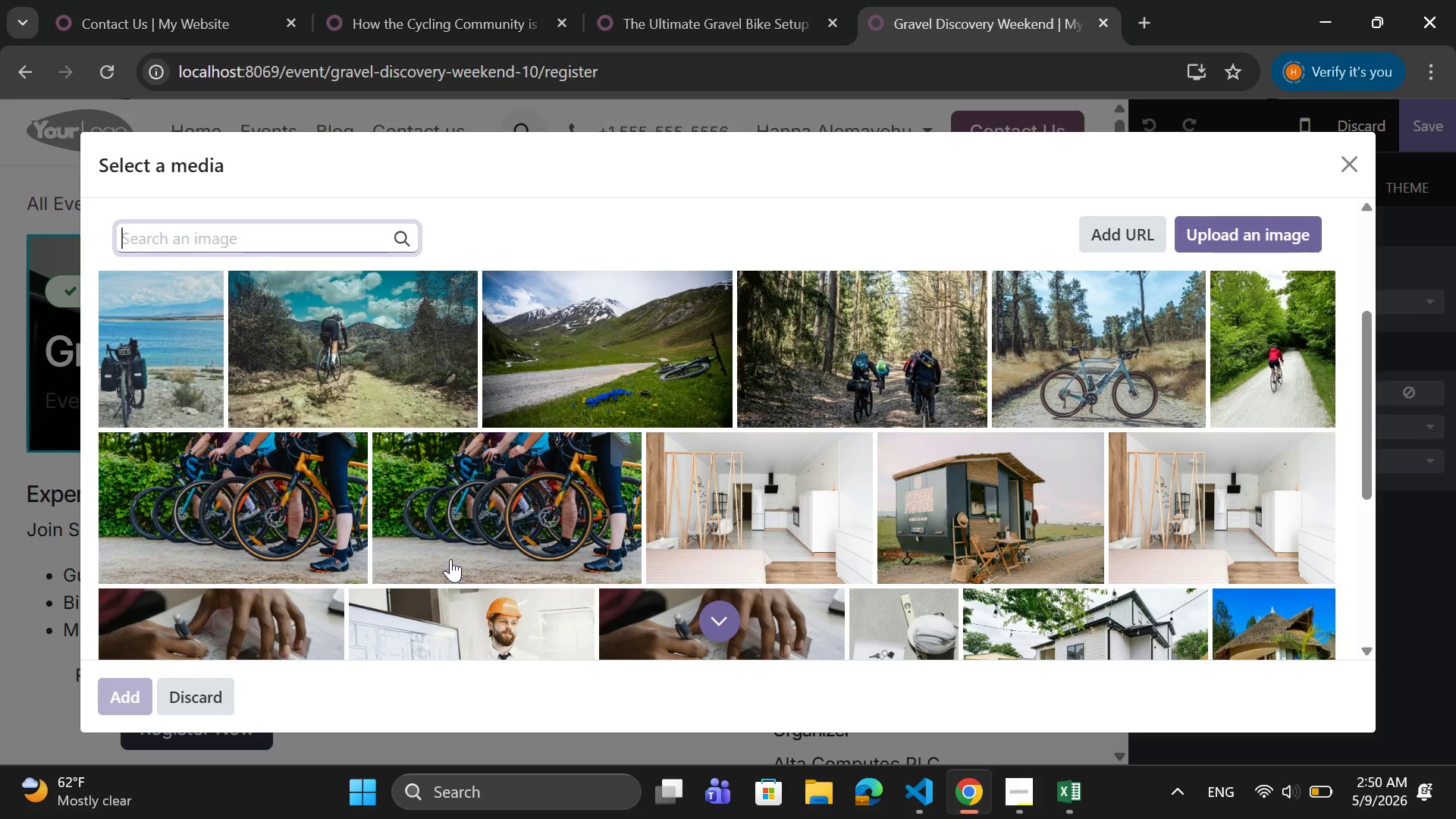 
scroll: coordinate [450, 559], scroll_direction: down, amount: 3.0
 